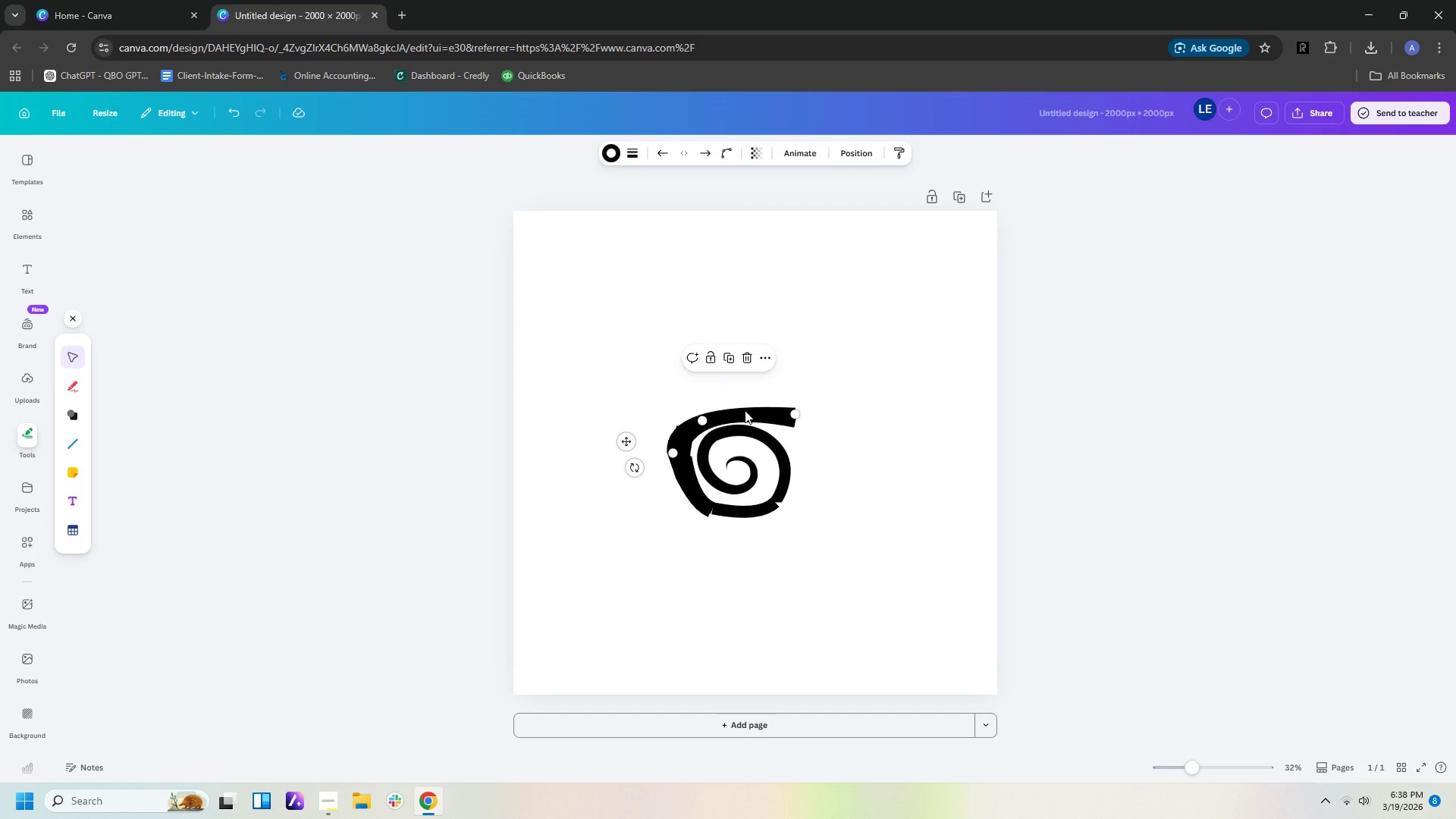 
key(Control+C)
 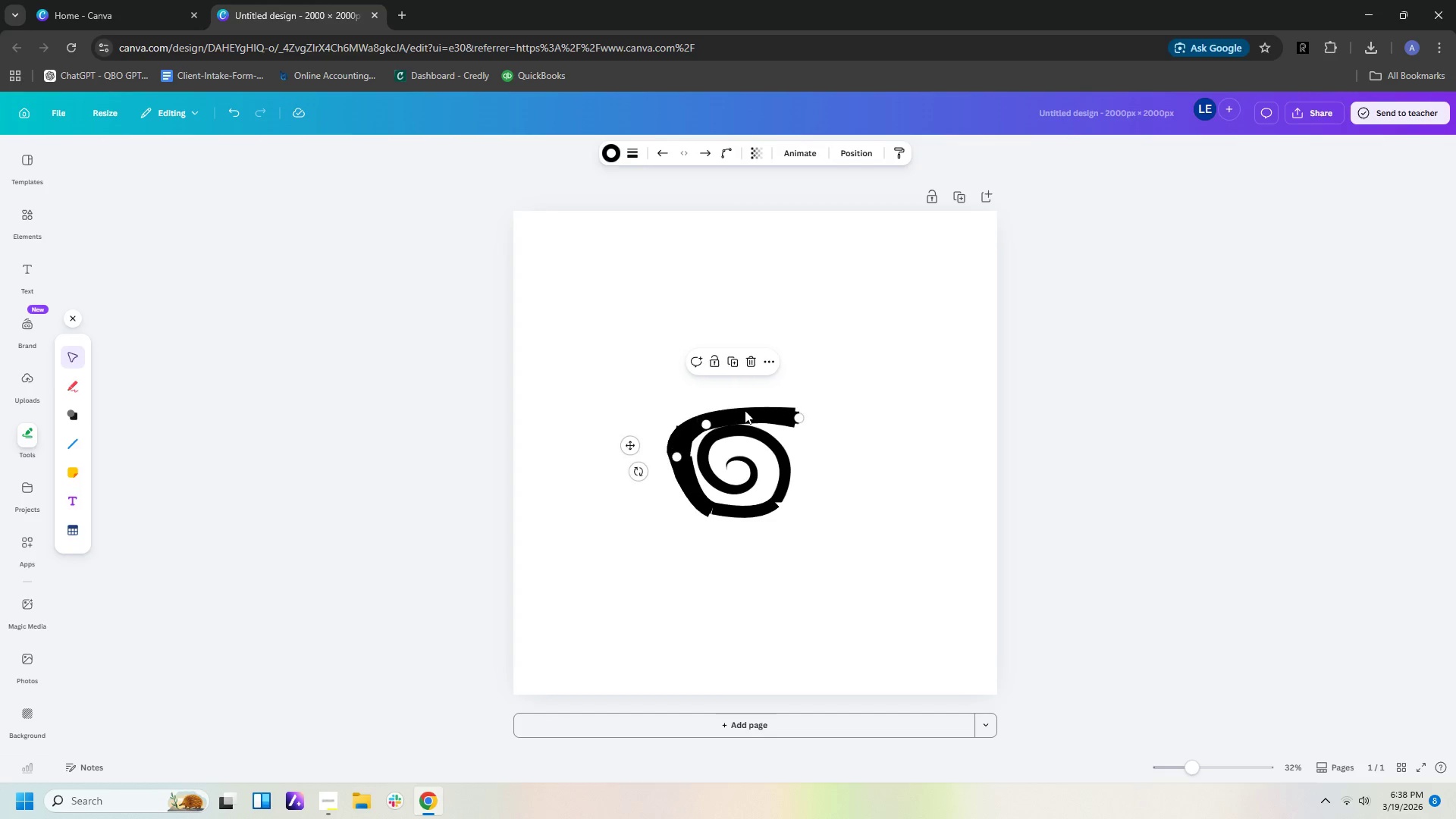 
key(Control+V)
 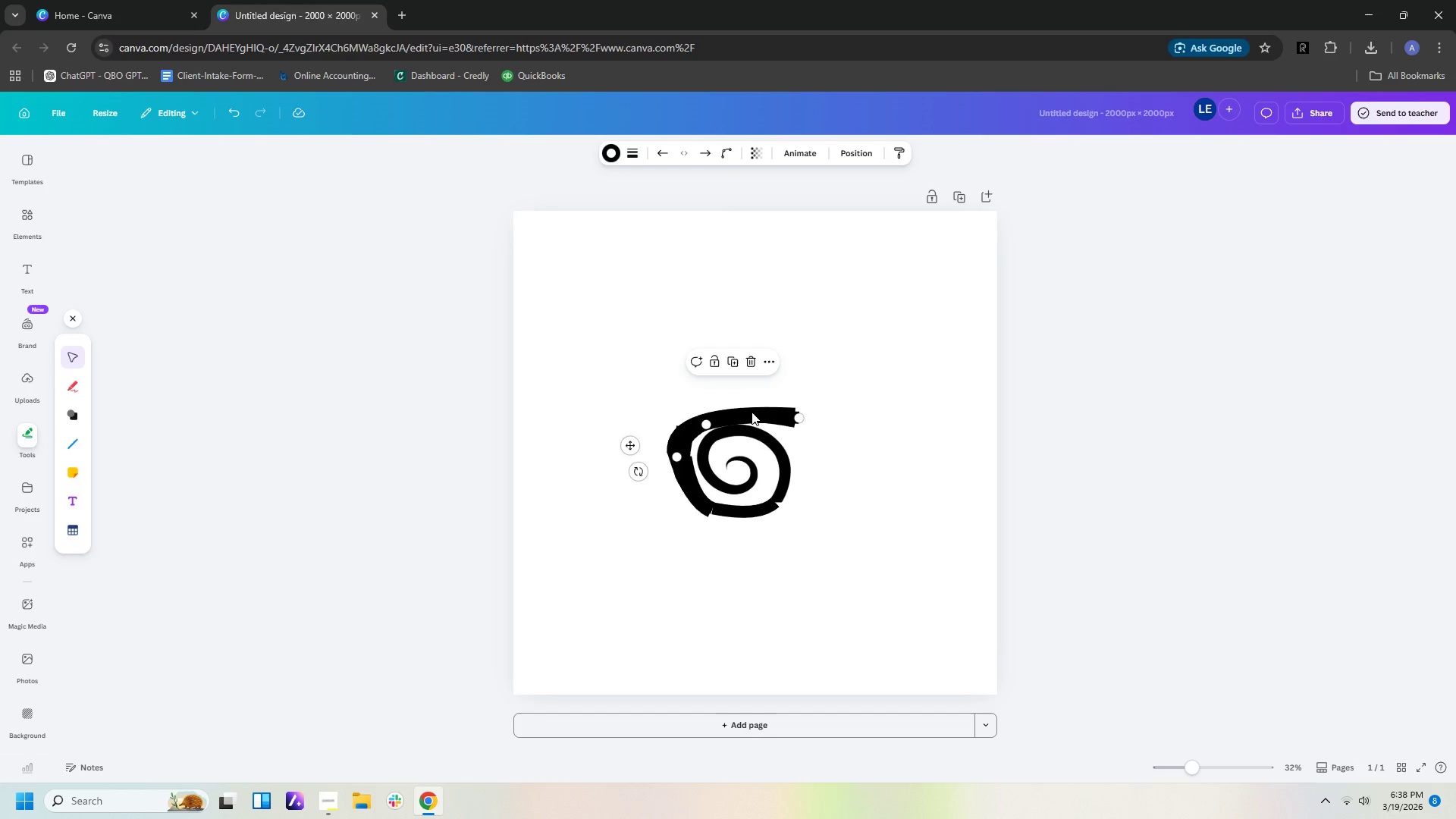 
left_click_drag(start_coordinate=[752, 415], to_coordinate=[750, 404])
 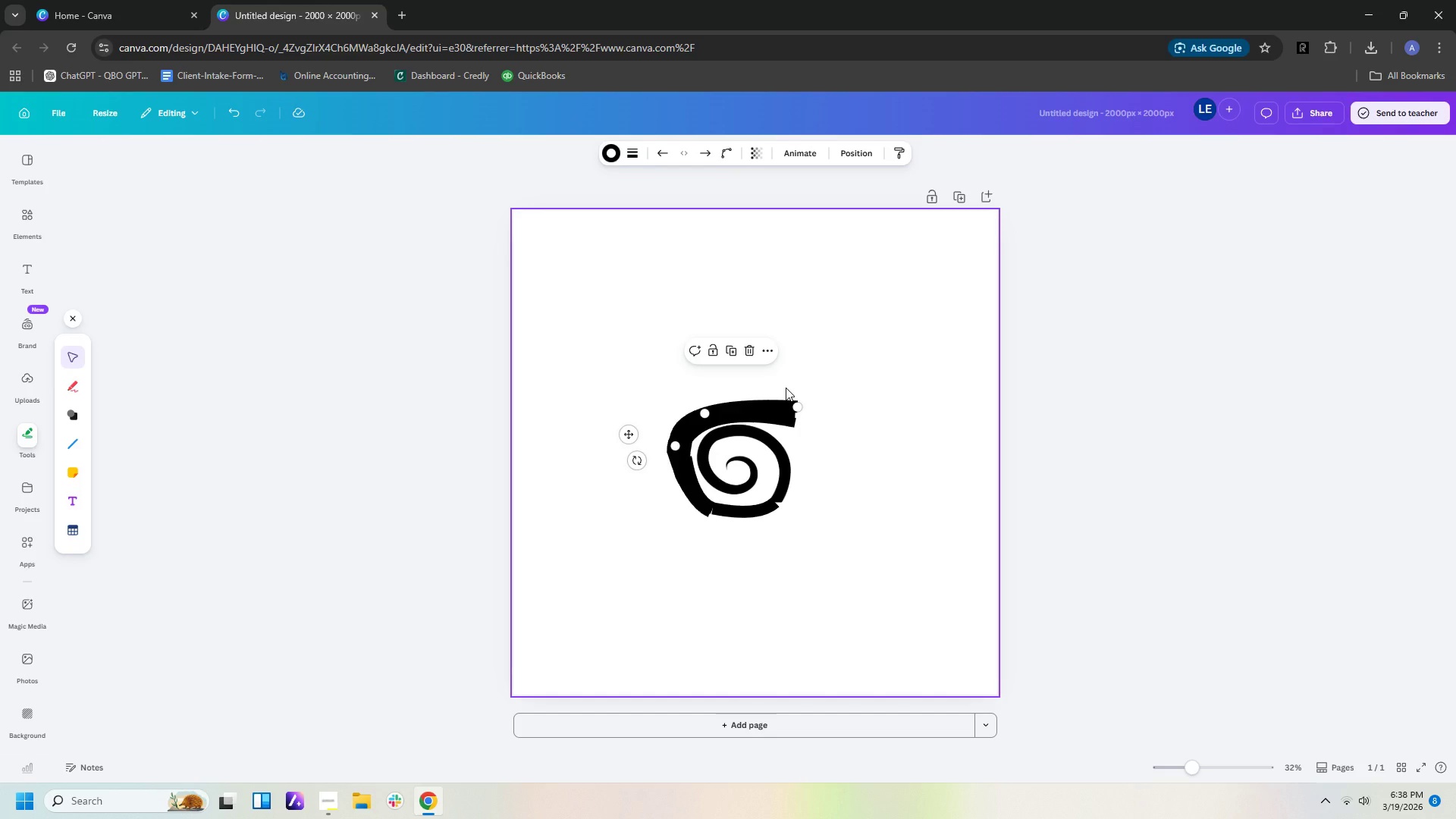 
wait(16.23)
 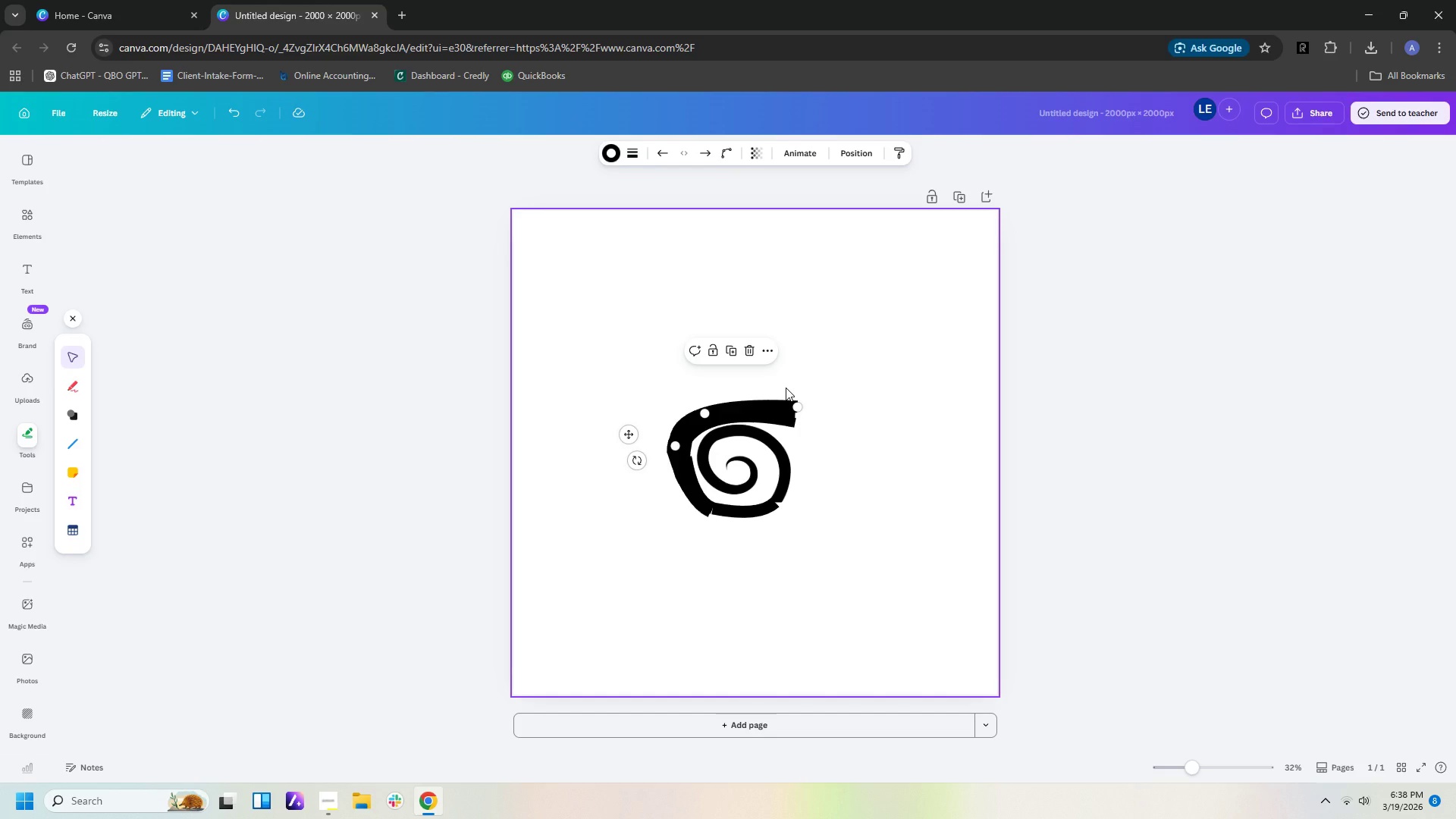 
left_click([792, 415])
 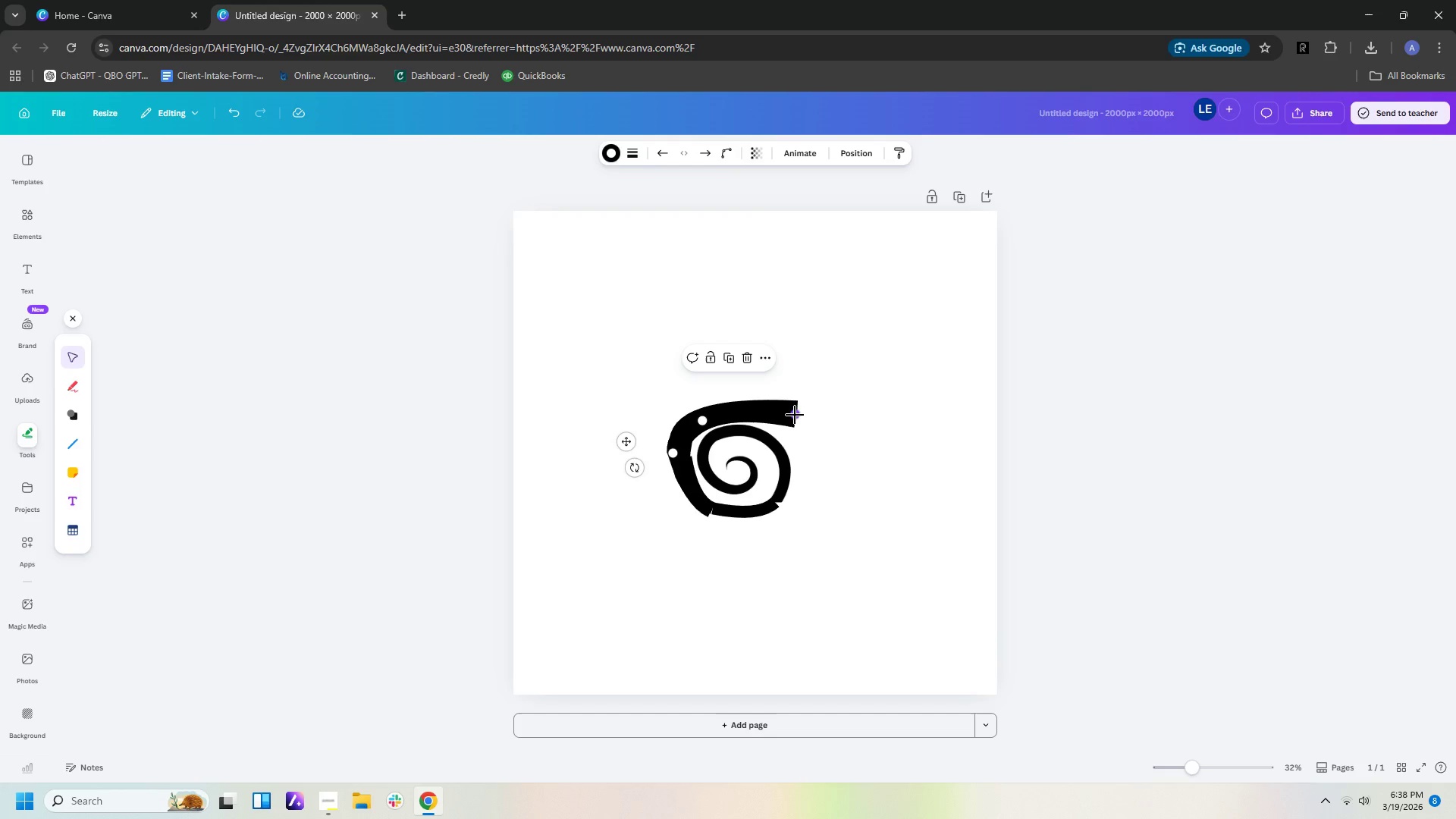 
left_click_drag(start_coordinate=[795, 415], to_coordinate=[805, 415])
 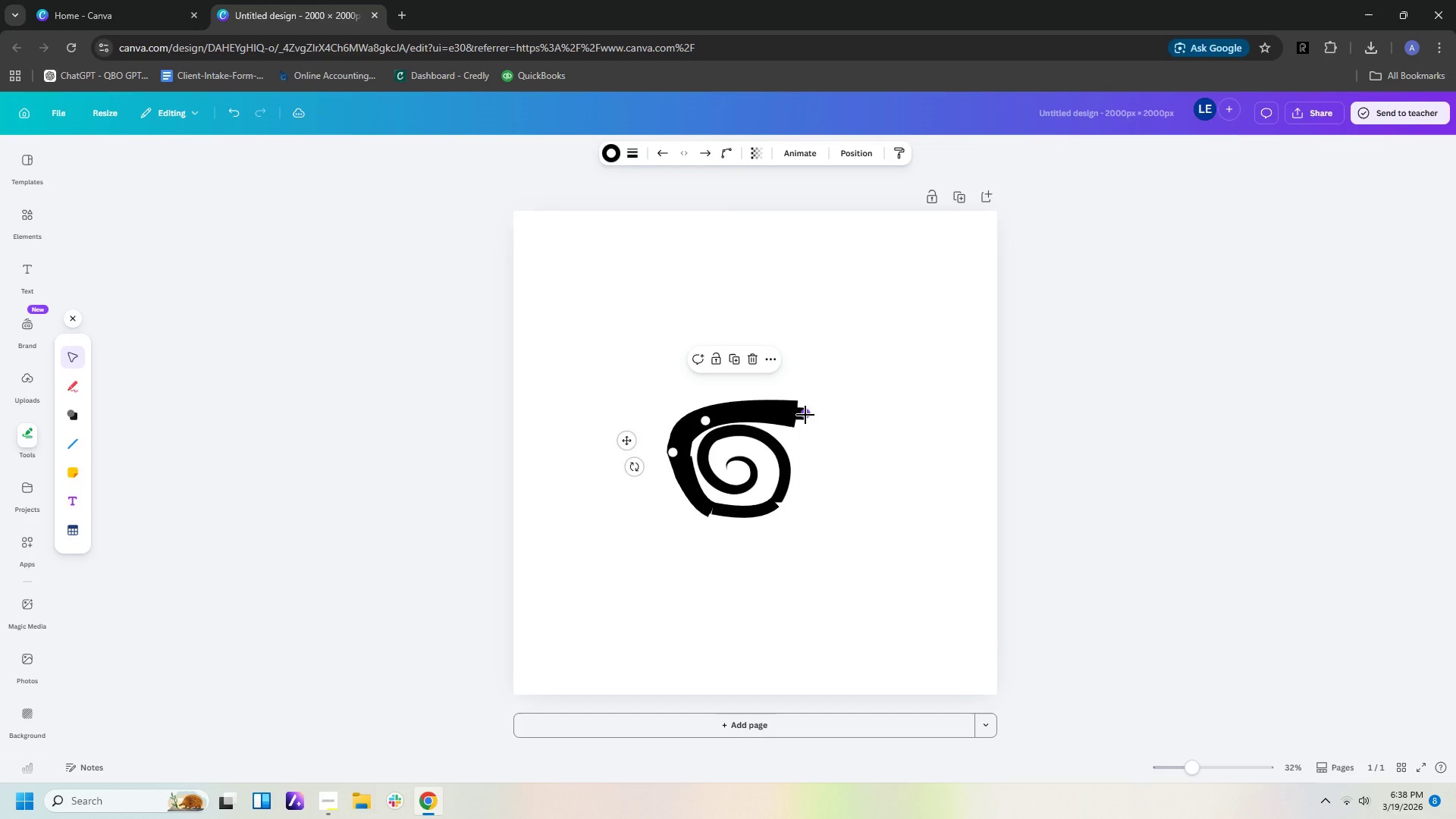 
left_click_drag(start_coordinate=[805, 415], to_coordinate=[799, 415])
 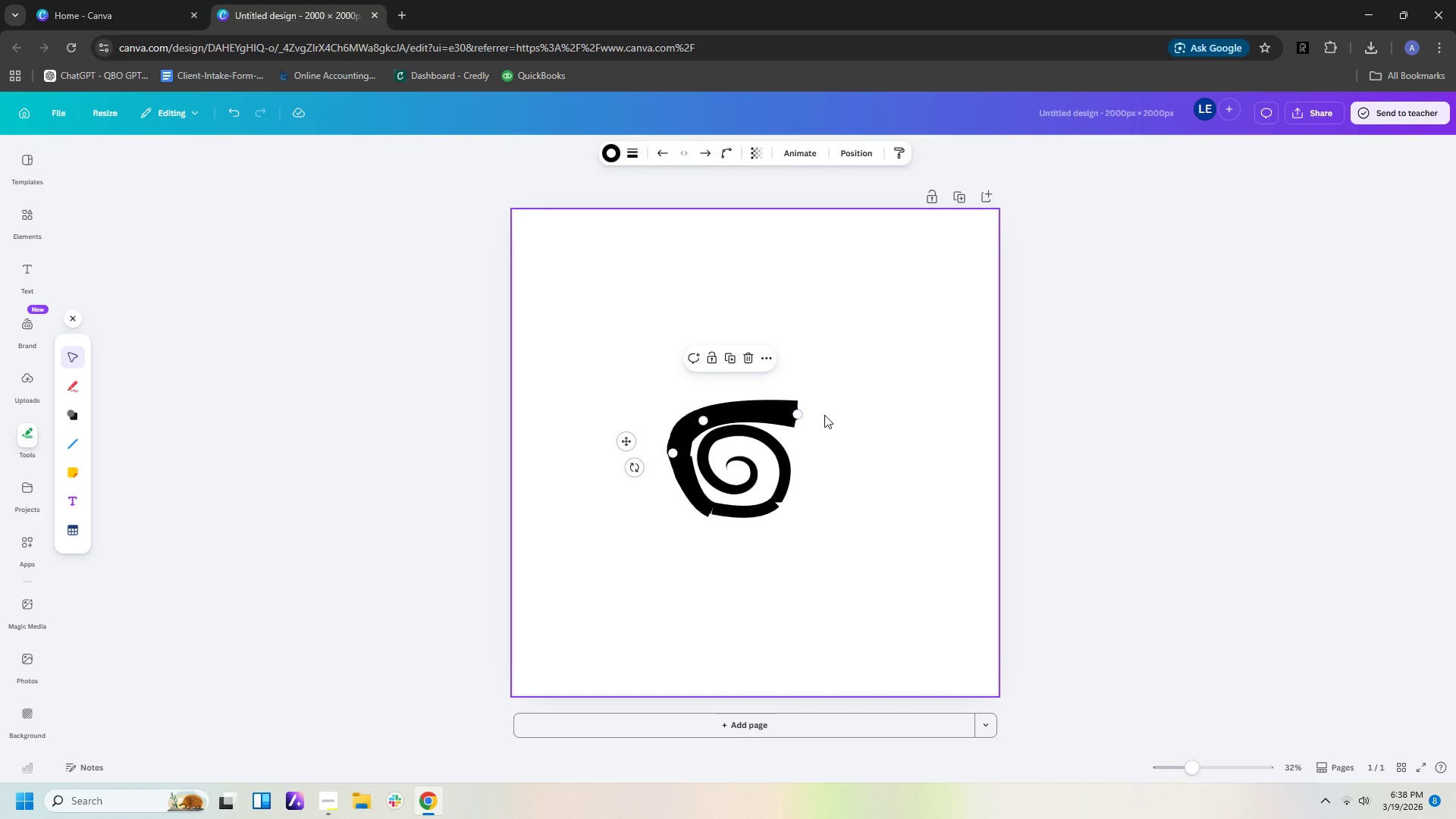 
left_click([824, 415])
 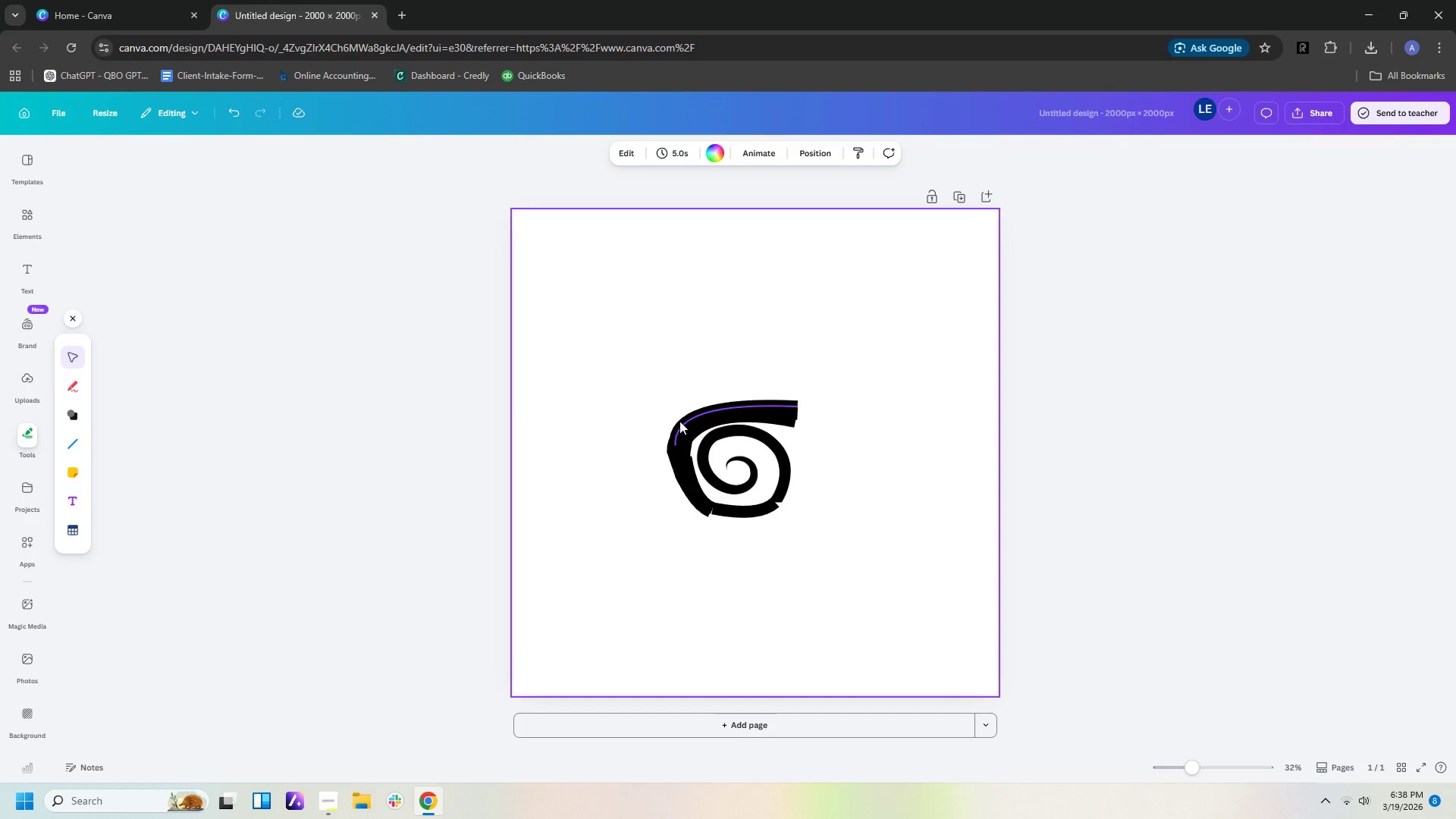 
left_click([685, 419])
 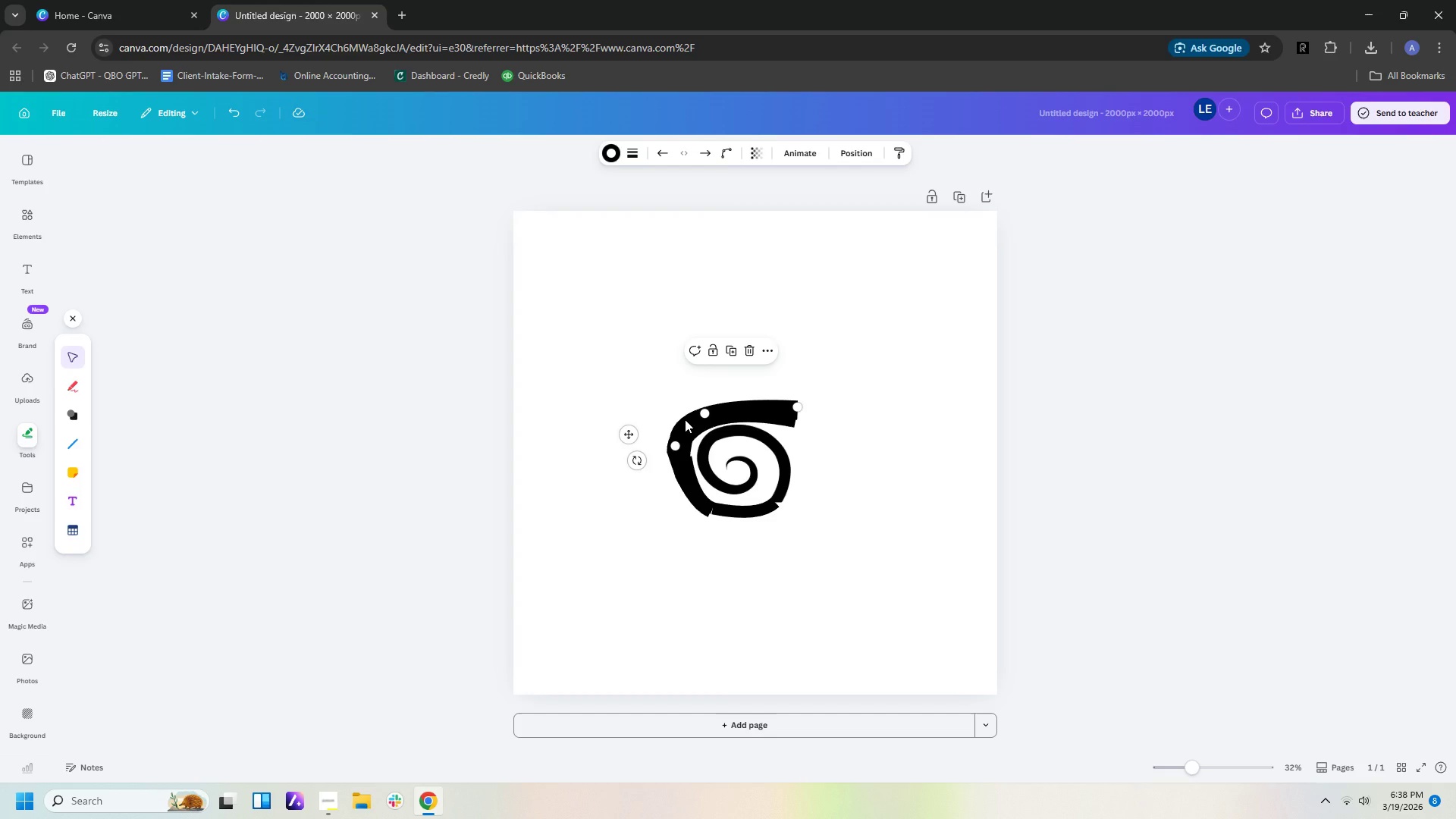 
key(Control+C)
 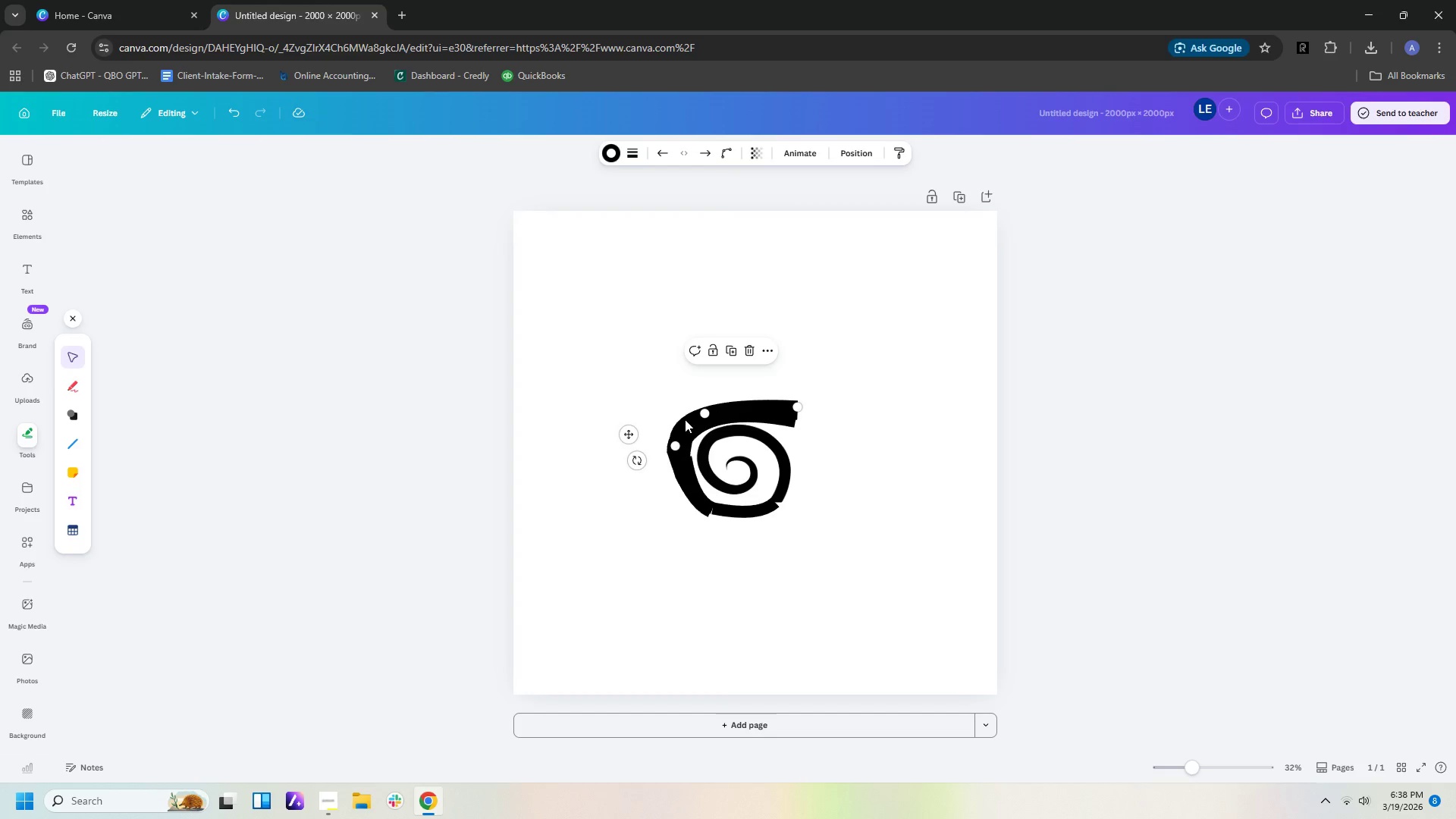 
key(Control+V)
 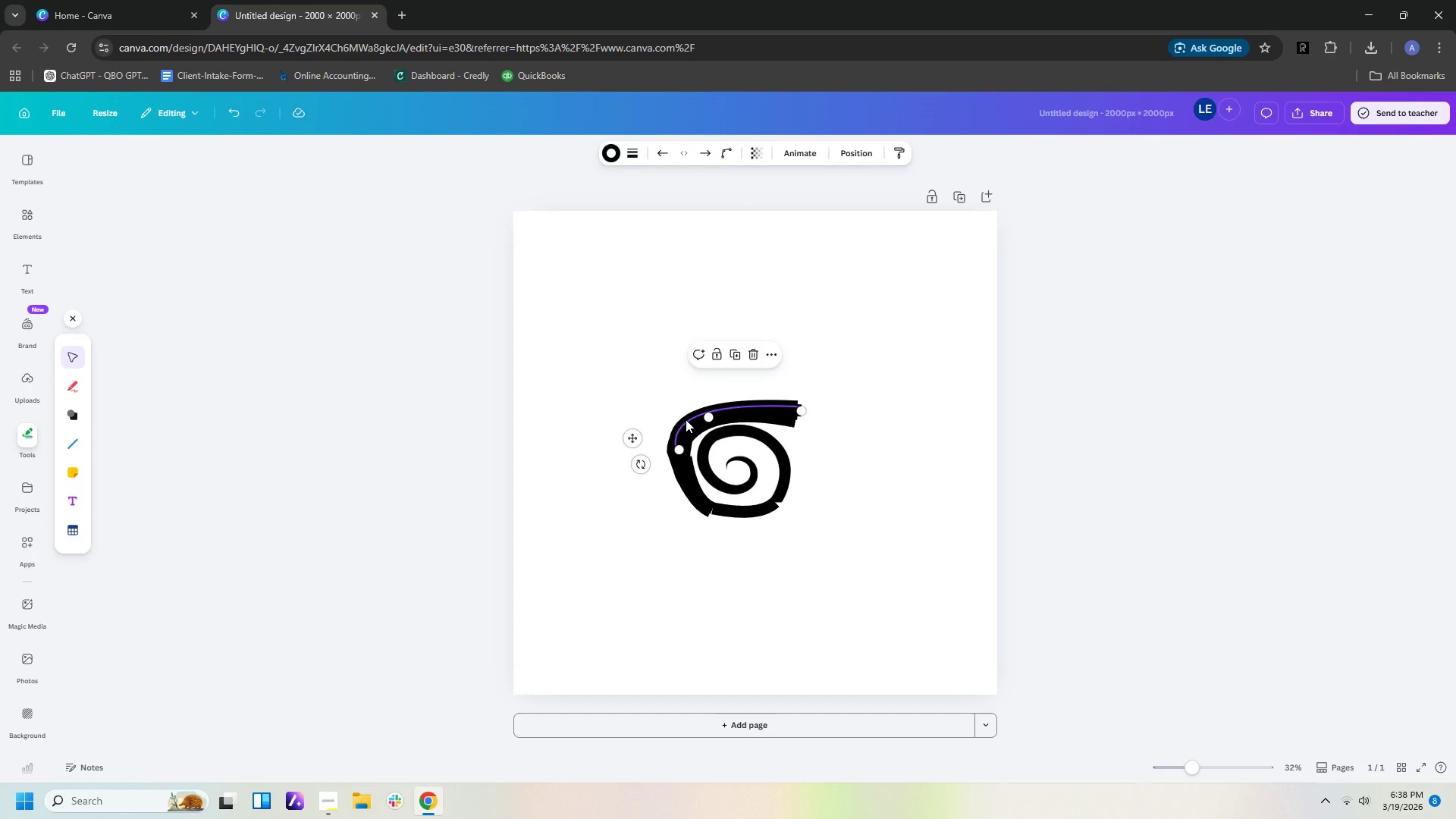 
left_click_drag(start_coordinate=[686, 419], to_coordinate=[682, 406])
 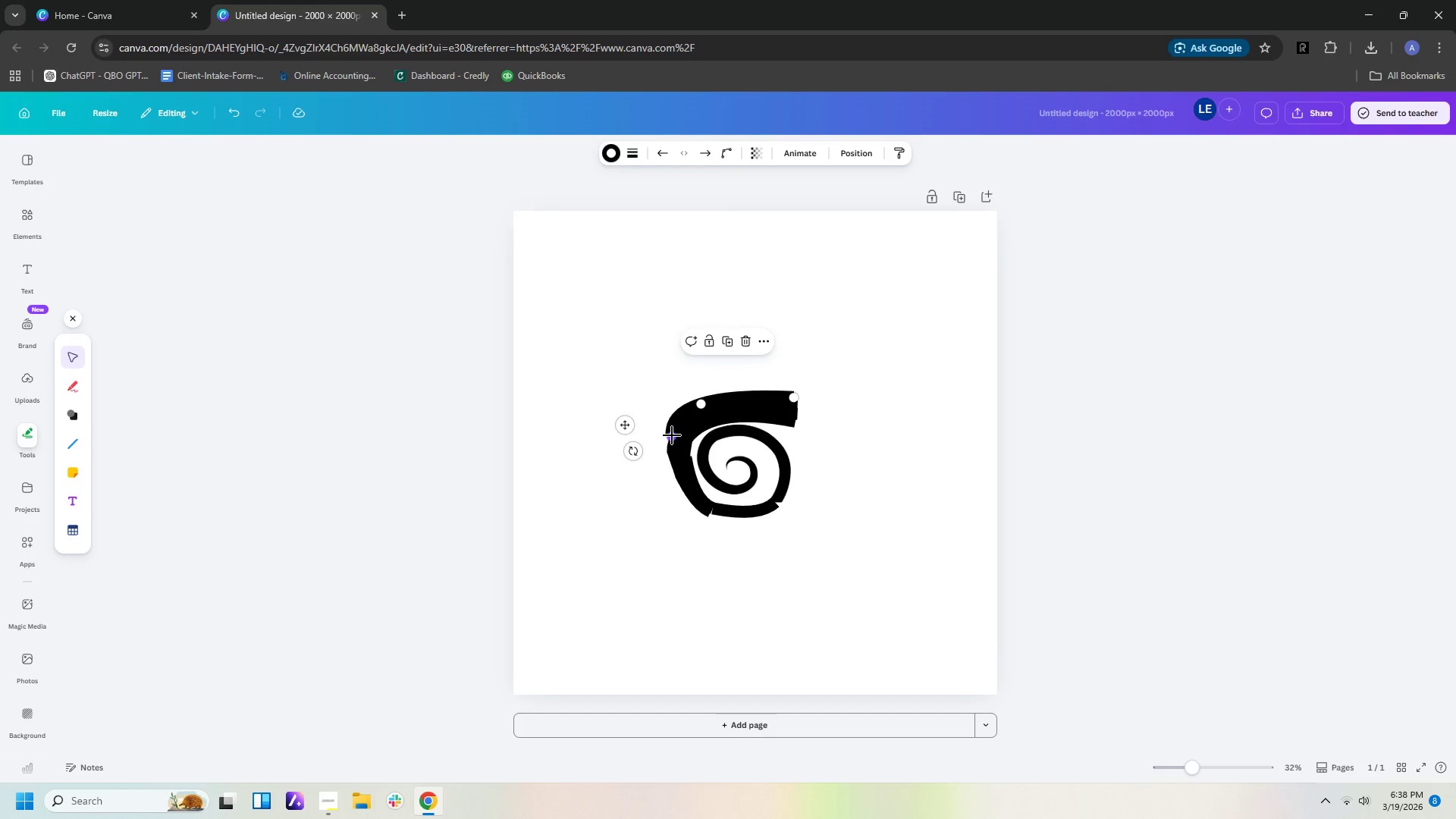 
left_click_drag(start_coordinate=[671, 435], to_coordinate=[671, 443])
 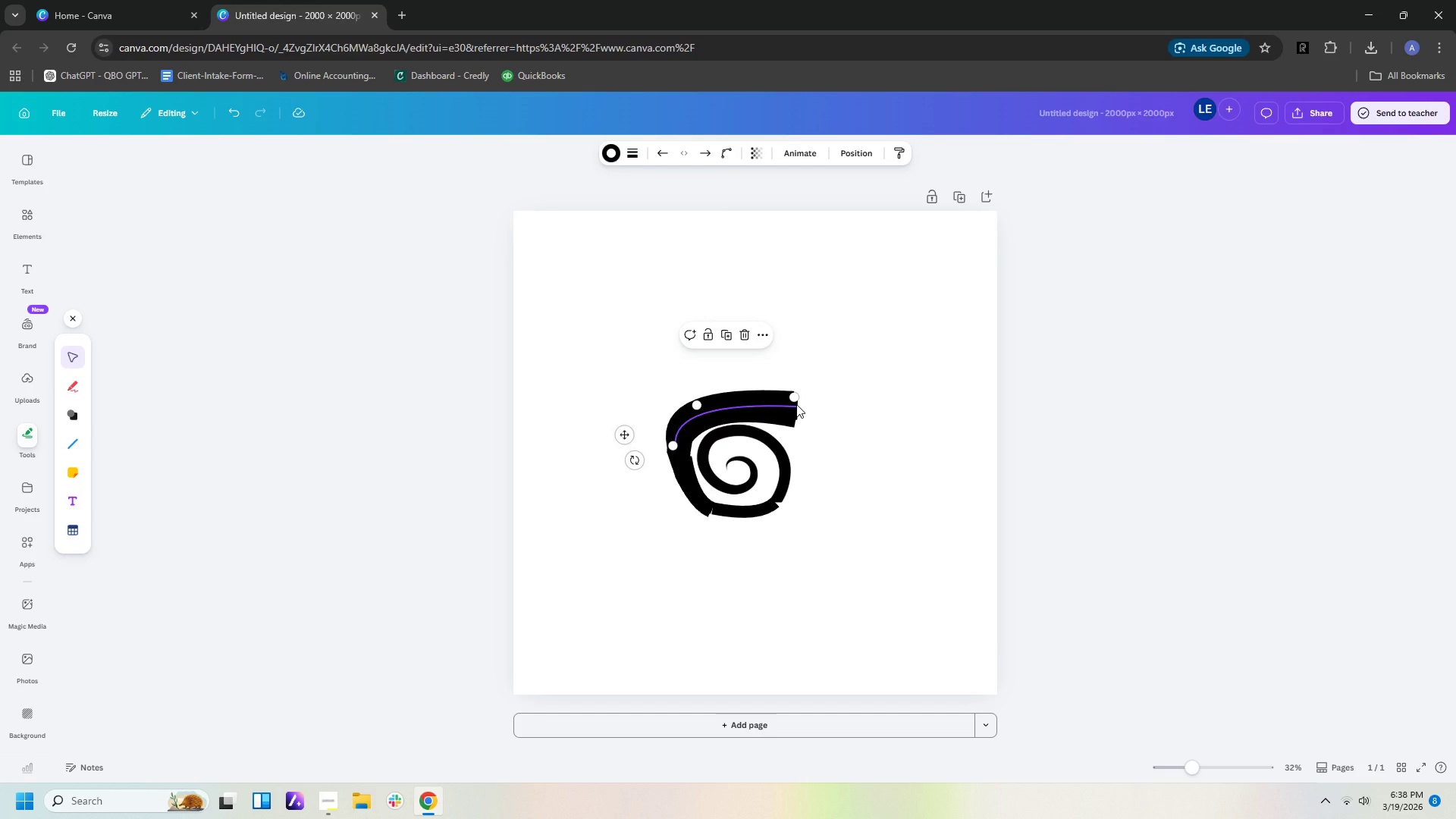 
left_click([777, 391])
 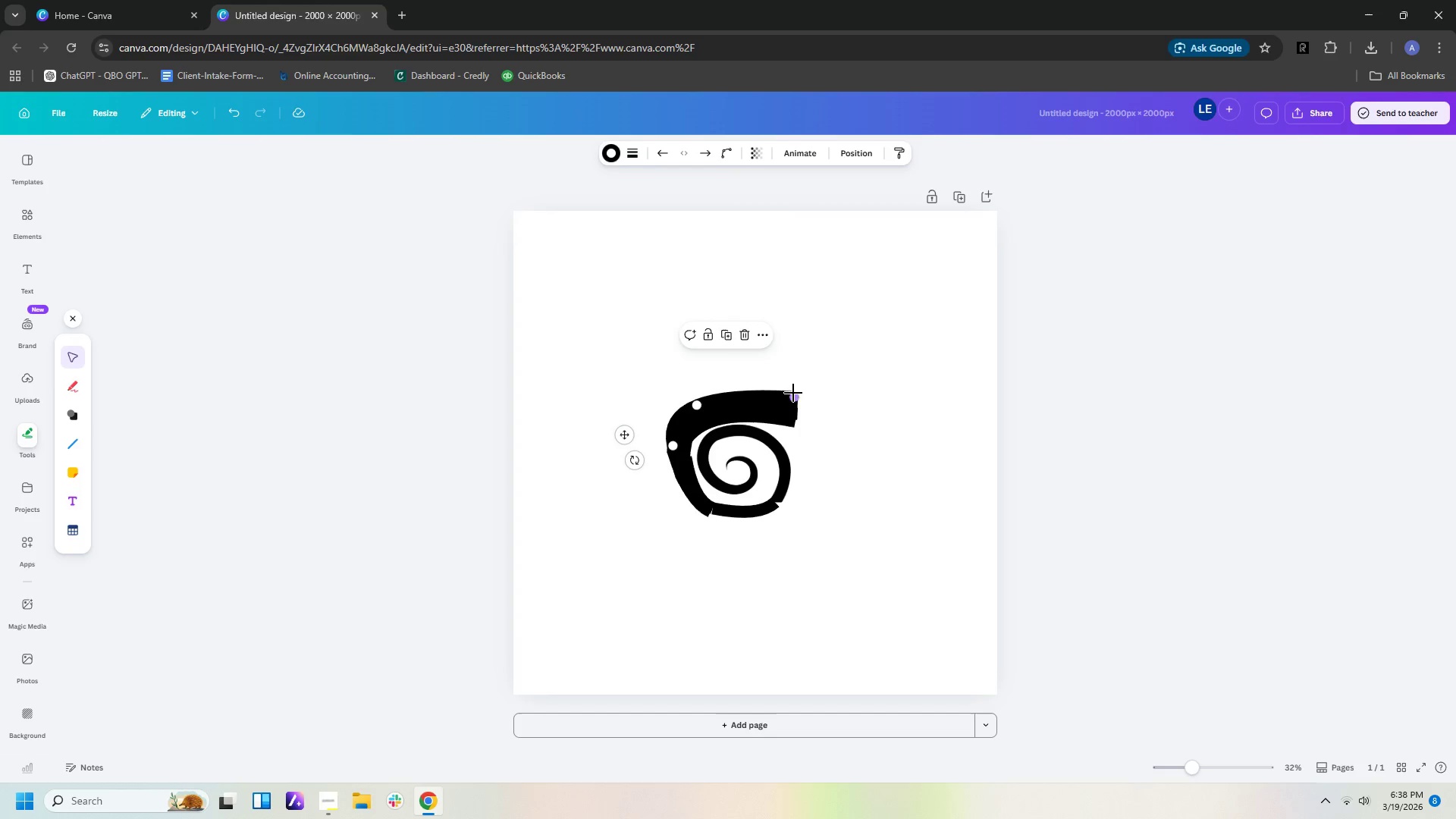 
left_click_drag(start_coordinate=[792, 394], to_coordinate=[776, 394])
 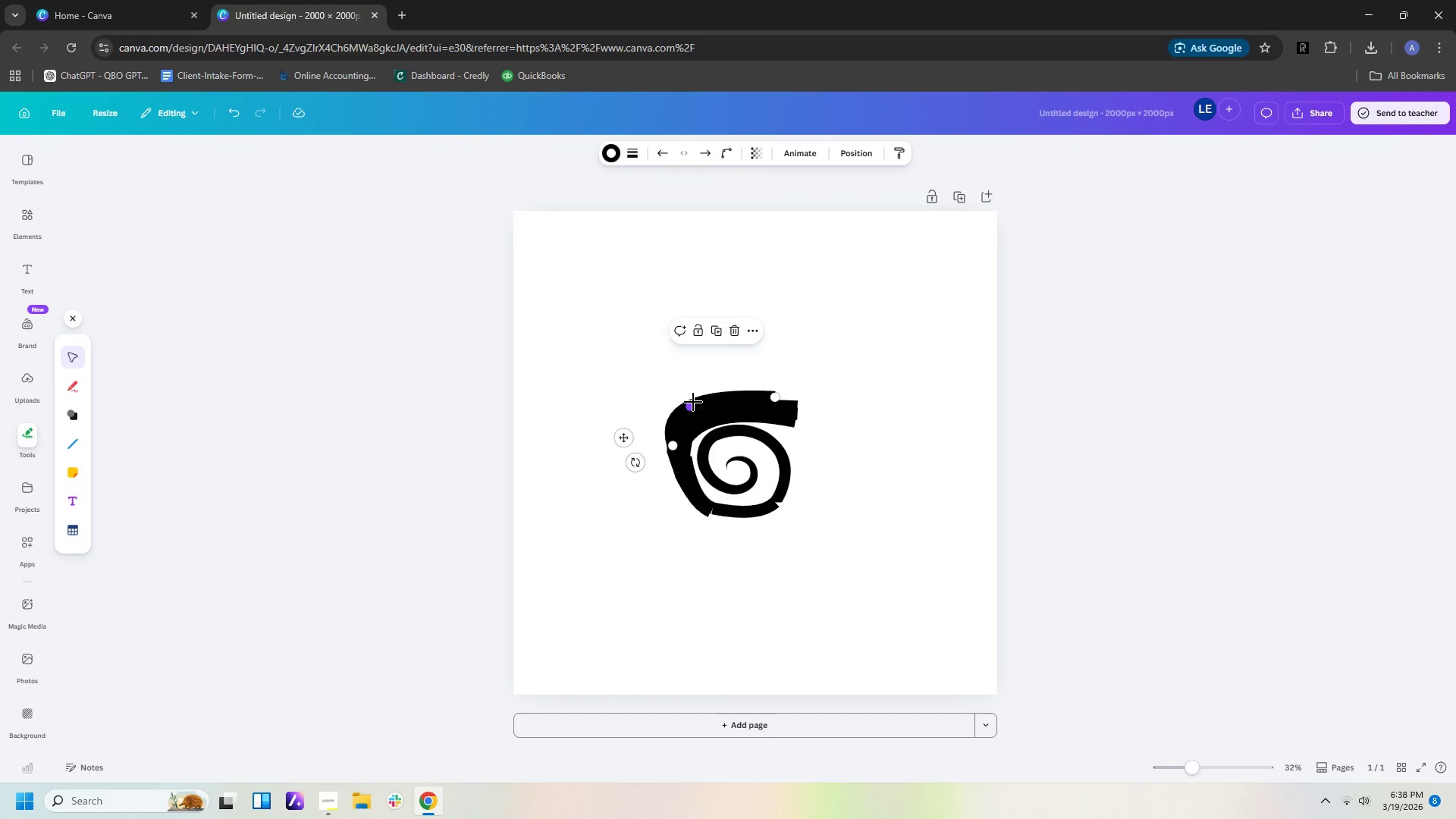 
left_click_drag(start_coordinate=[692, 403], to_coordinate=[695, 406])
 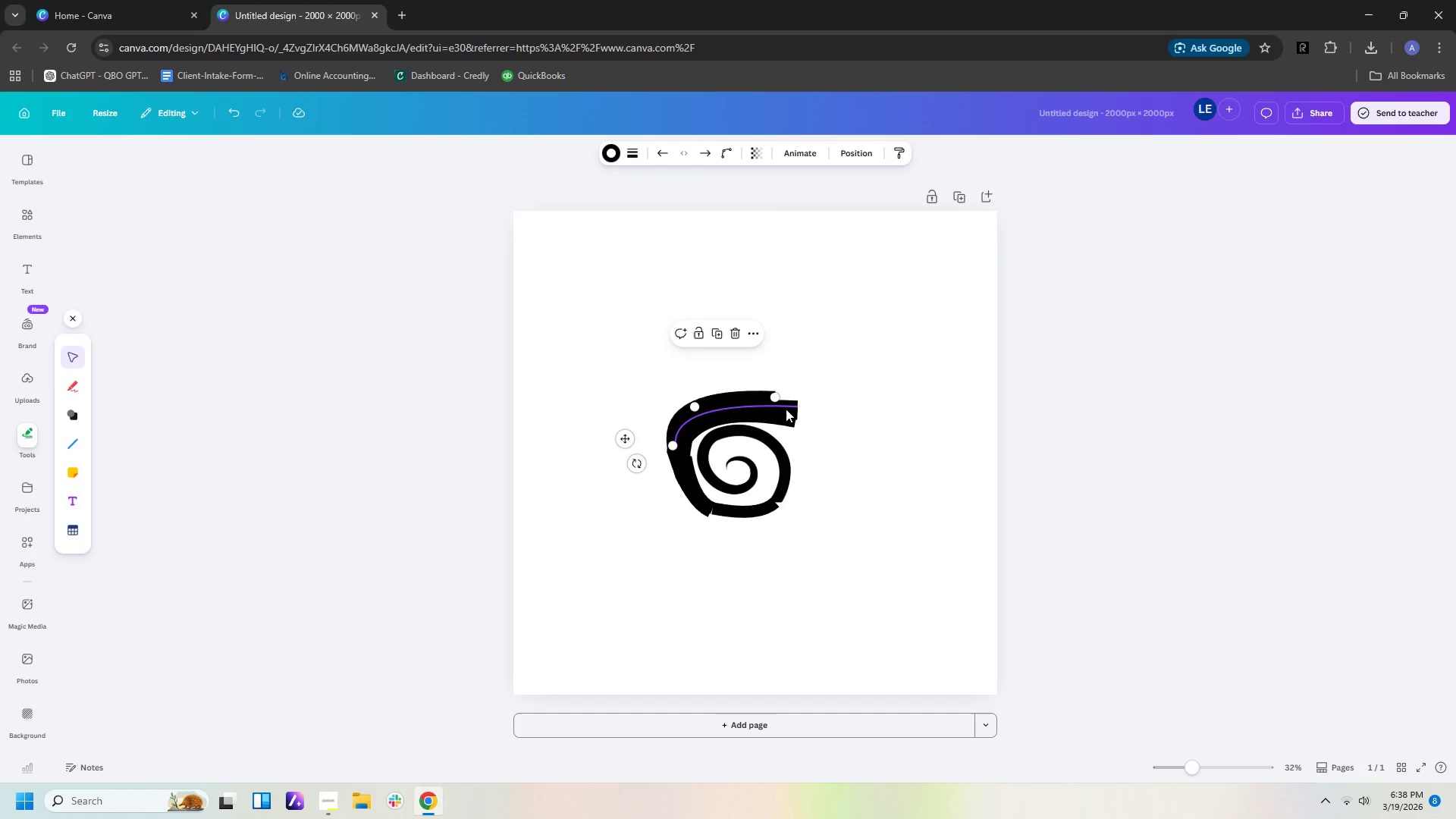 
left_click([786, 409])
 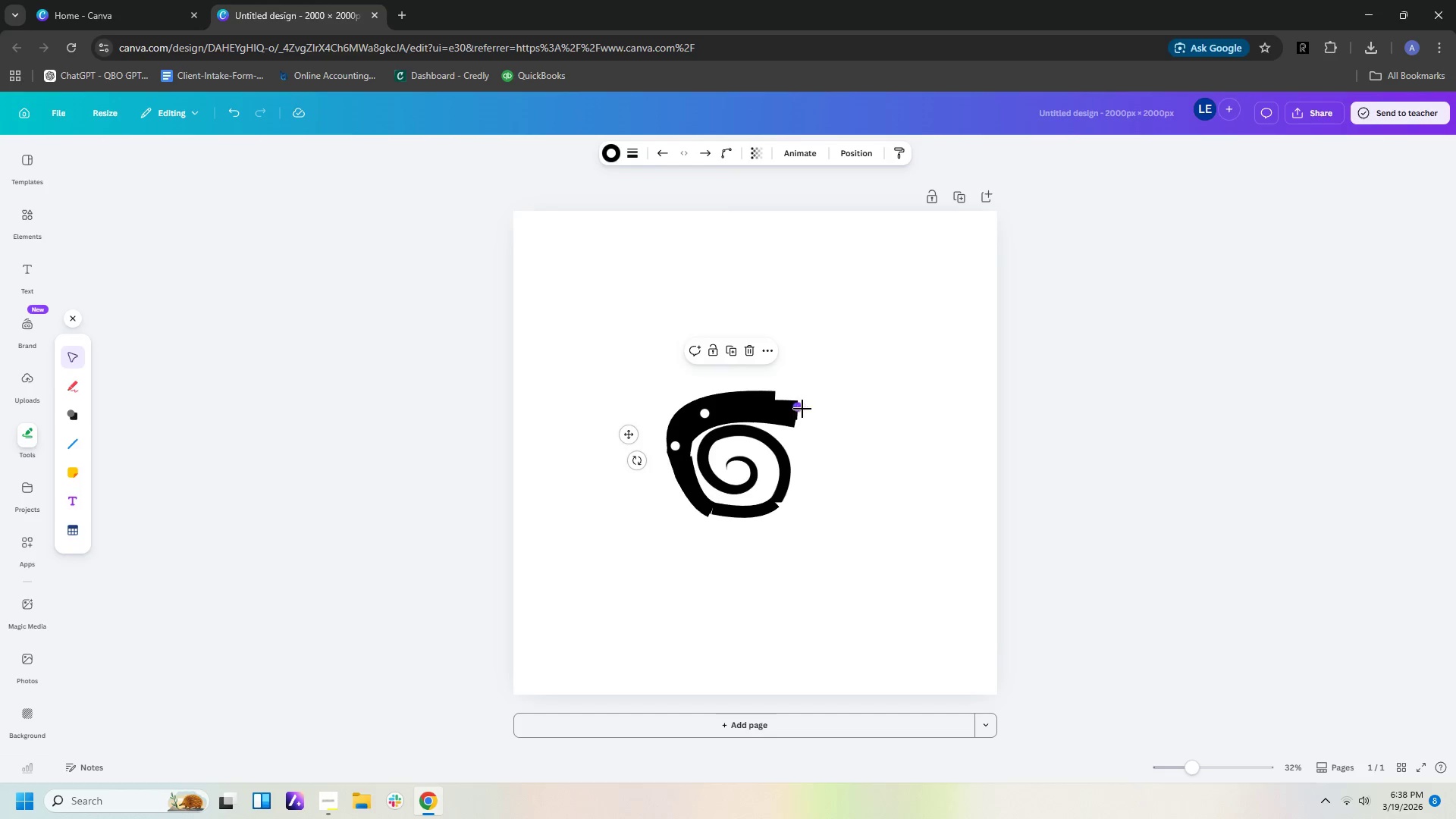 
left_click_drag(start_coordinate=[802, 409], to_coordinate=[783, 408])
 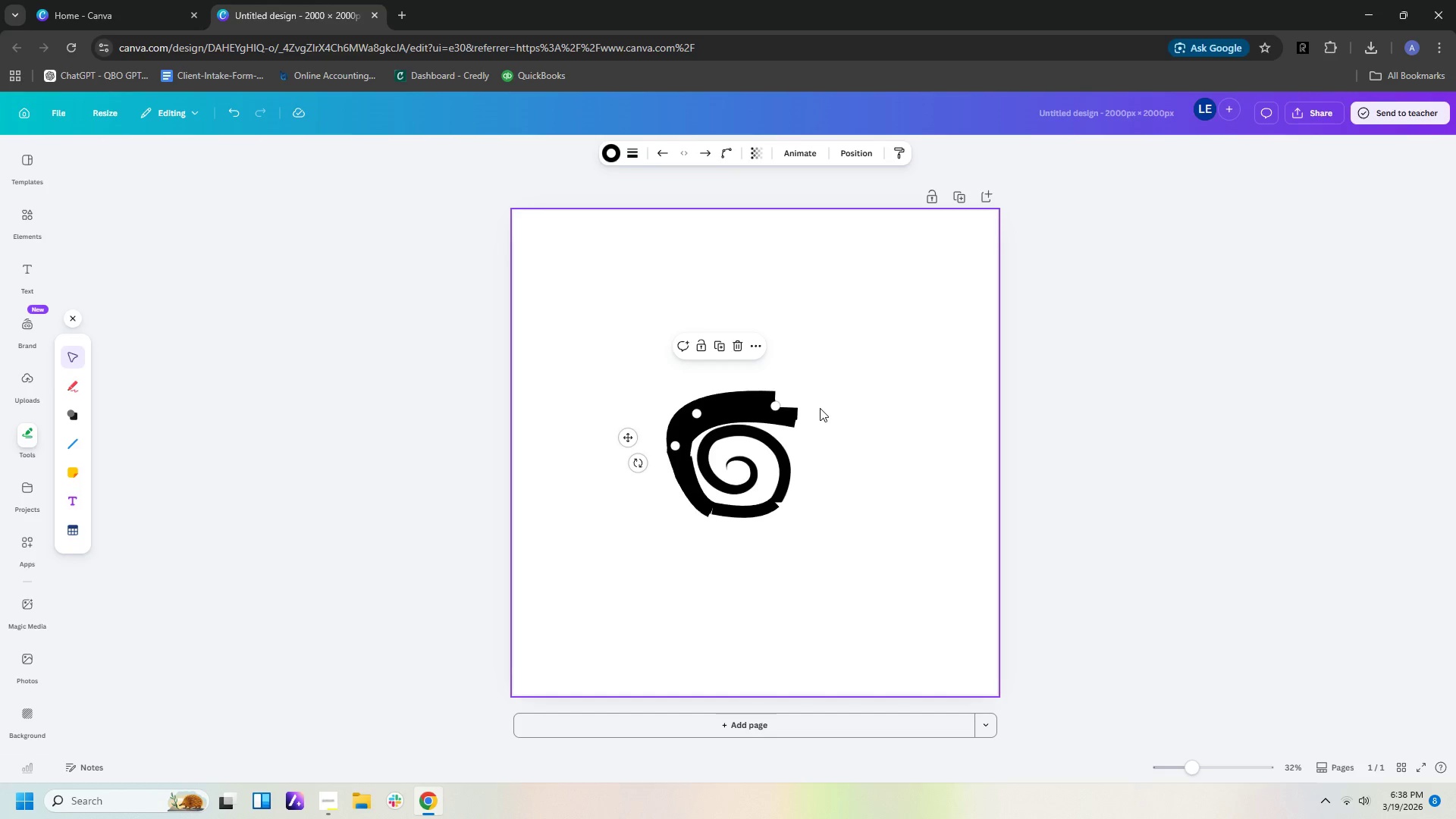 
left_click([820, 408])
 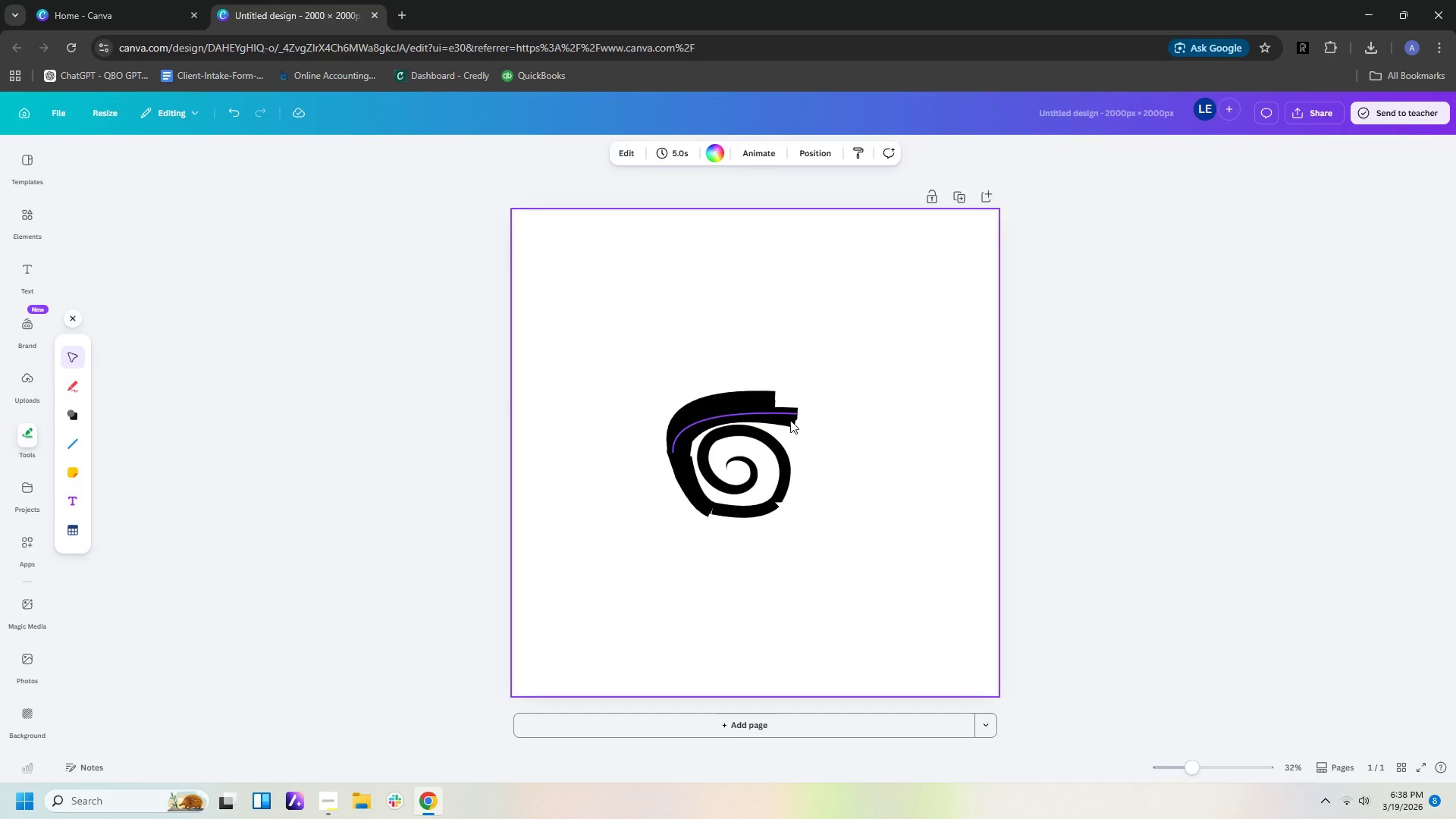 
left_click([790, 420])
 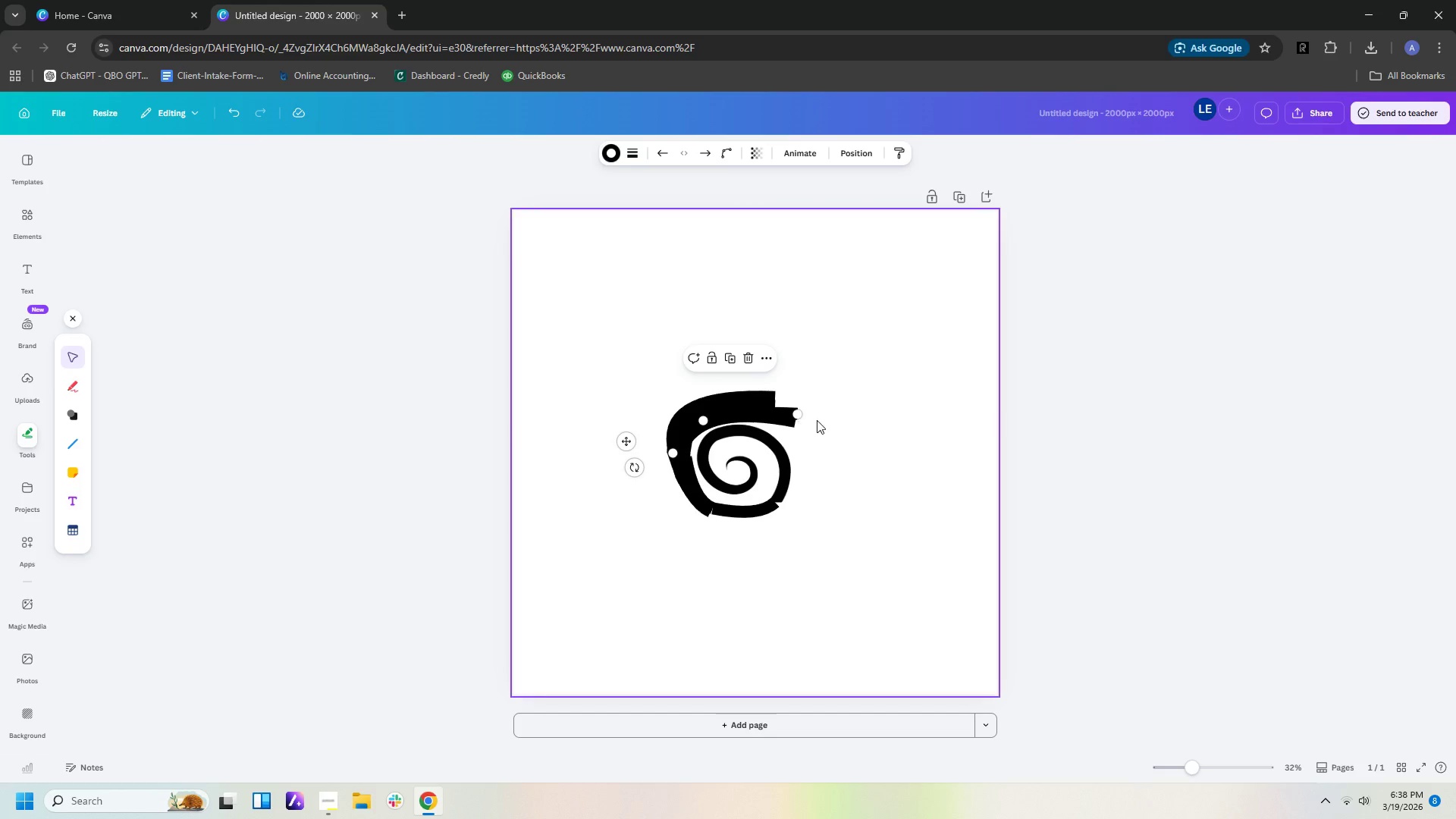 
left_click([821, 420])
 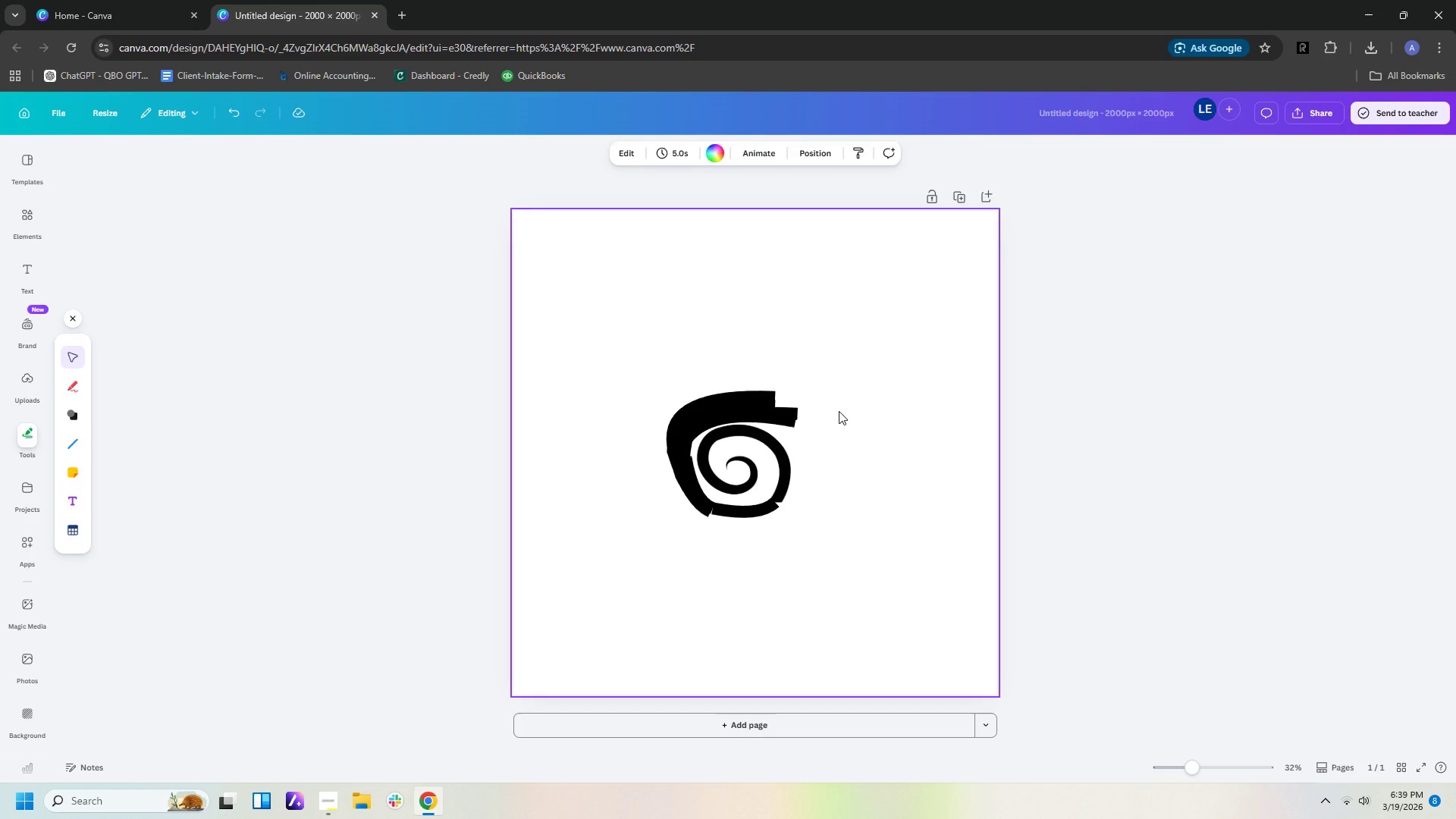 
wait(14.5)
 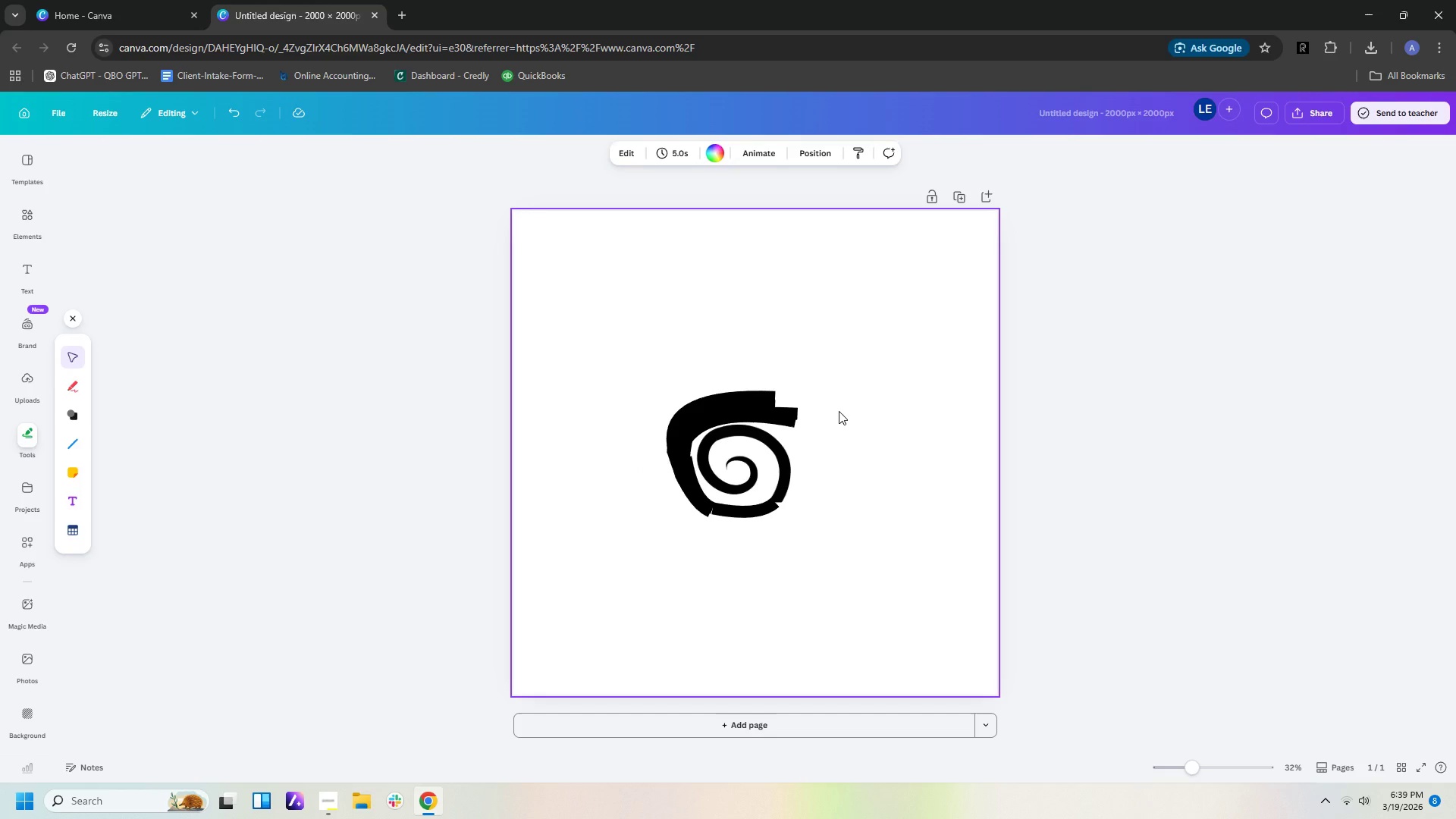 
left_click([74, 413])
 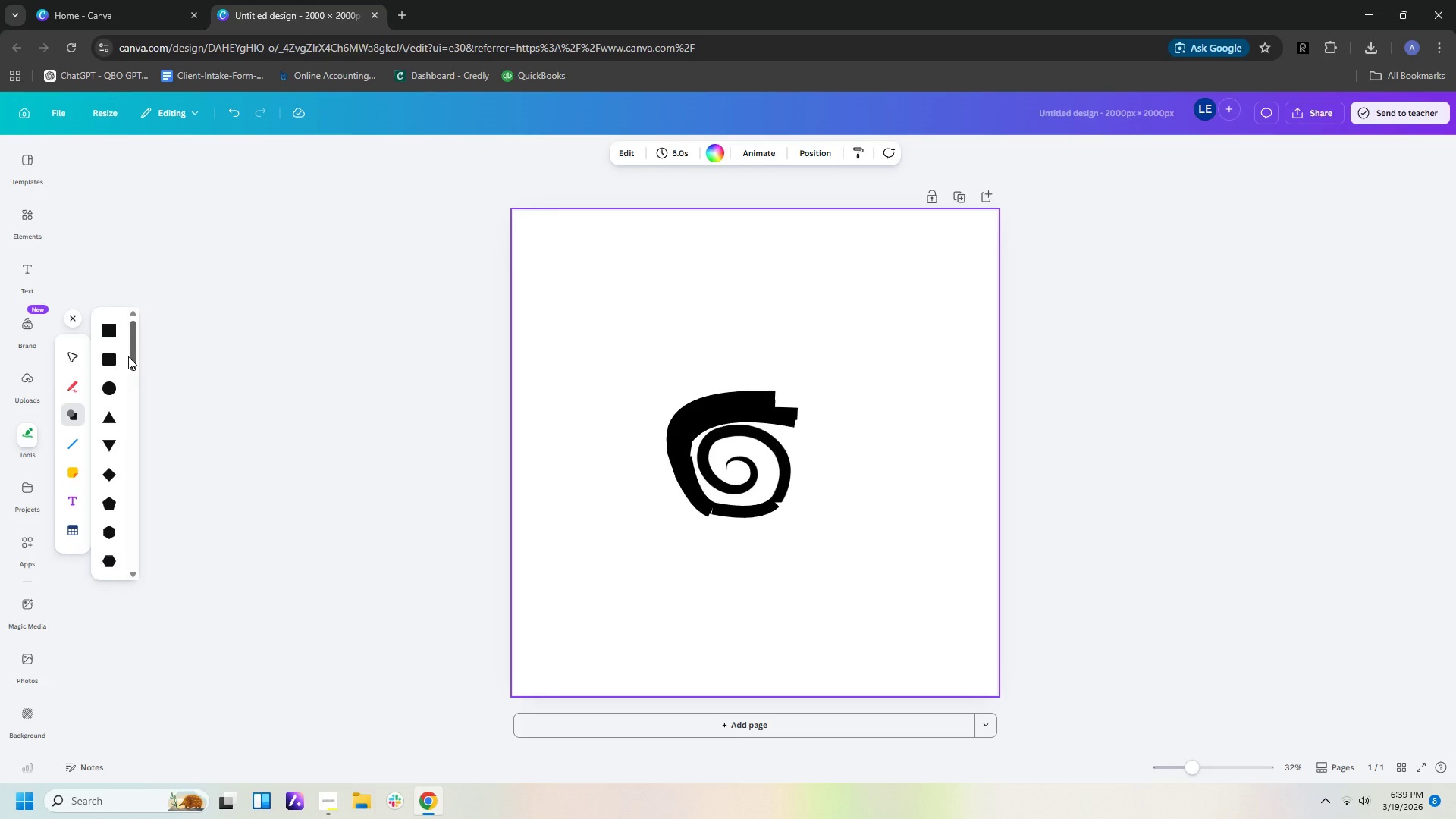 
left_click_drag(start_coordinate=[128, 356], to_coordinate=[128, 377])
 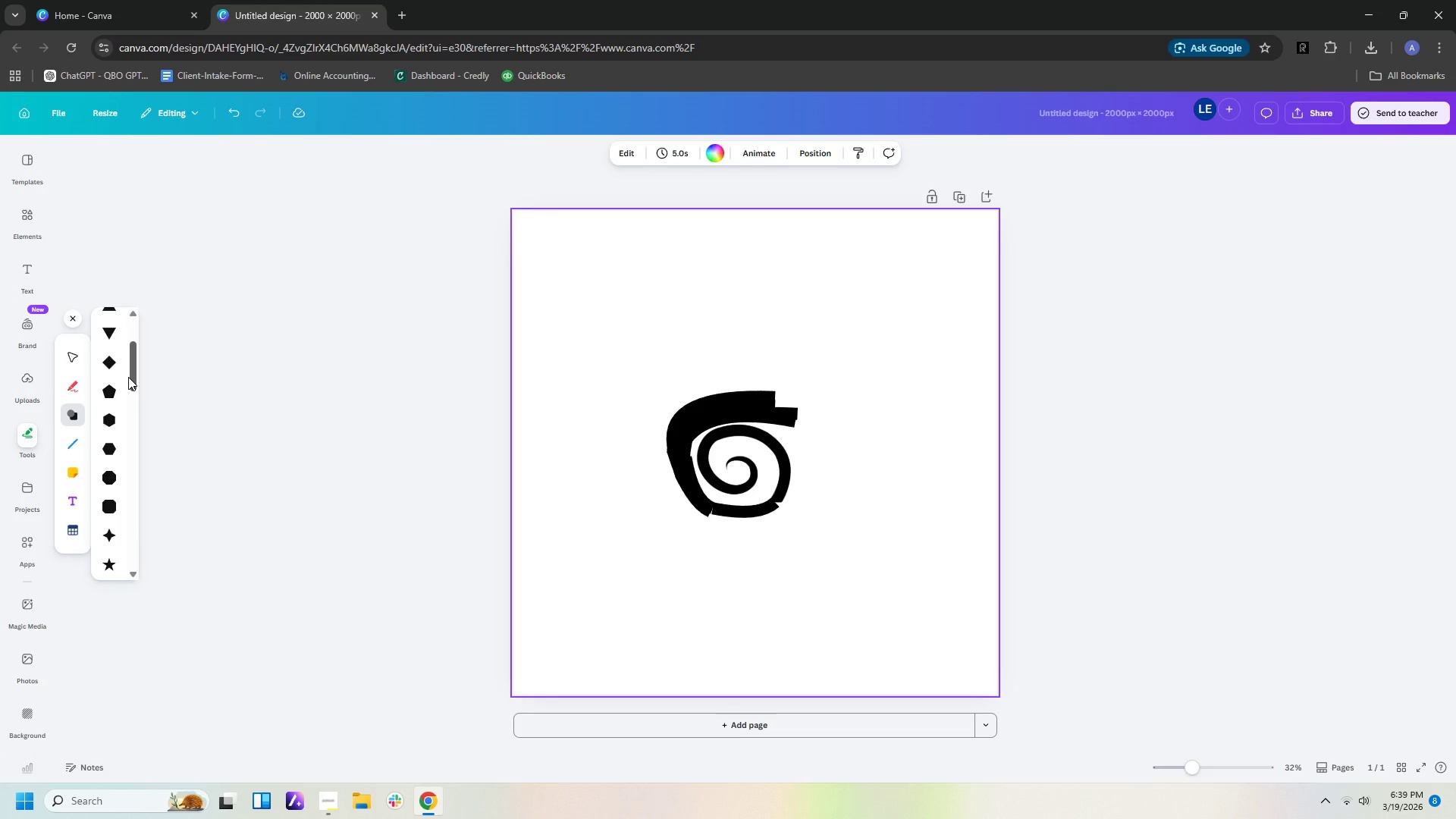 
left_click([128, 377])
 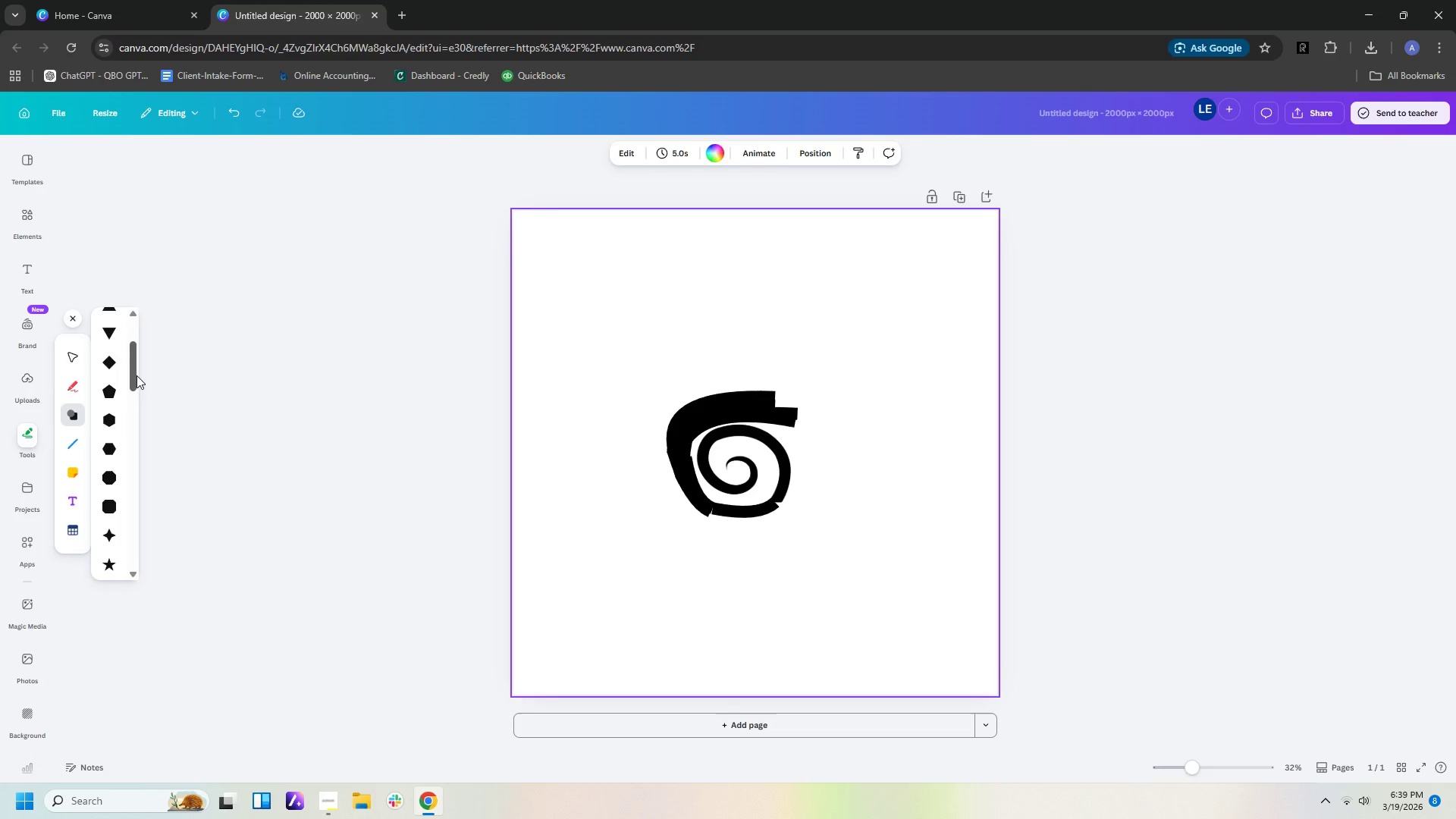 
left_click_drag(start_coordinate=[136, 375], to_coordinate=[135, 415])
 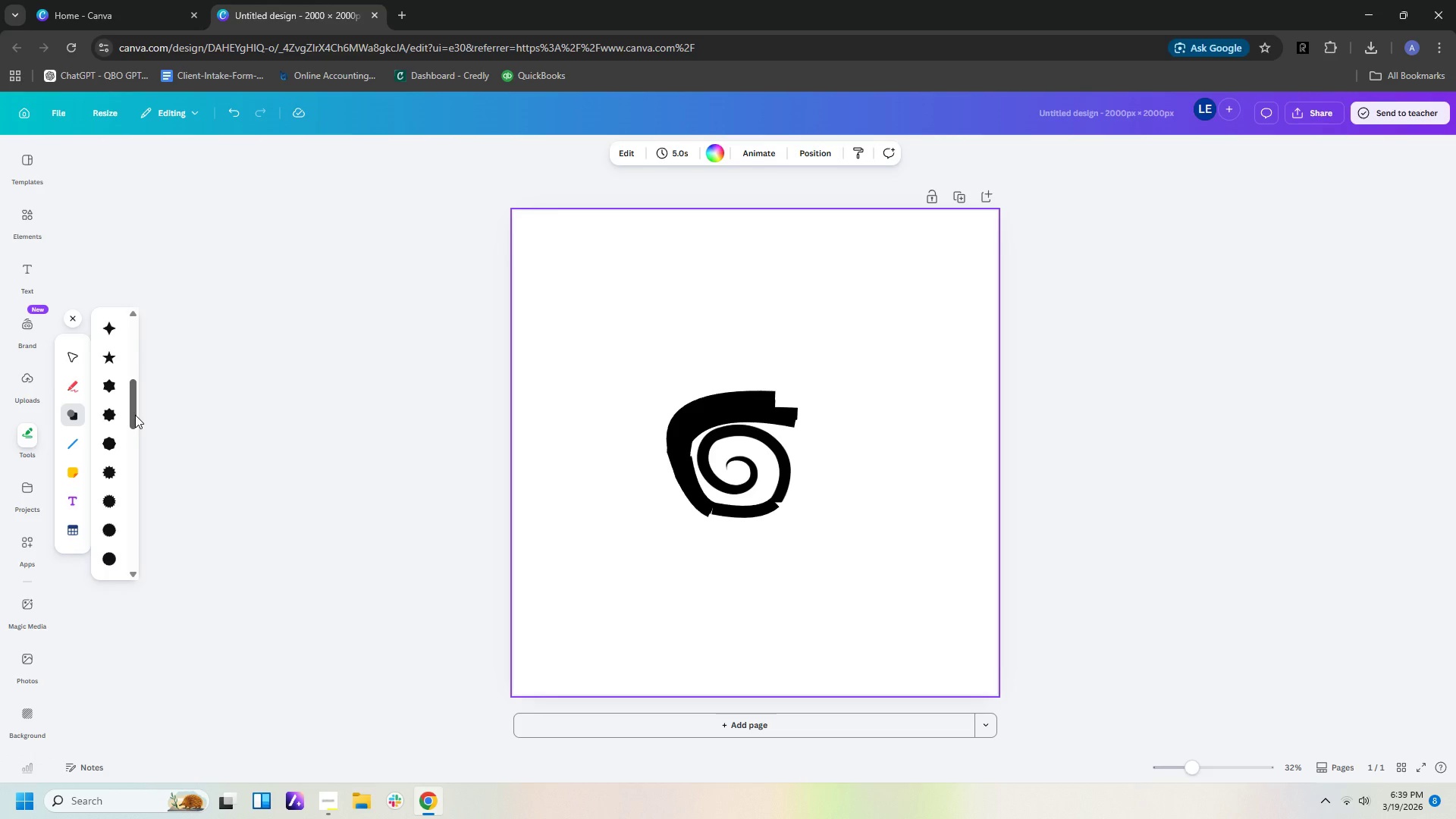 
wait(5.47)
 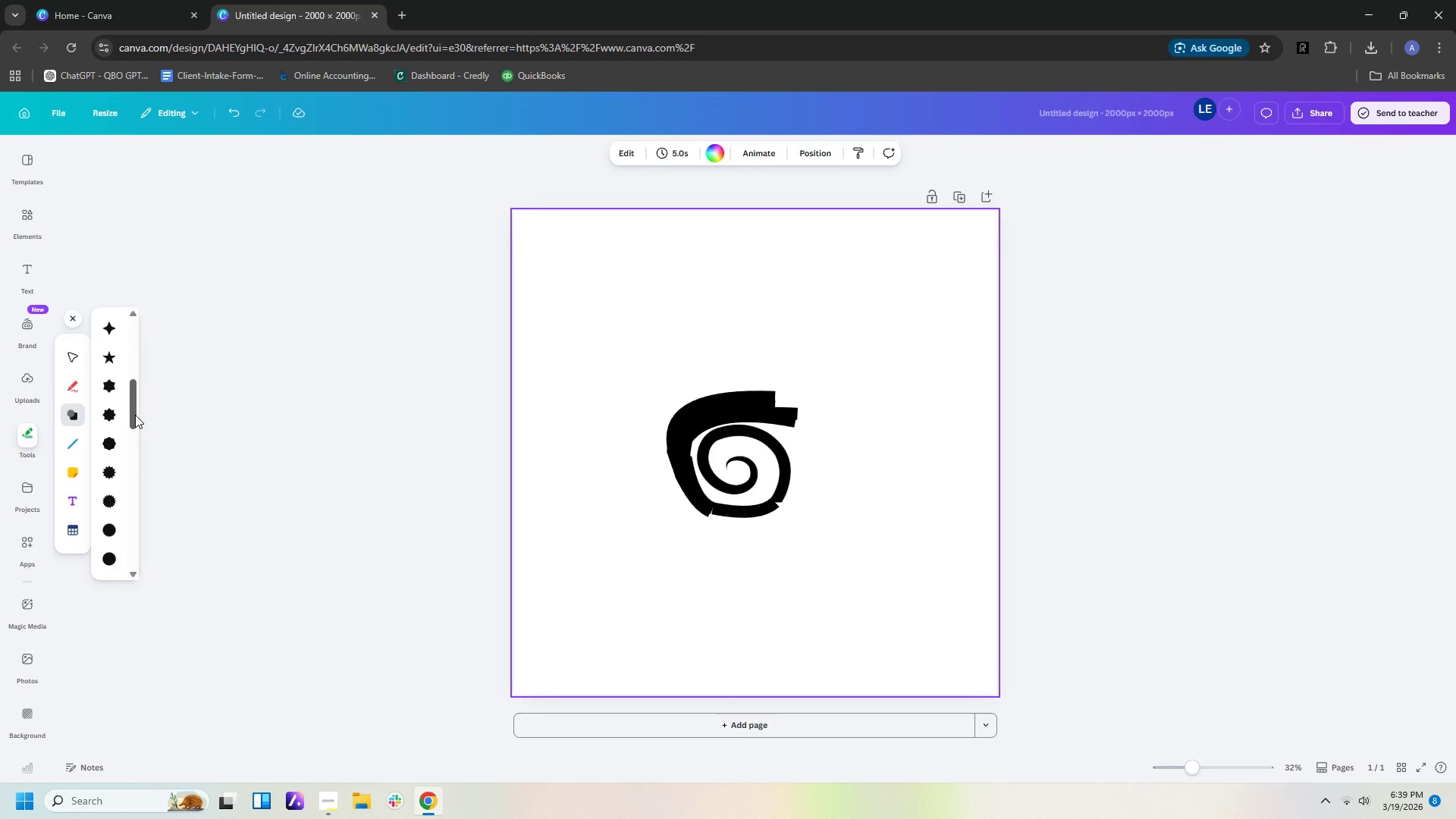 
scroll: coordinate [102, 396], scroll_direction: down, amount: 2.0
 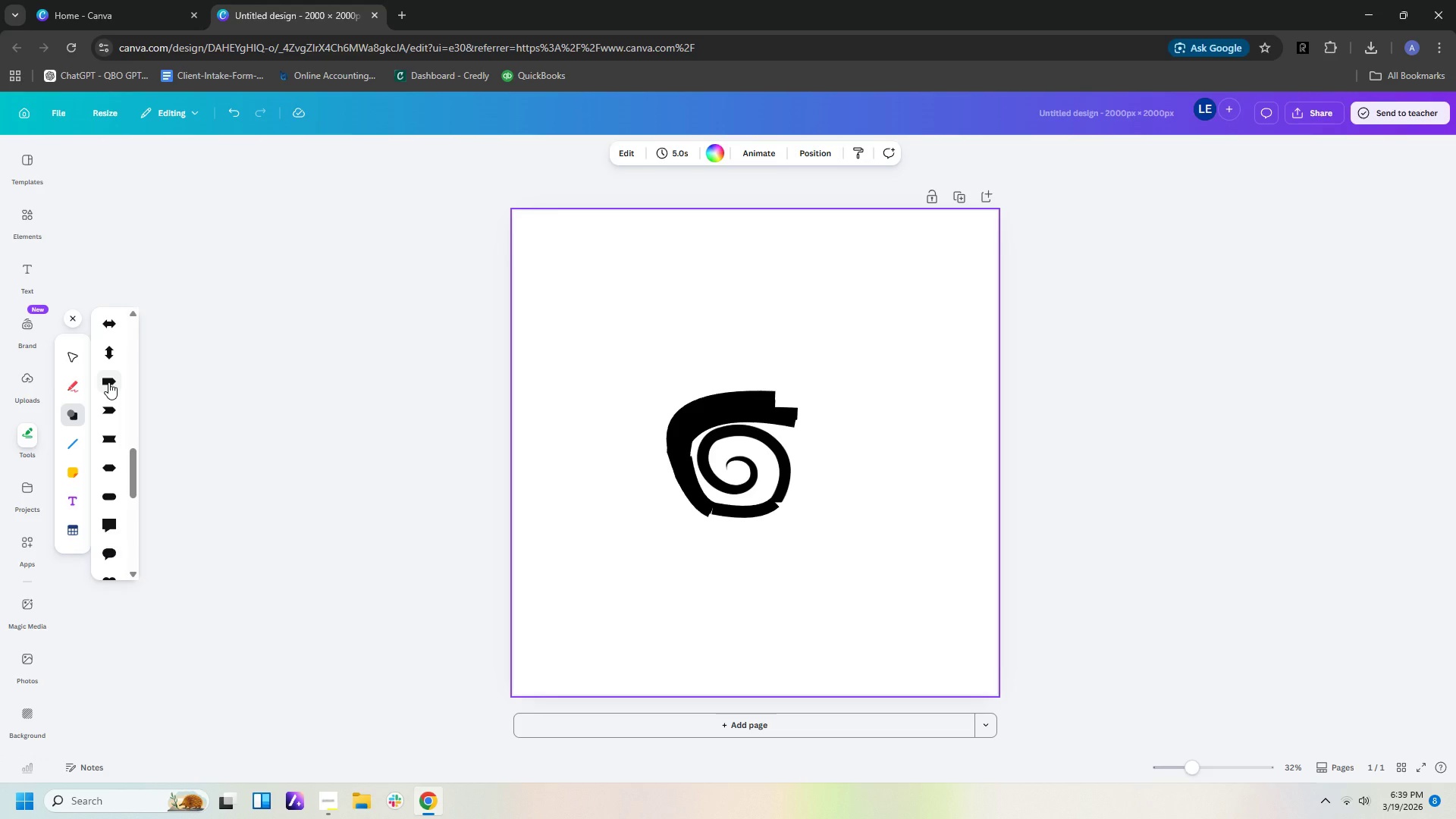 
wait(7.48)
 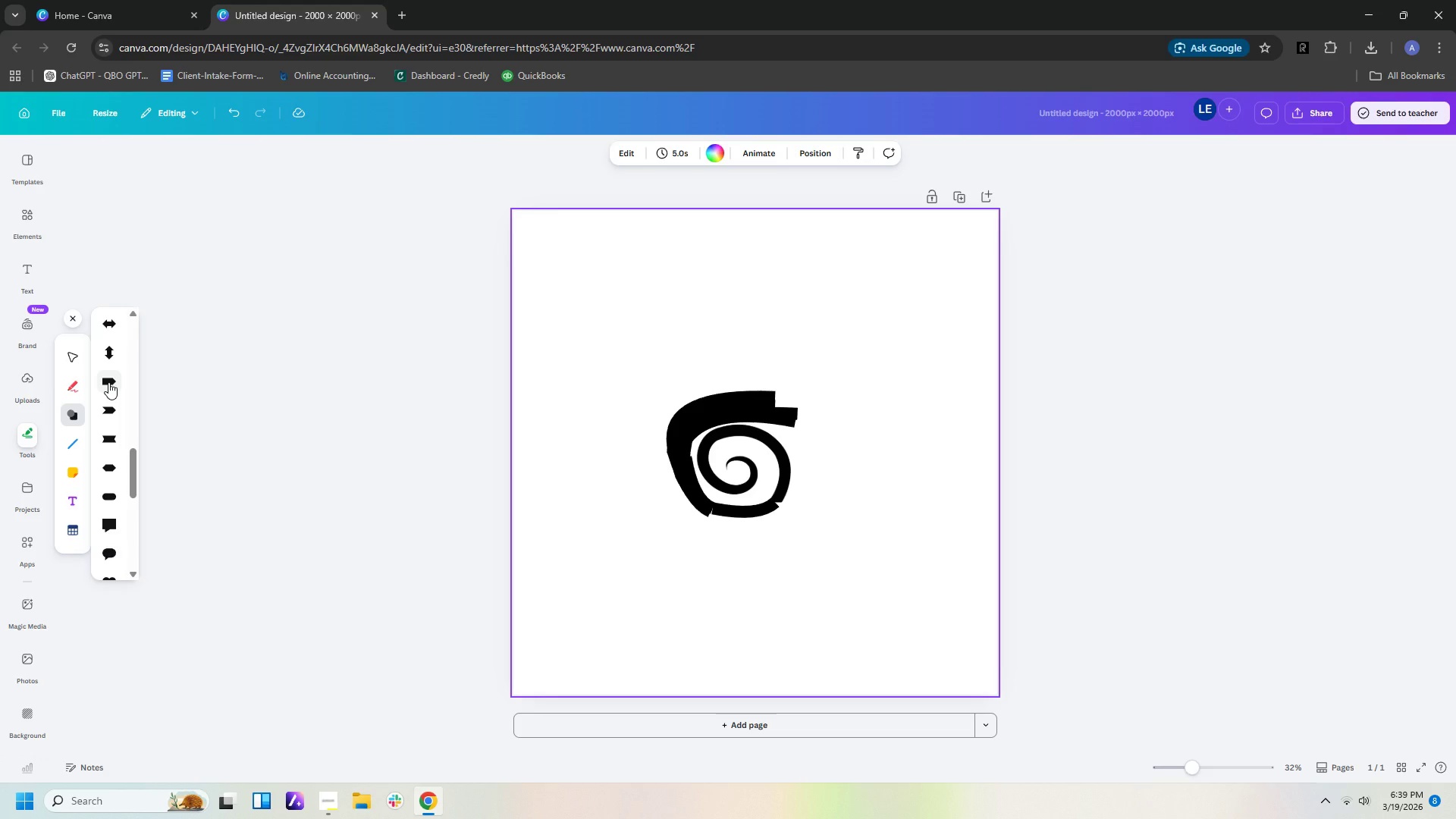 
scroll: coordinate [119, 502], scroll_direction: down, amount: 6.0
 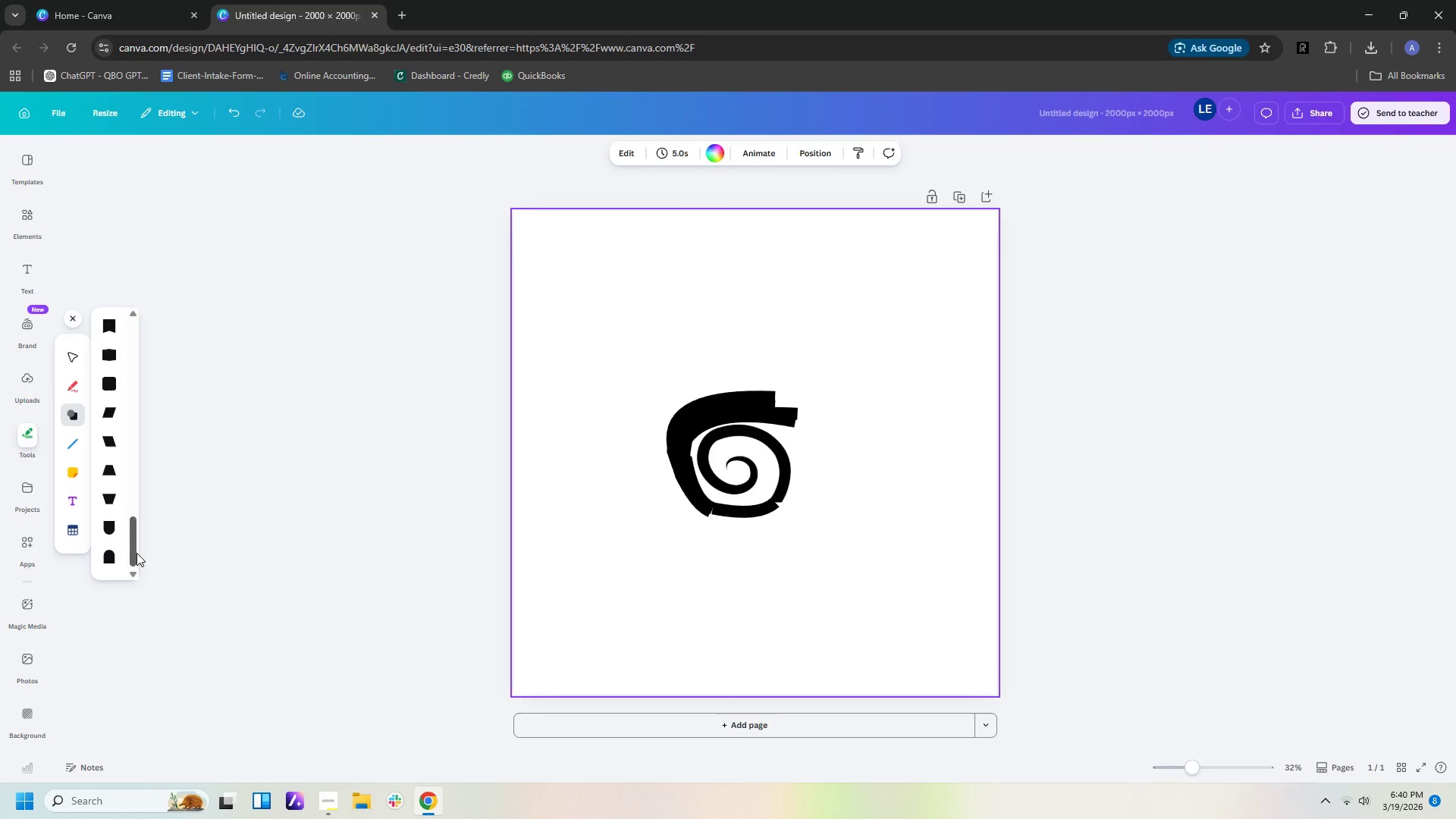 
wait(19.38)
 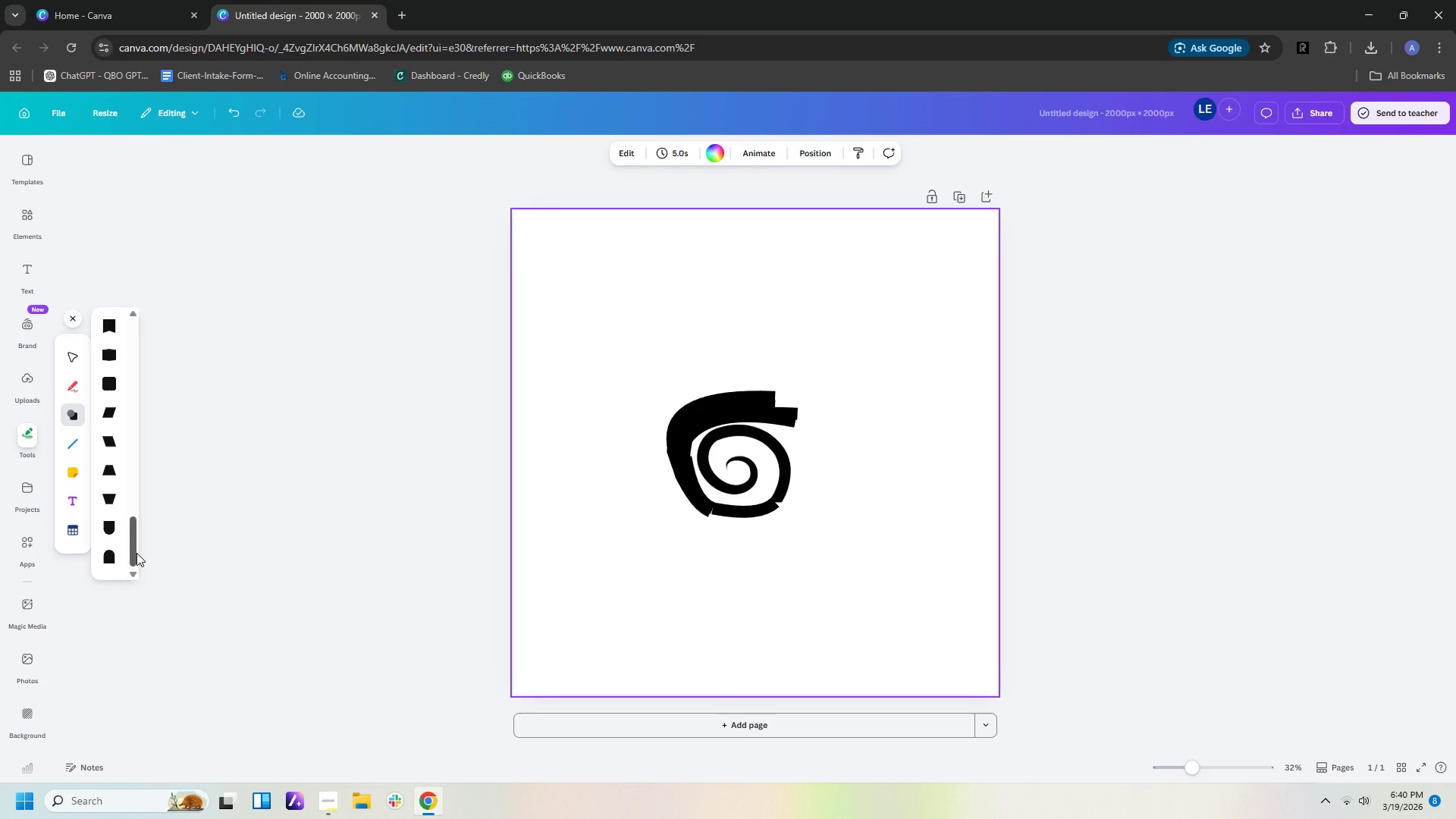 
left_click([22, 216])
 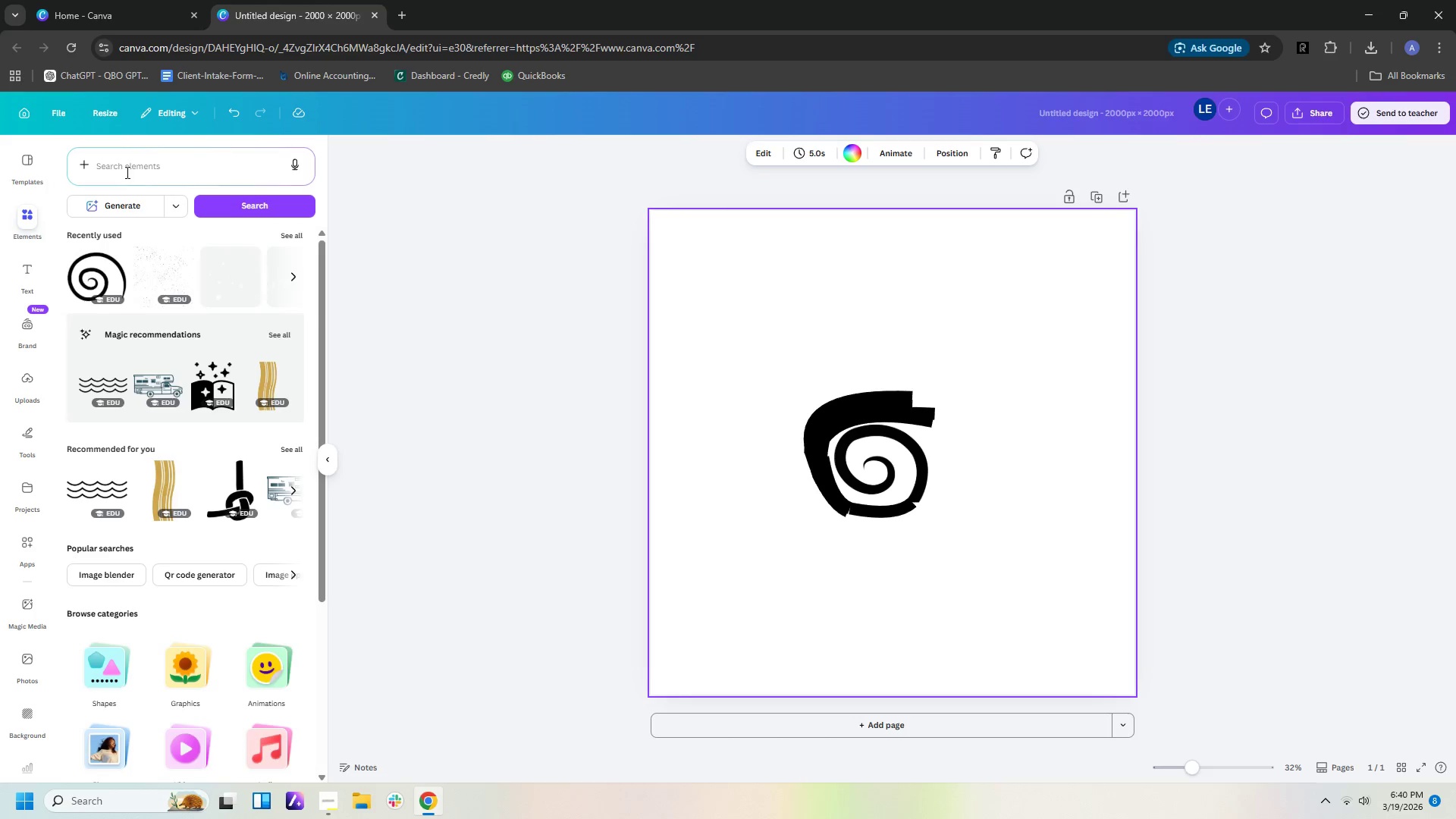 
left_click([126, 172])
 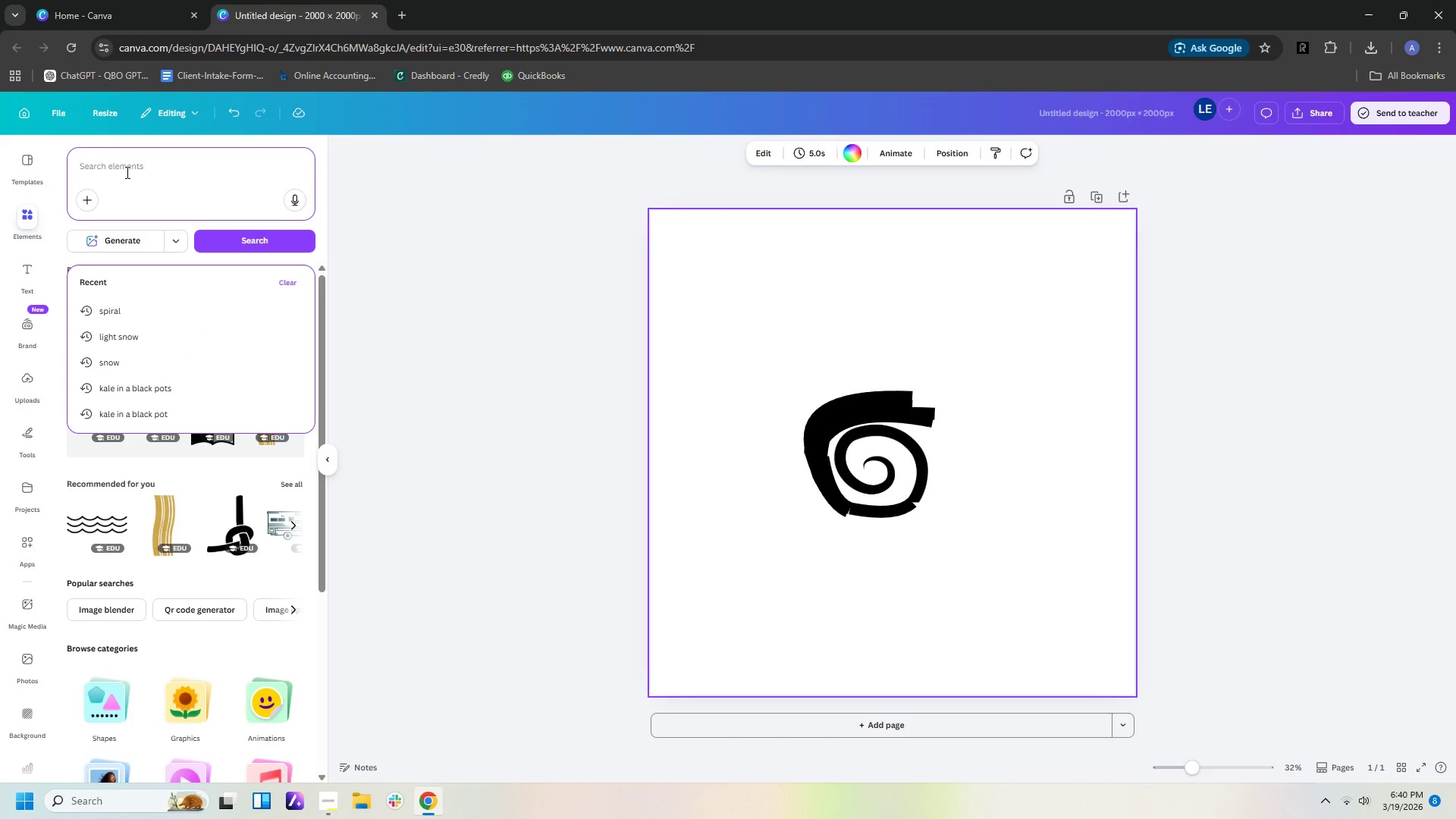 
type(right tra)
key(Backspace)
type(iangle)
 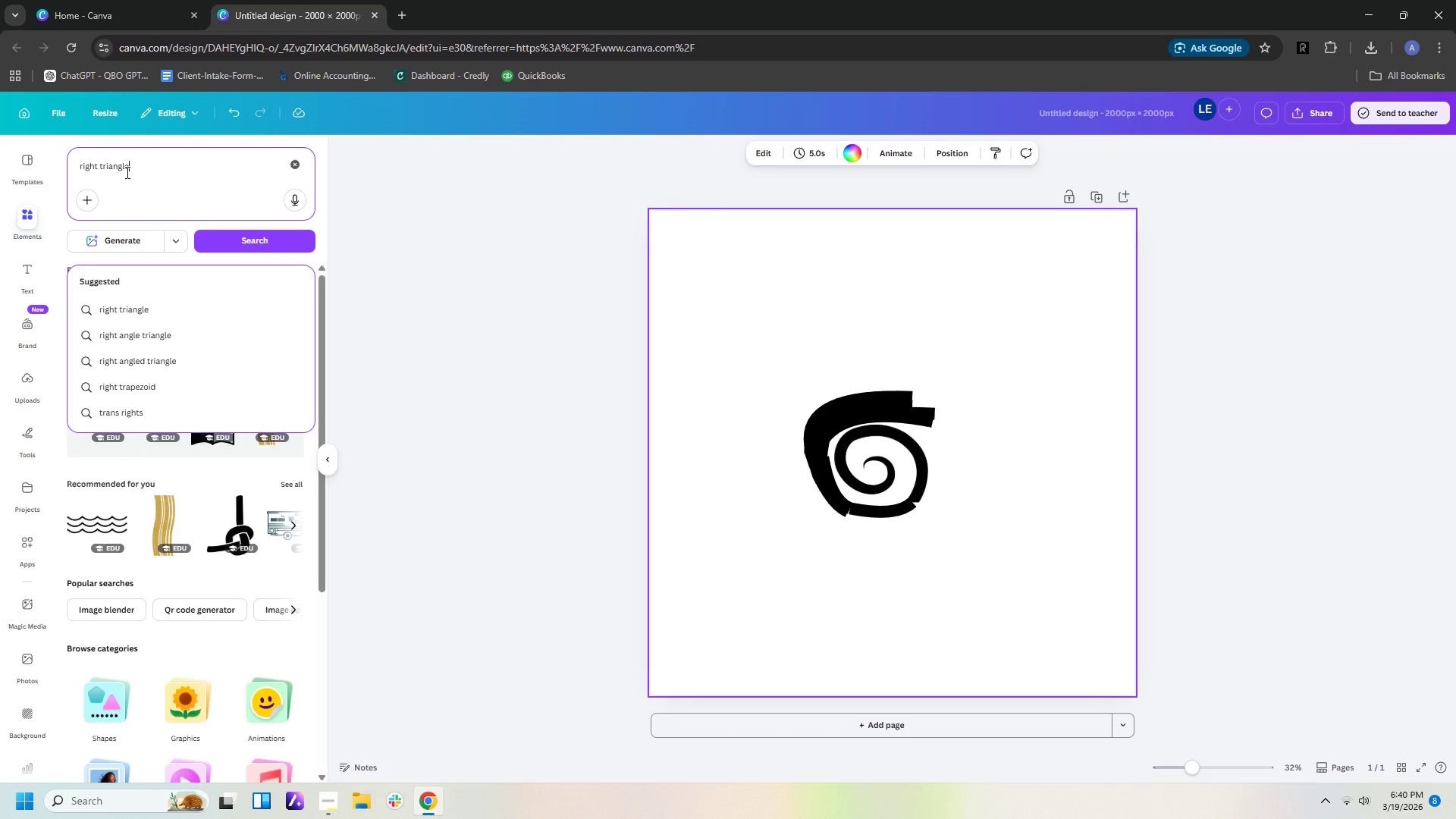 
key(Enter)
 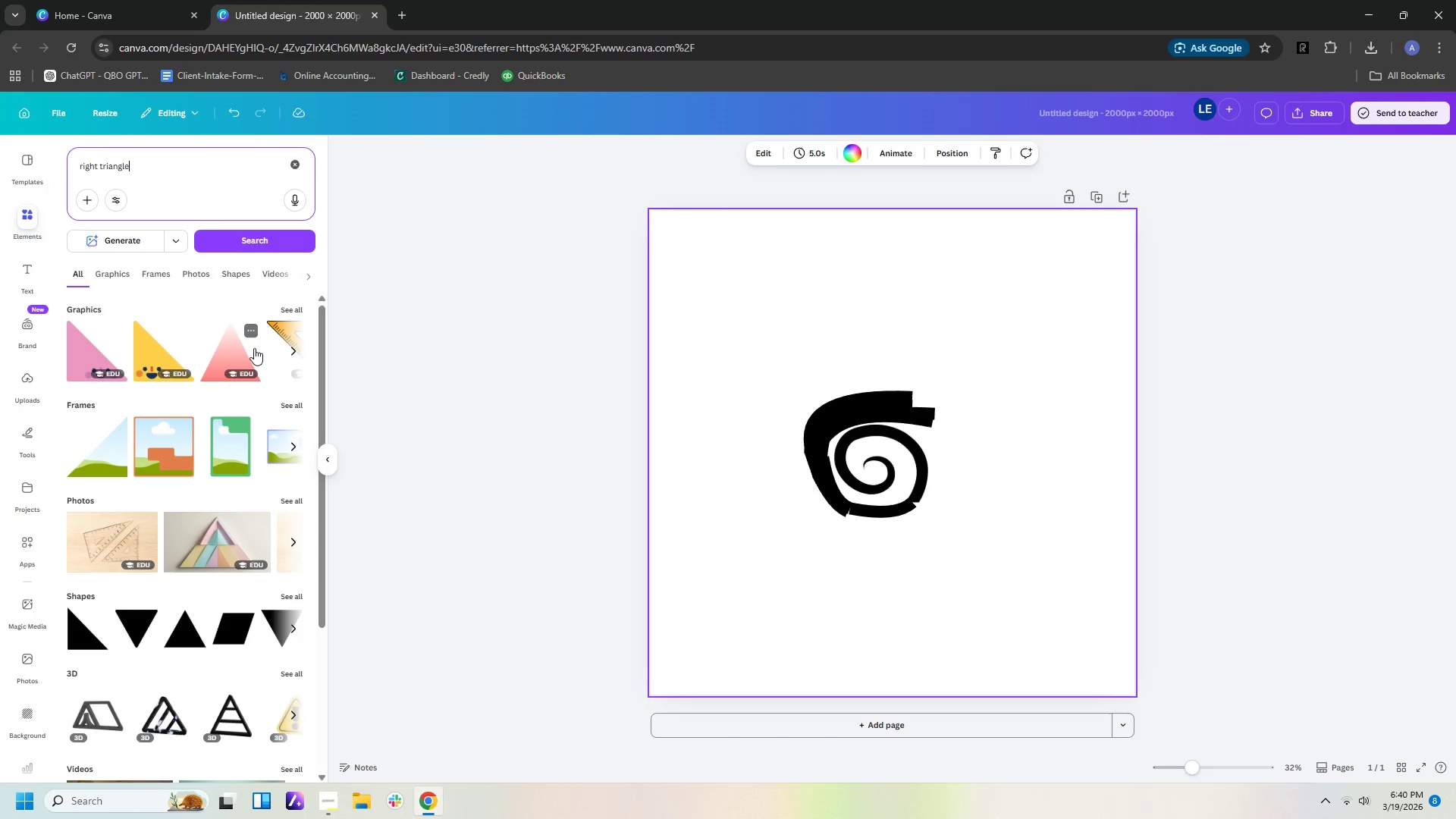 
left_click([95, 639])
 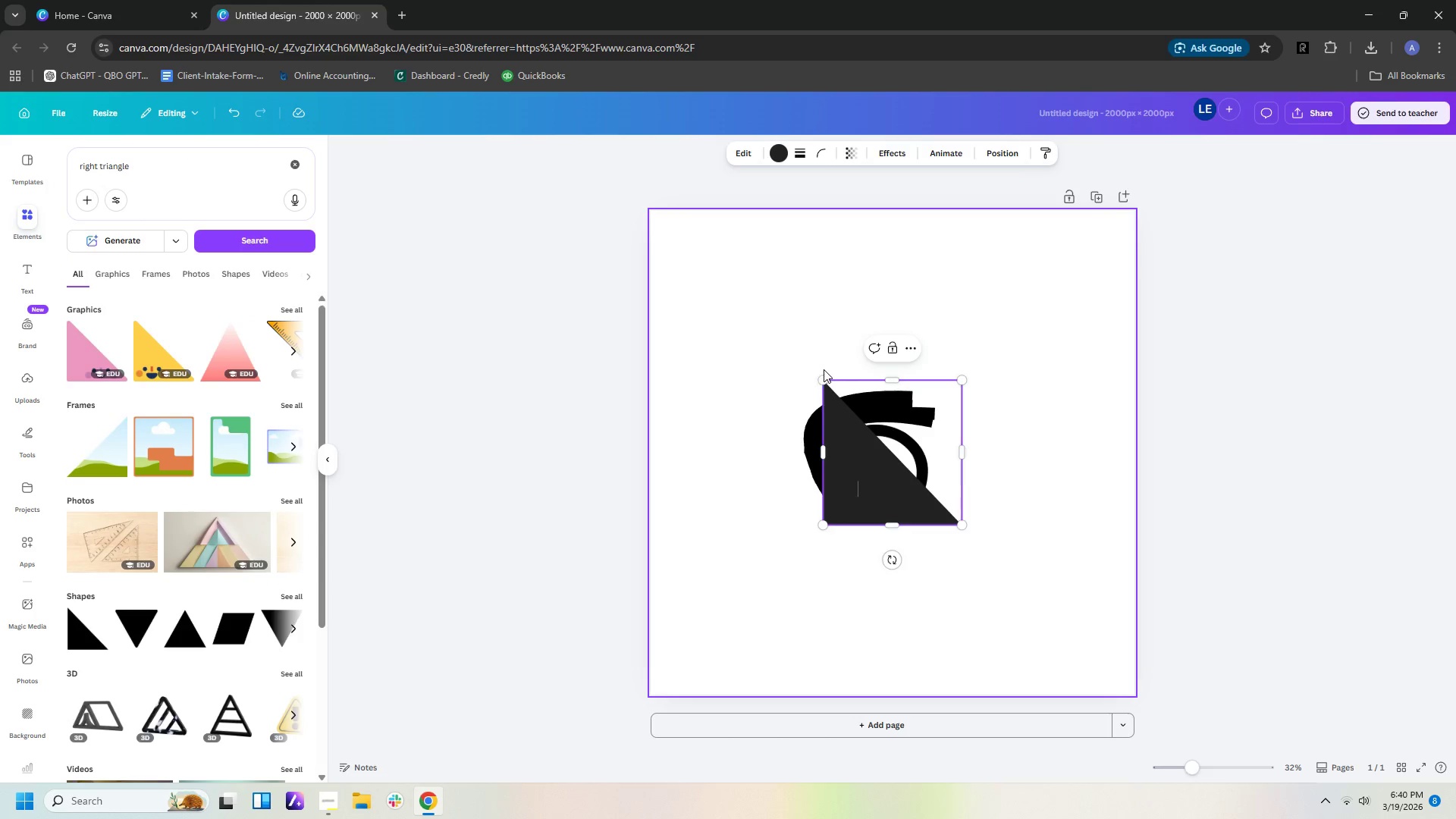 
left_click_drag(start_coordinate=[826, 381], to_coordinate=[903, 453])
 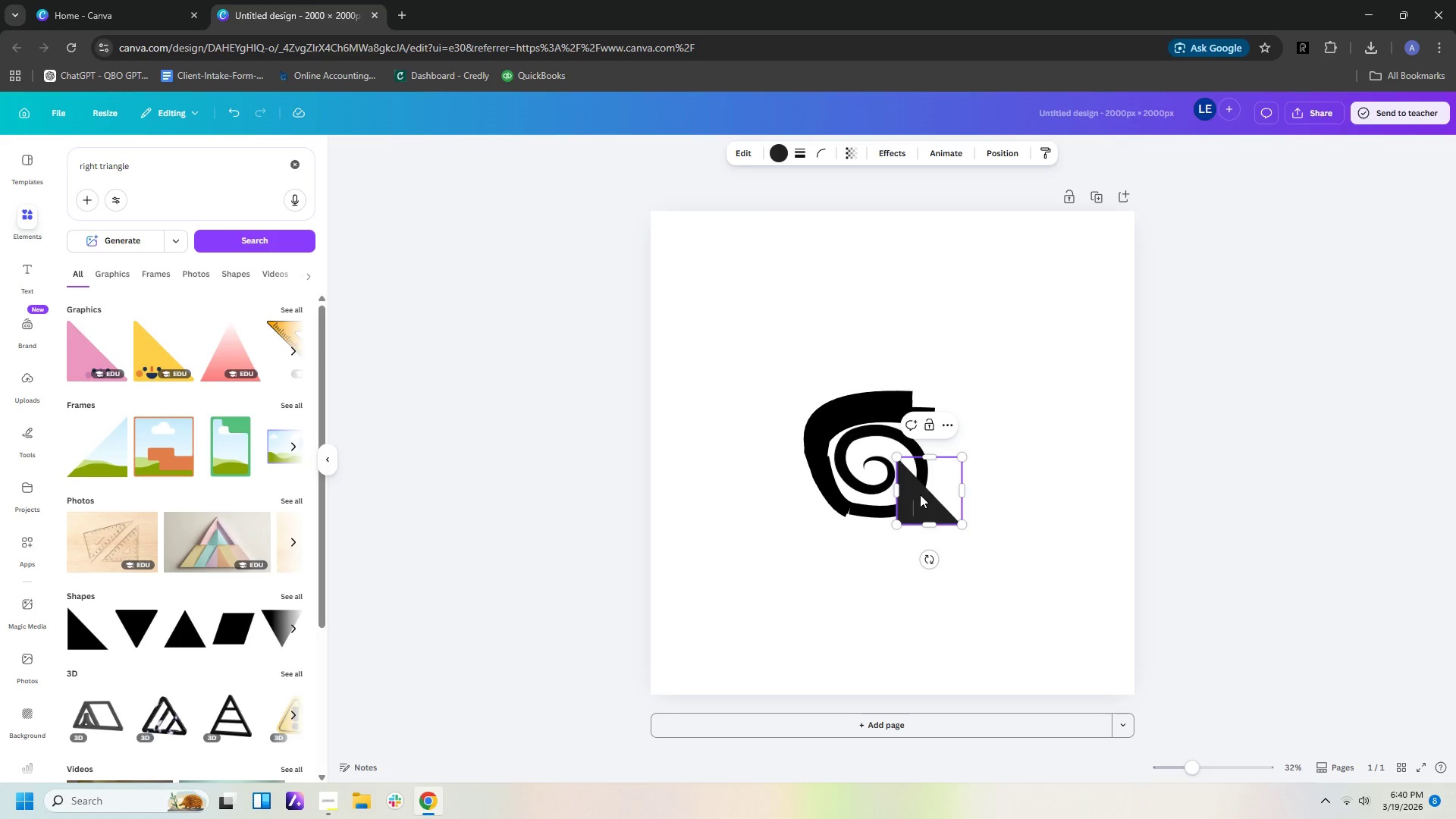 
left_click_drag(start_coordinate=[920, 494], to_coordinate=[939, 374])
 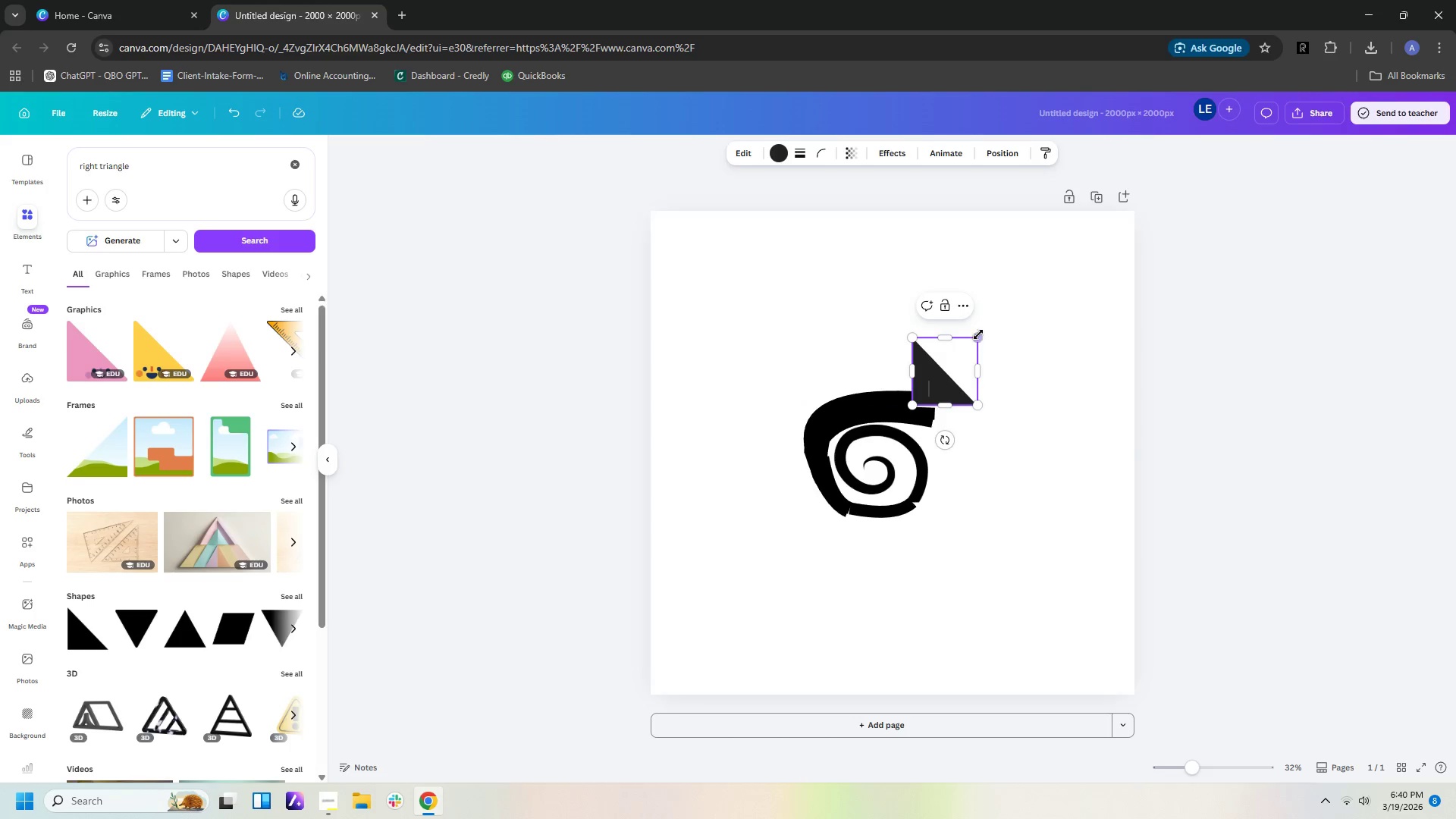 
left_click_drag(start_coordinate=[978, 334], to_coordinate=[946, 375])
 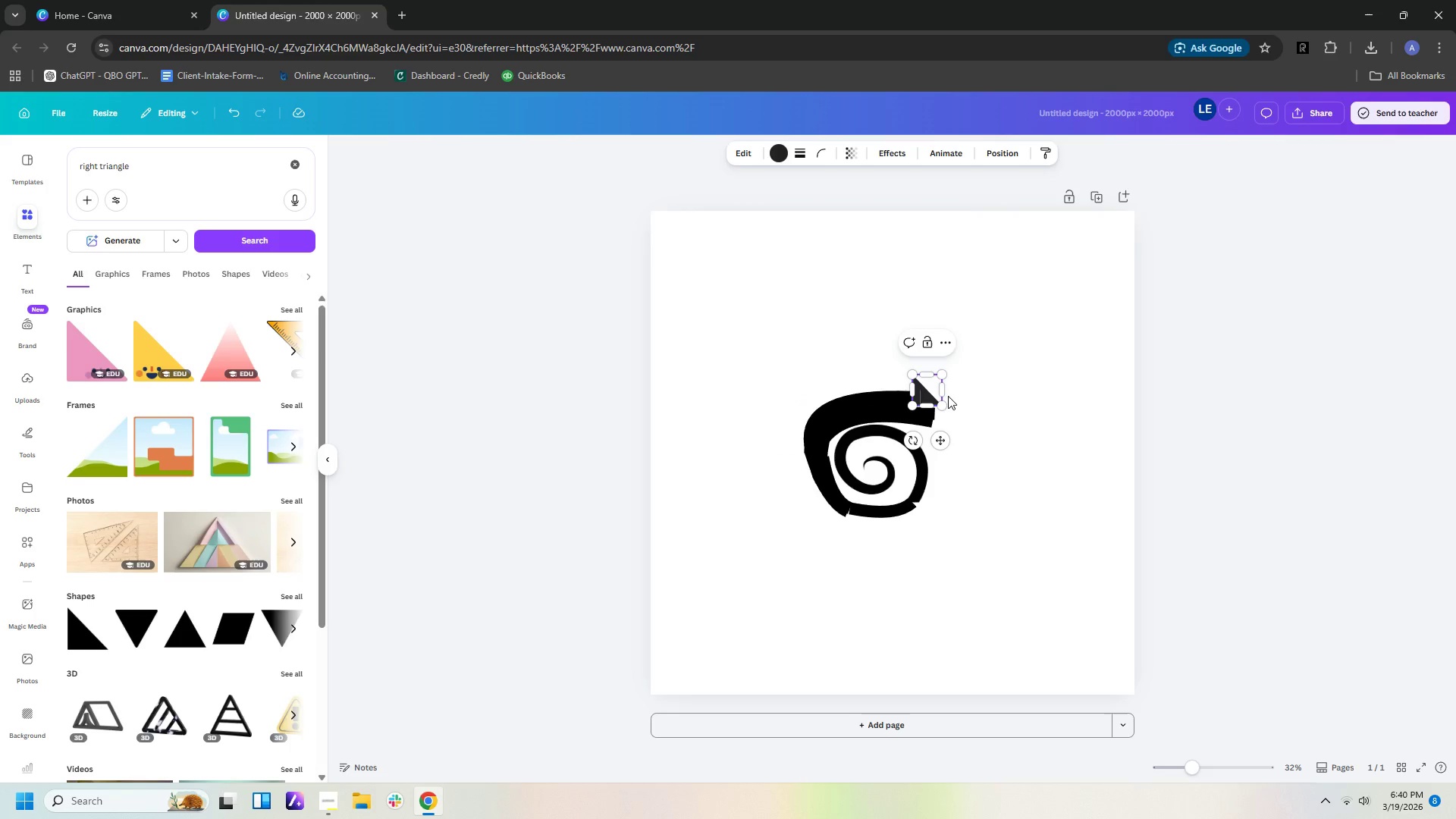 
double_click([981, 395])
 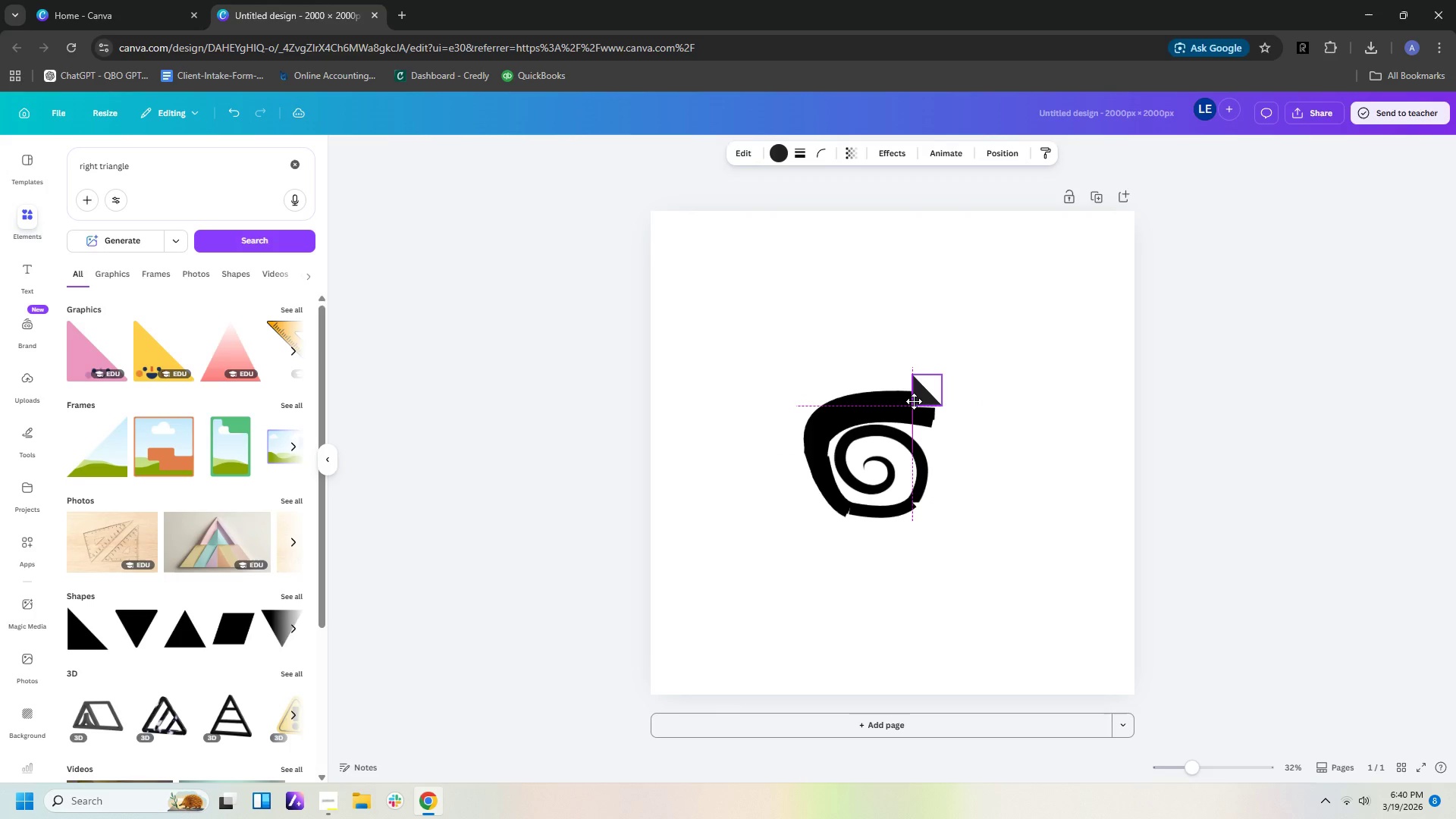 
left_click([914, 398])
 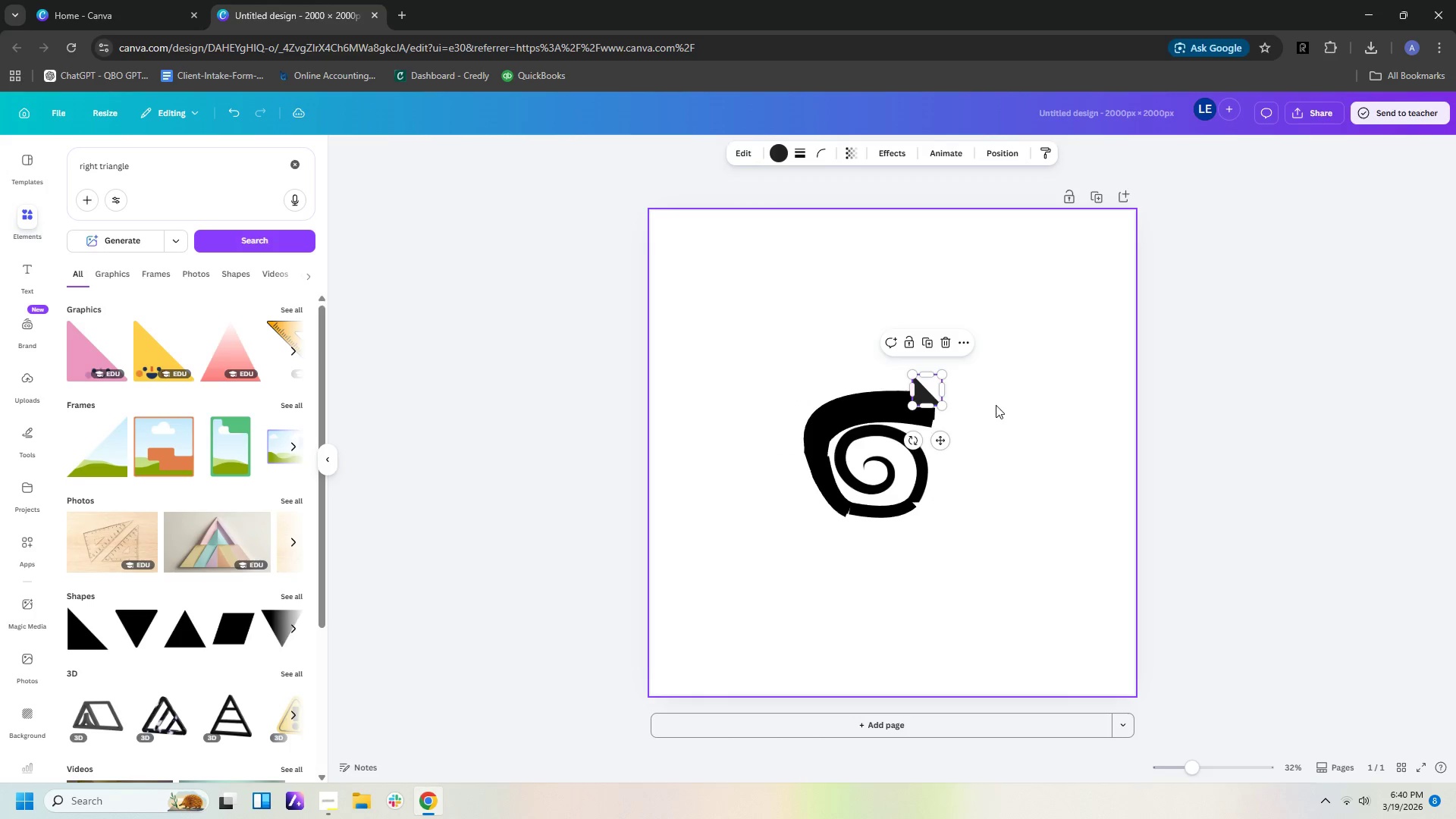 
left_click([996, 405])
 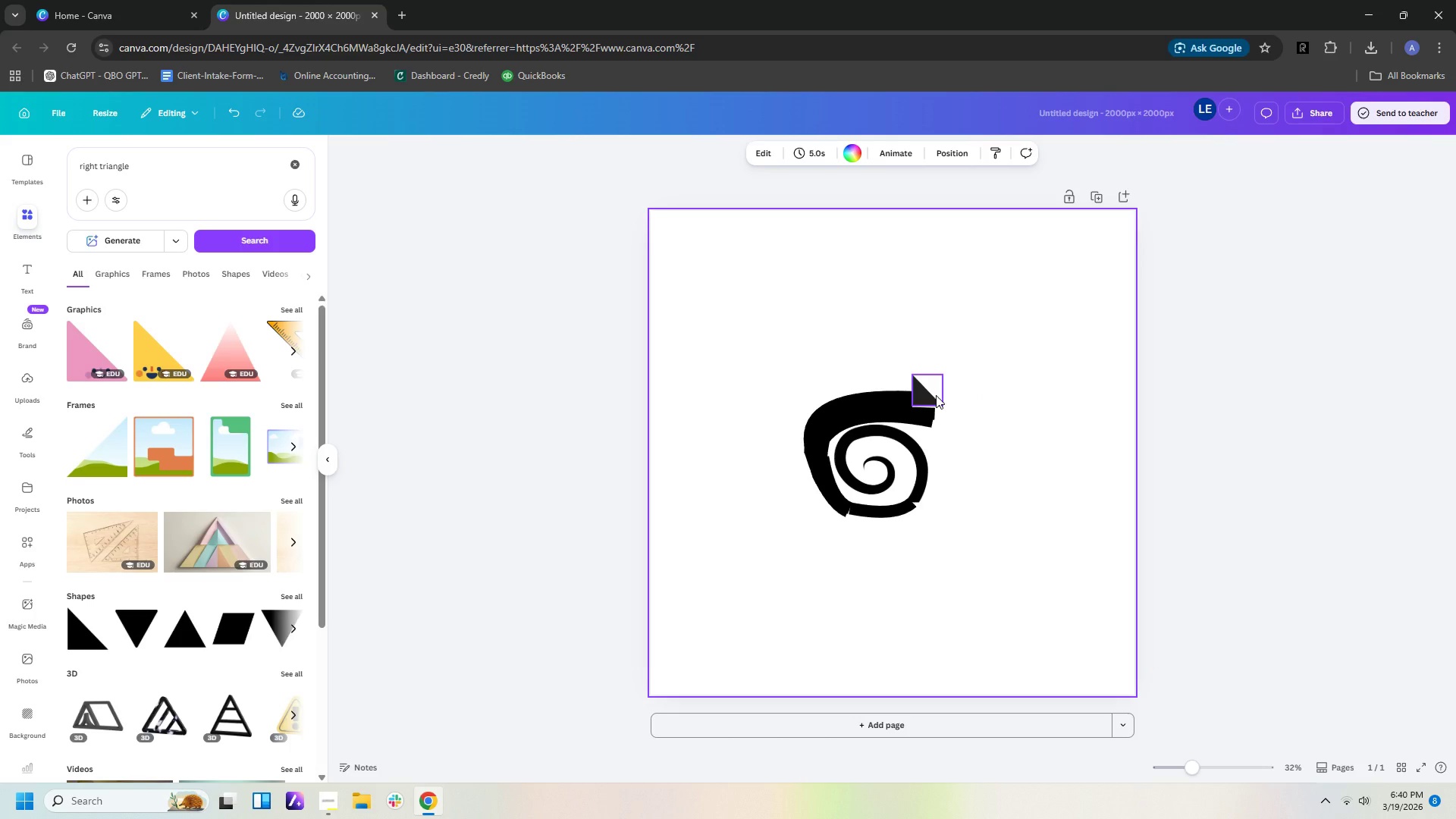 
wait(5.05)
 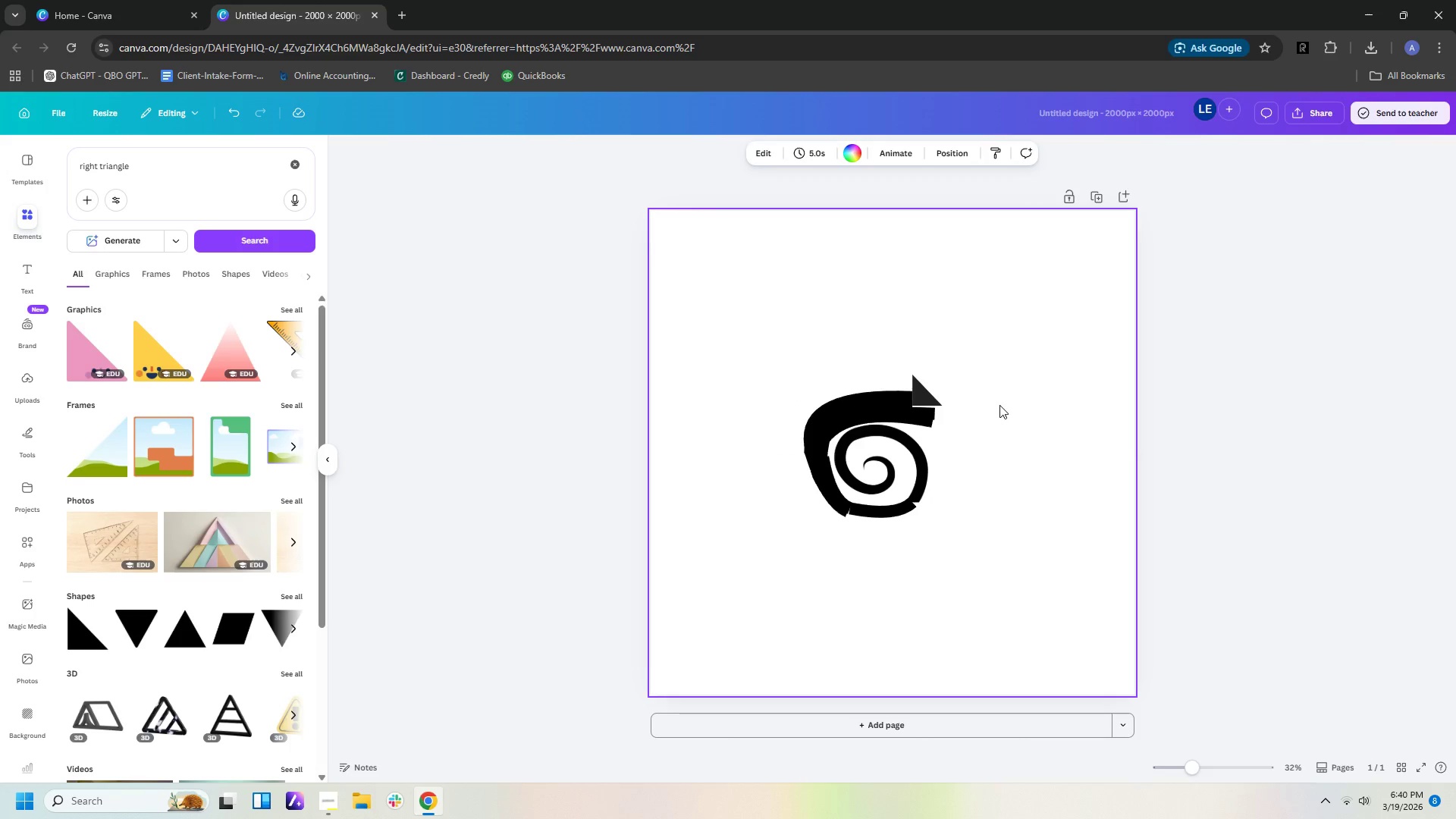 
left_click([891, 397])
 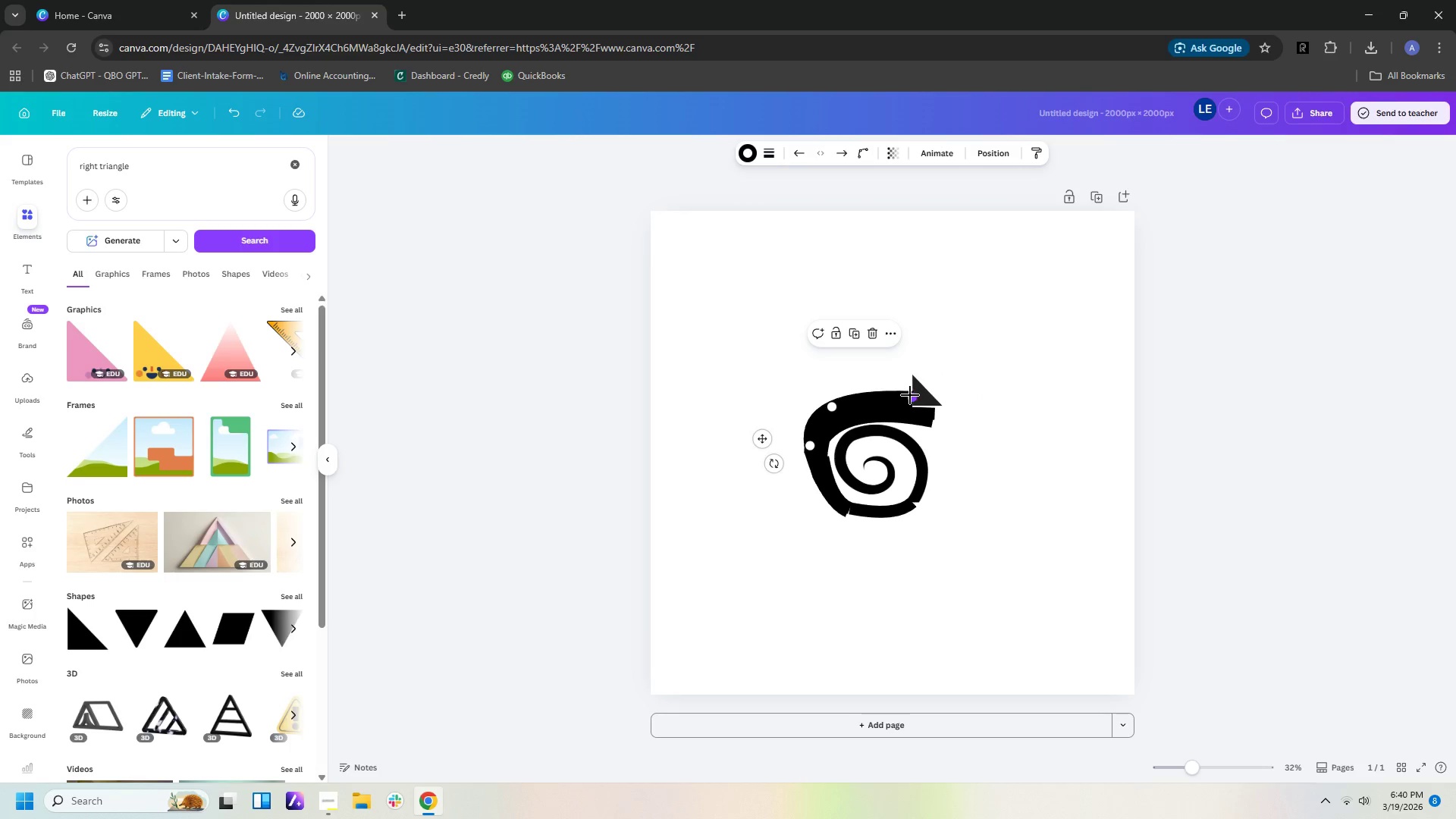 
left_click_drag(start_coordinate=[910, 395], to_coordinate=[891, 395])
 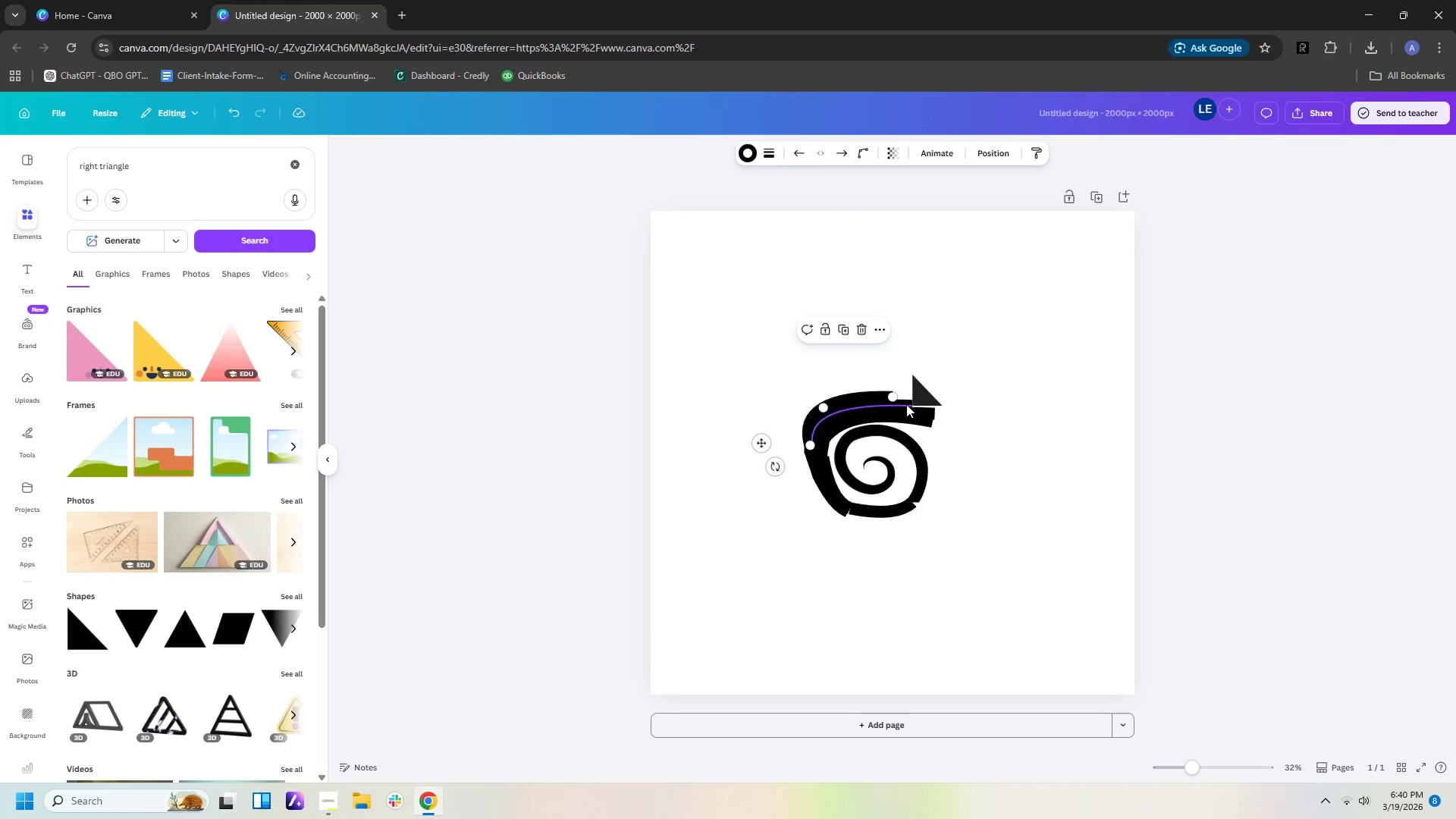 
left_click([906, 404])
 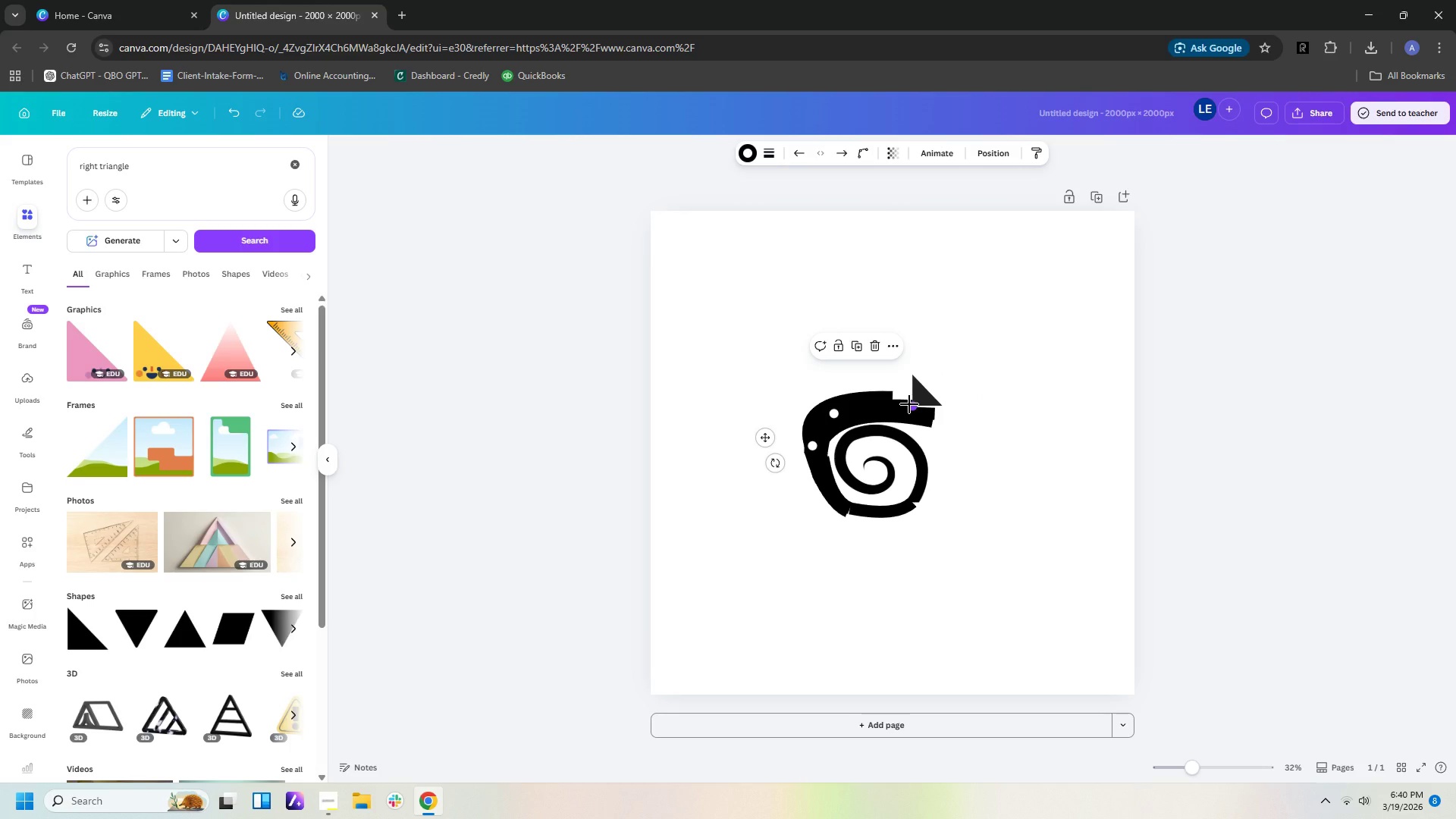 
left_click_drag(start_coordinate=[909, 404], to_coordinate=[893, 404])
 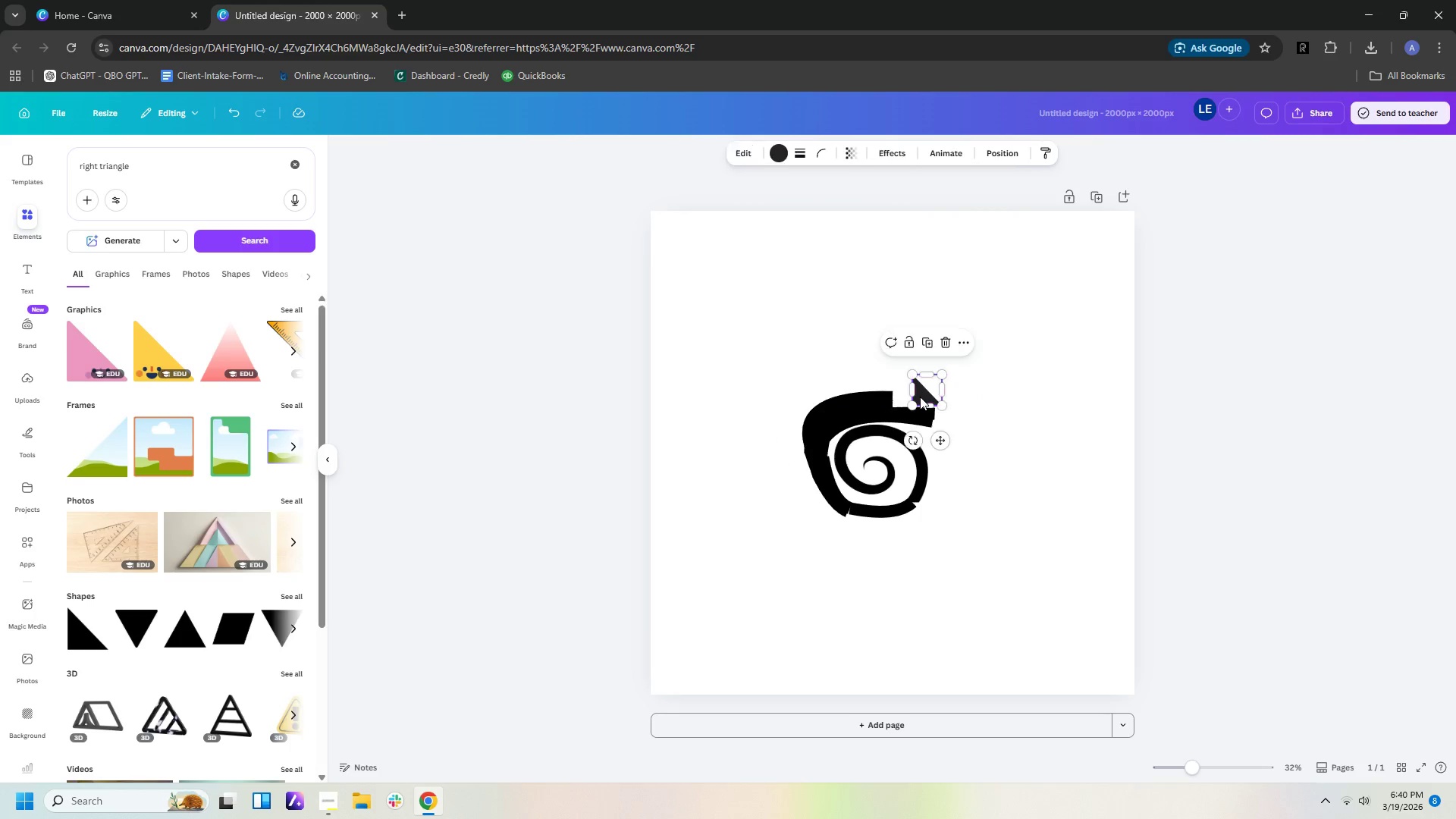 
left_click_drag(start_coordinate=[920, 397], to_coordinate=[902, 397])
 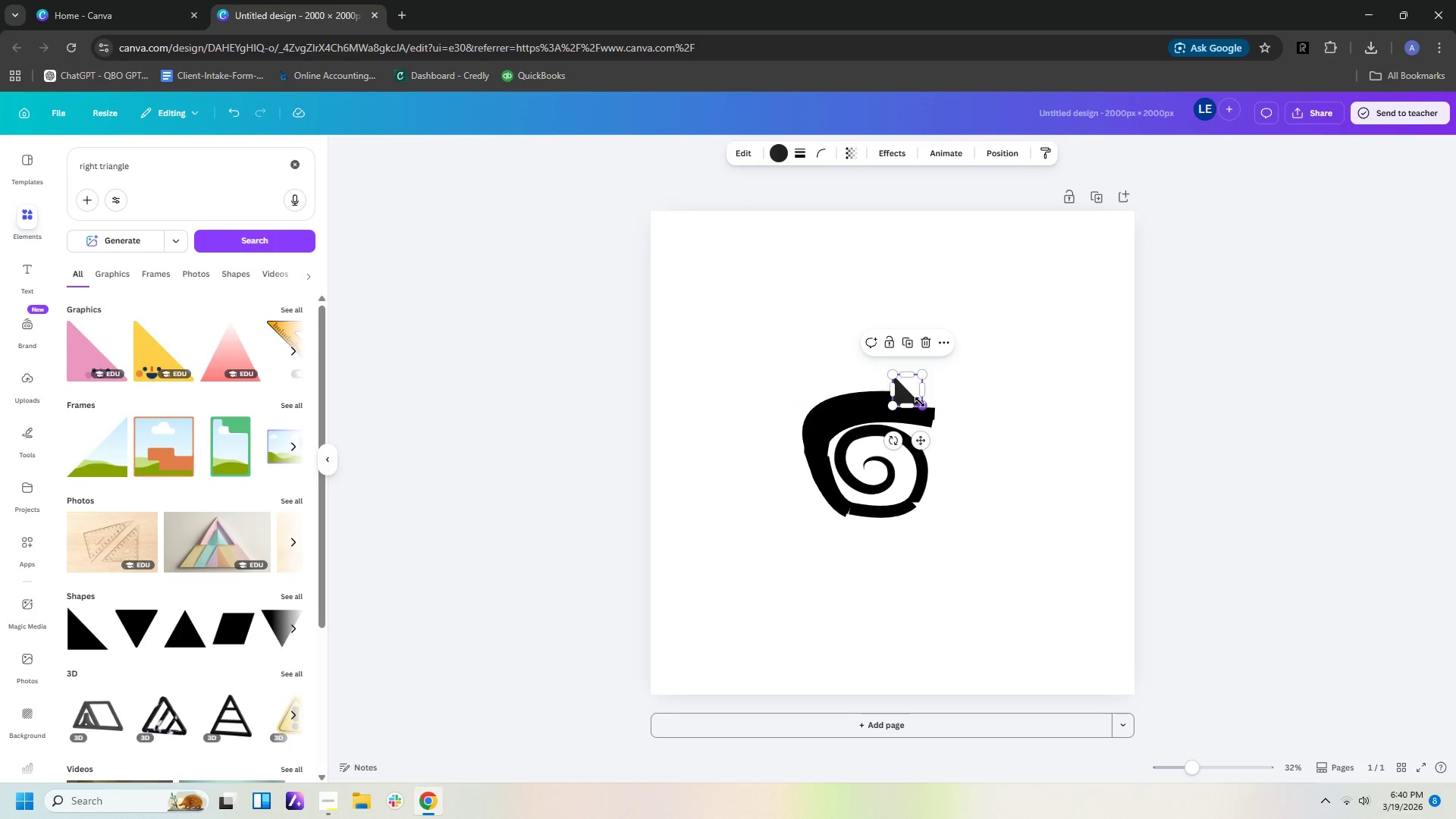 
left_click_drag(start_coordinate=[920, 402], to_coordinate=[933, 403])
 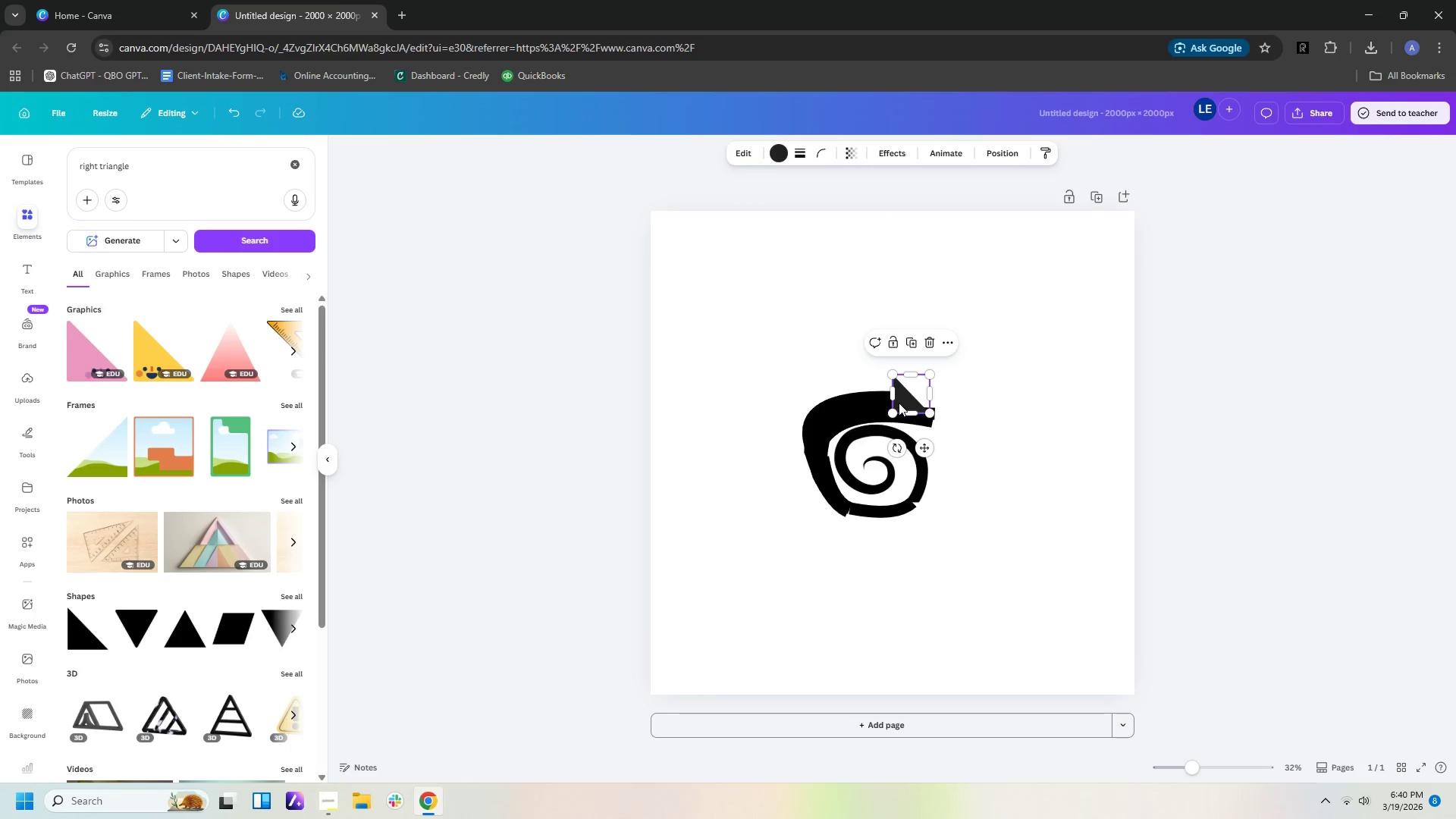 
left_click_drag(start_coordinate=[899, 403], to_coordinate=[900, 395])
 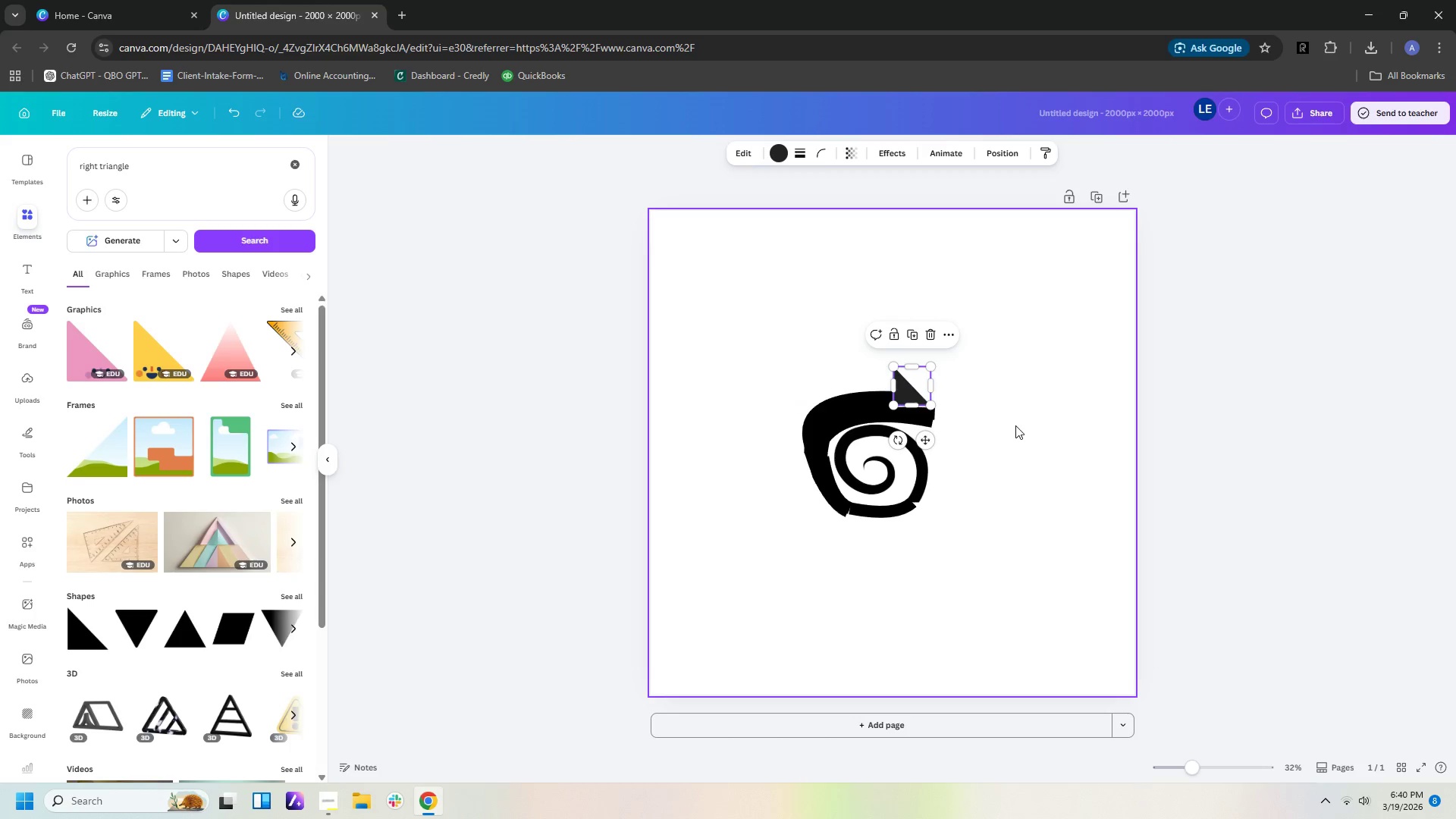 
left_click([1015, 425])
 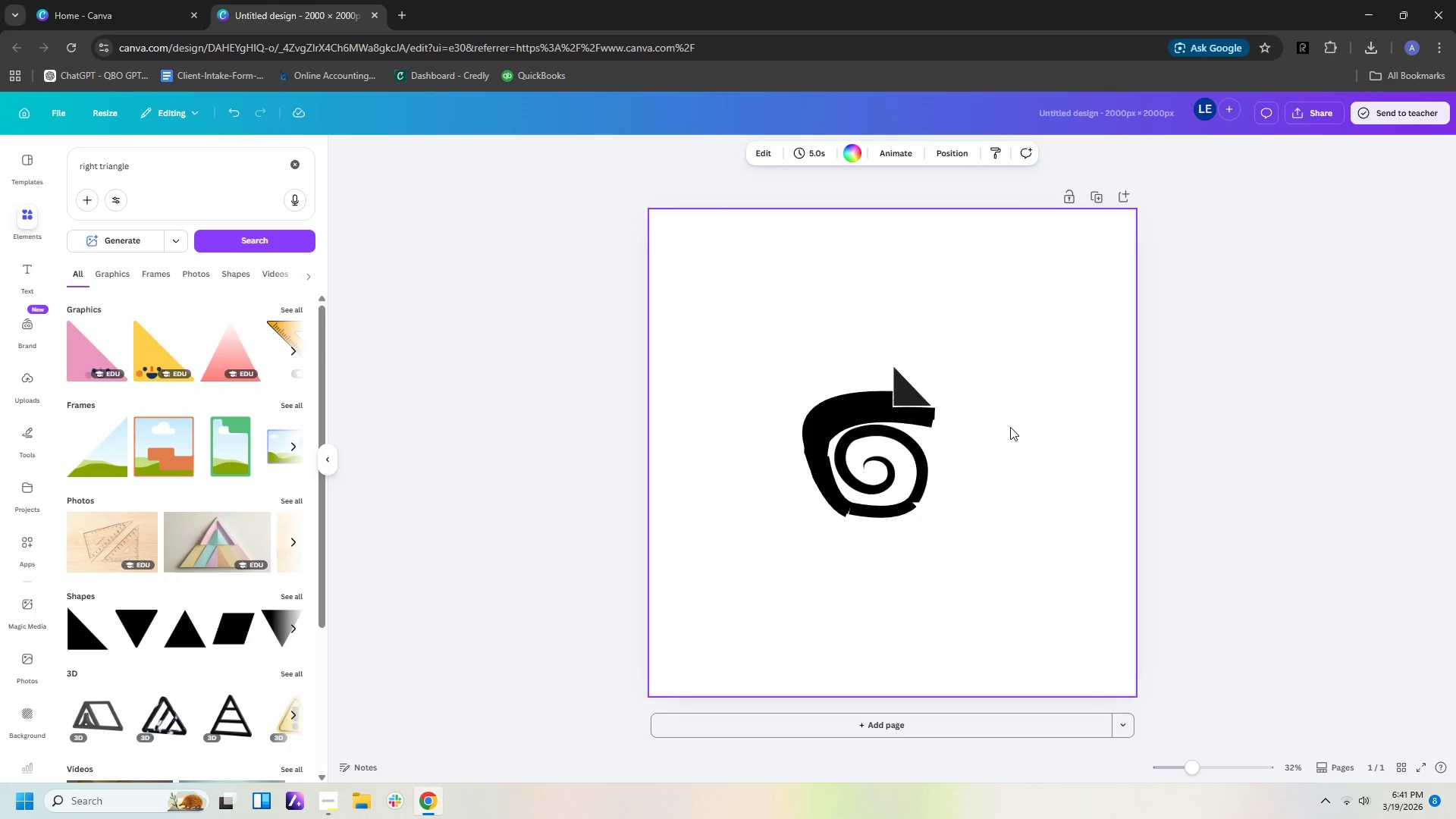 
wait(23.84)
 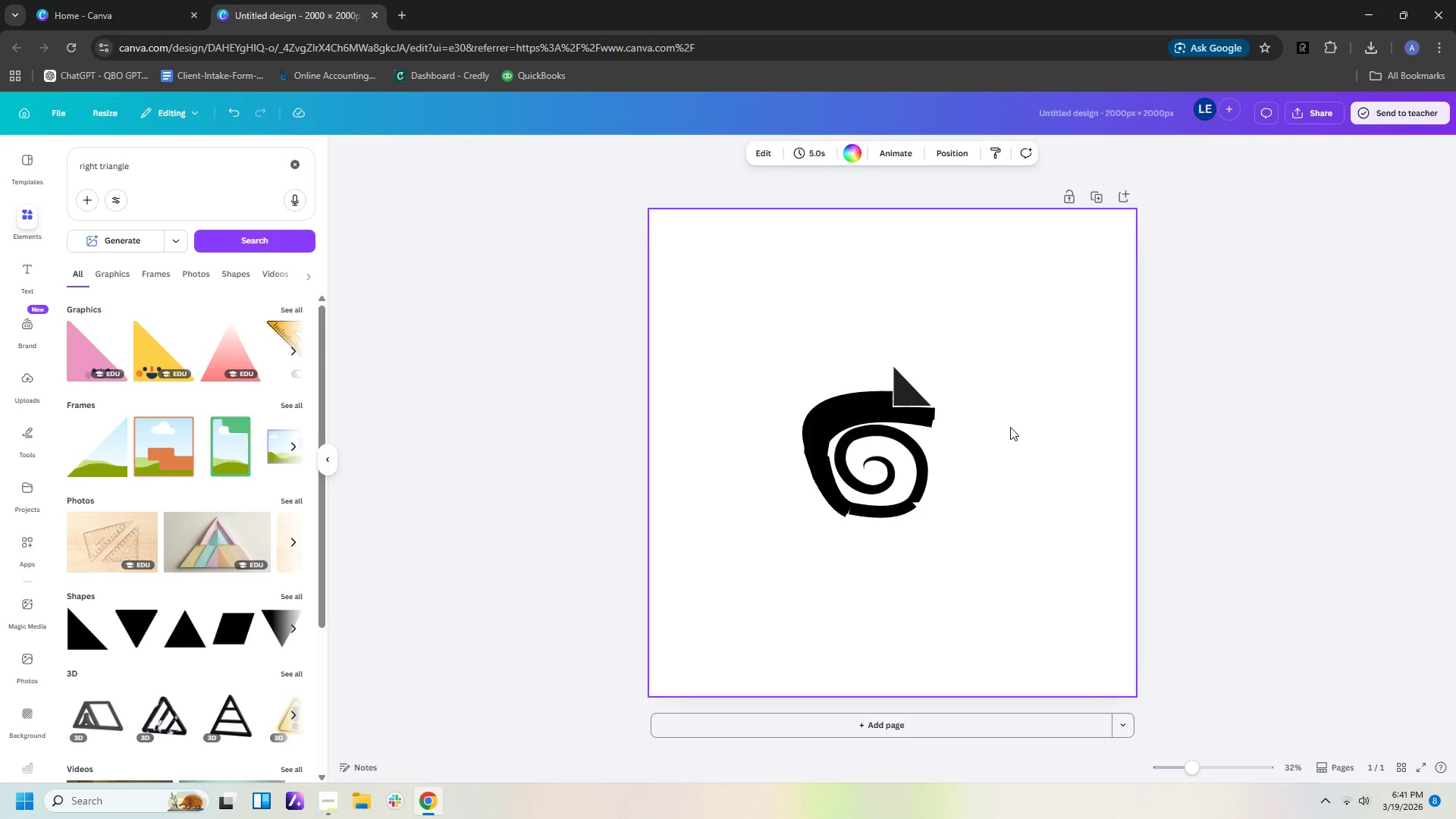 
left_click_drag(start_coordinate=[915, 389], to_coordinate=[989, 268])
 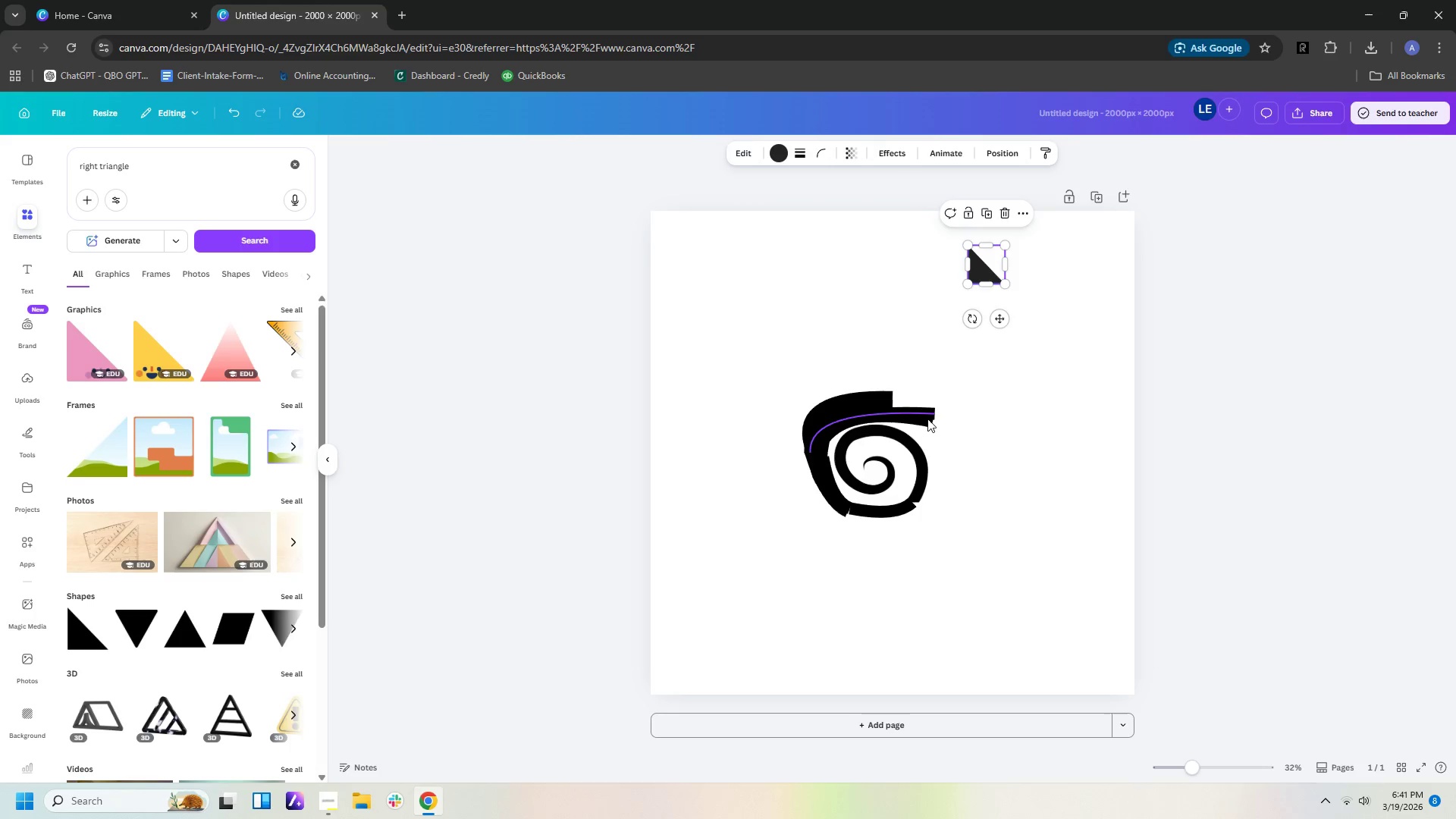 
left_click([925, 420])
 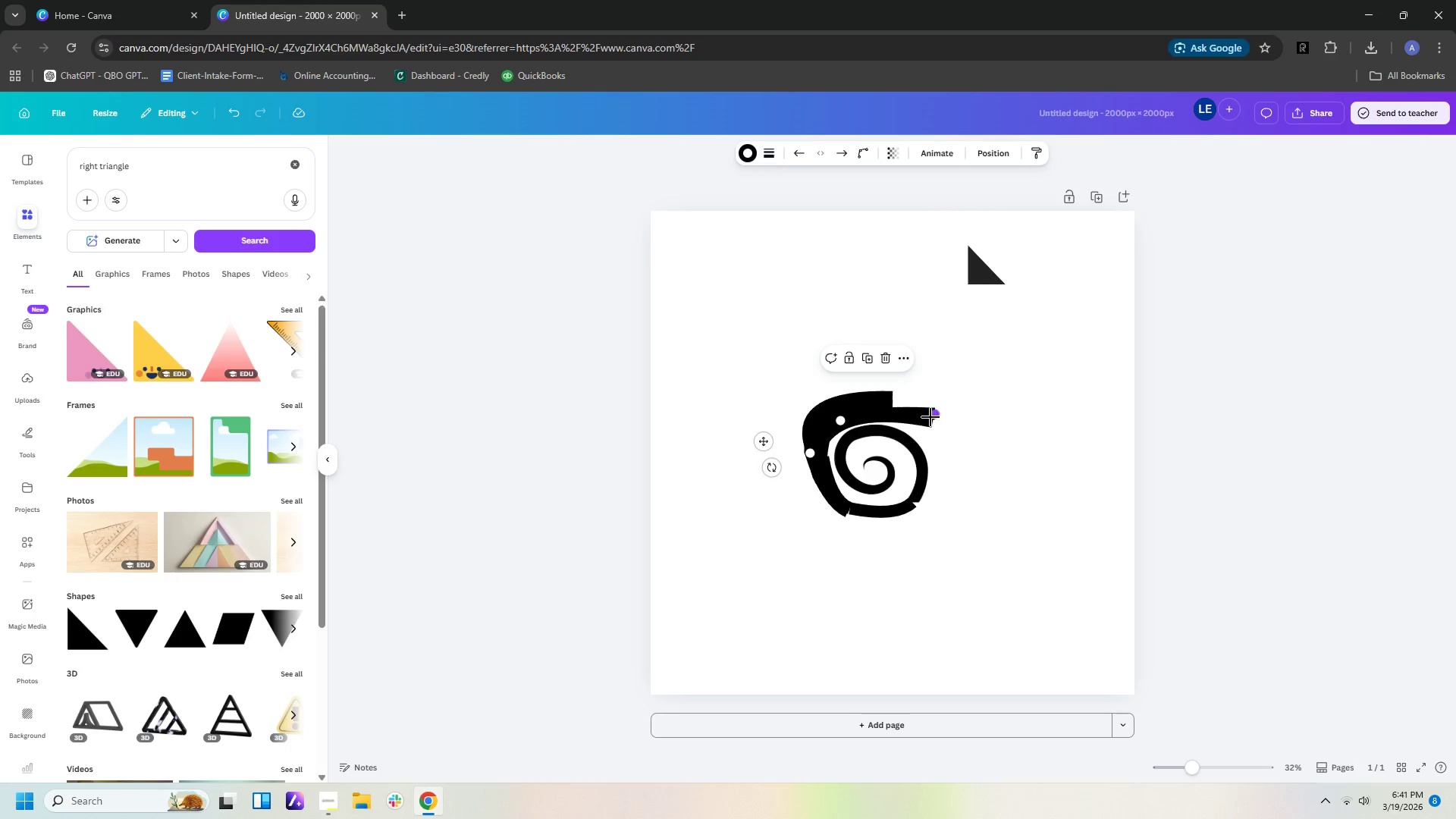 
left_click_drag(start_coordinate=[933, 416], to_coordinate=[917, 416])
 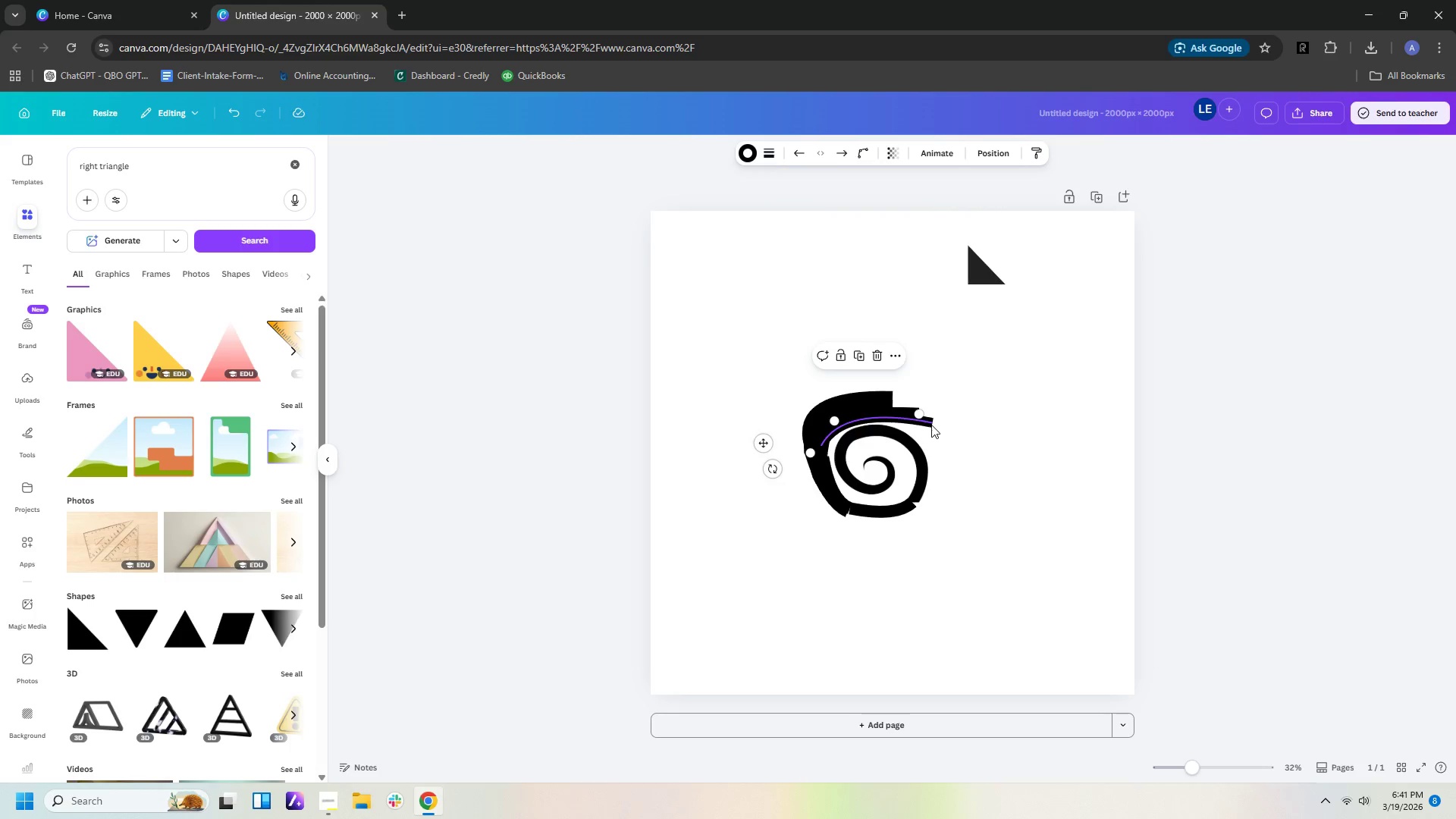 
left_click([931, 425])
 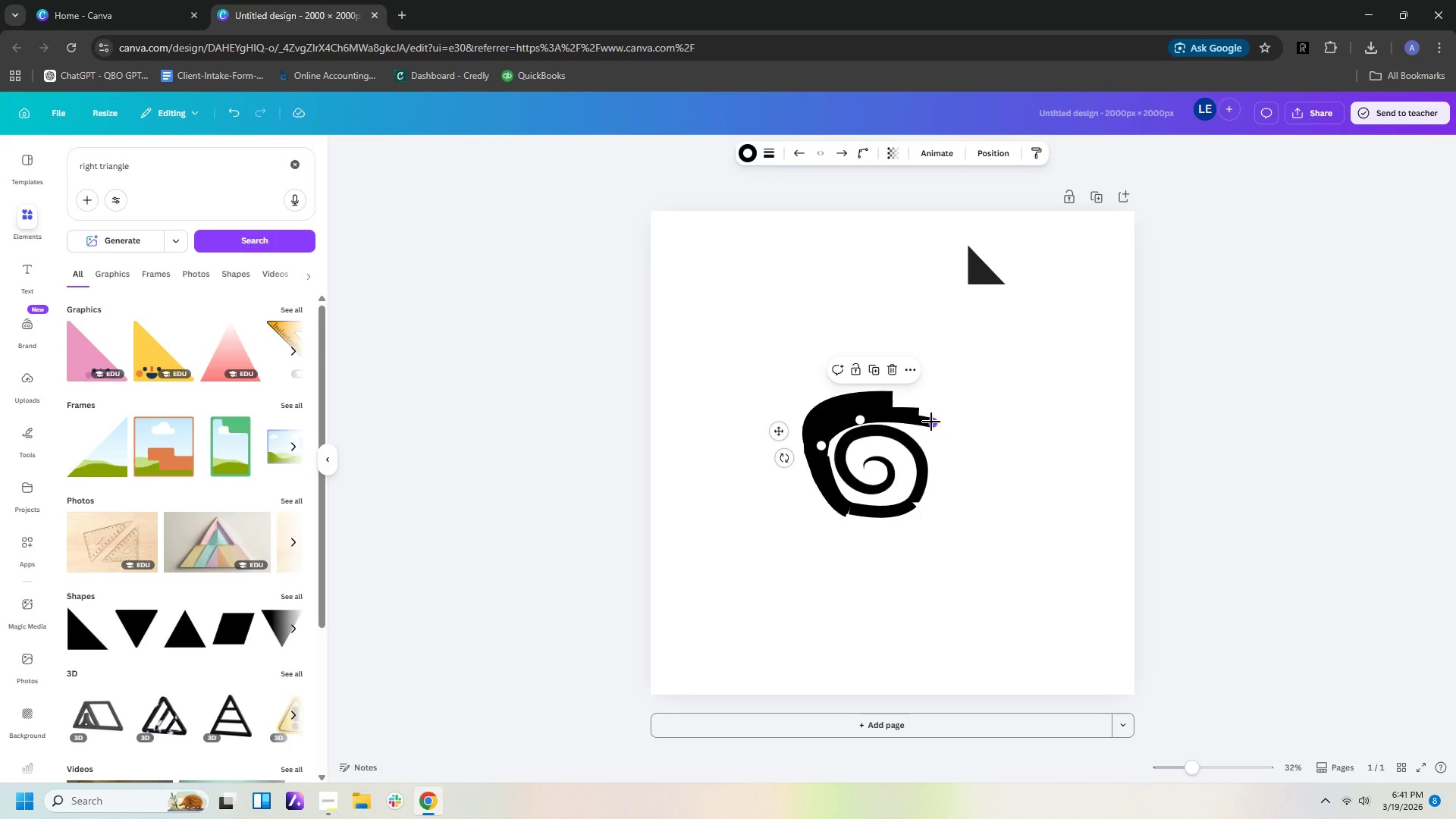 
left_click_drag(start_coordinate=[931, 422], to_coordinate=[915, 416])
 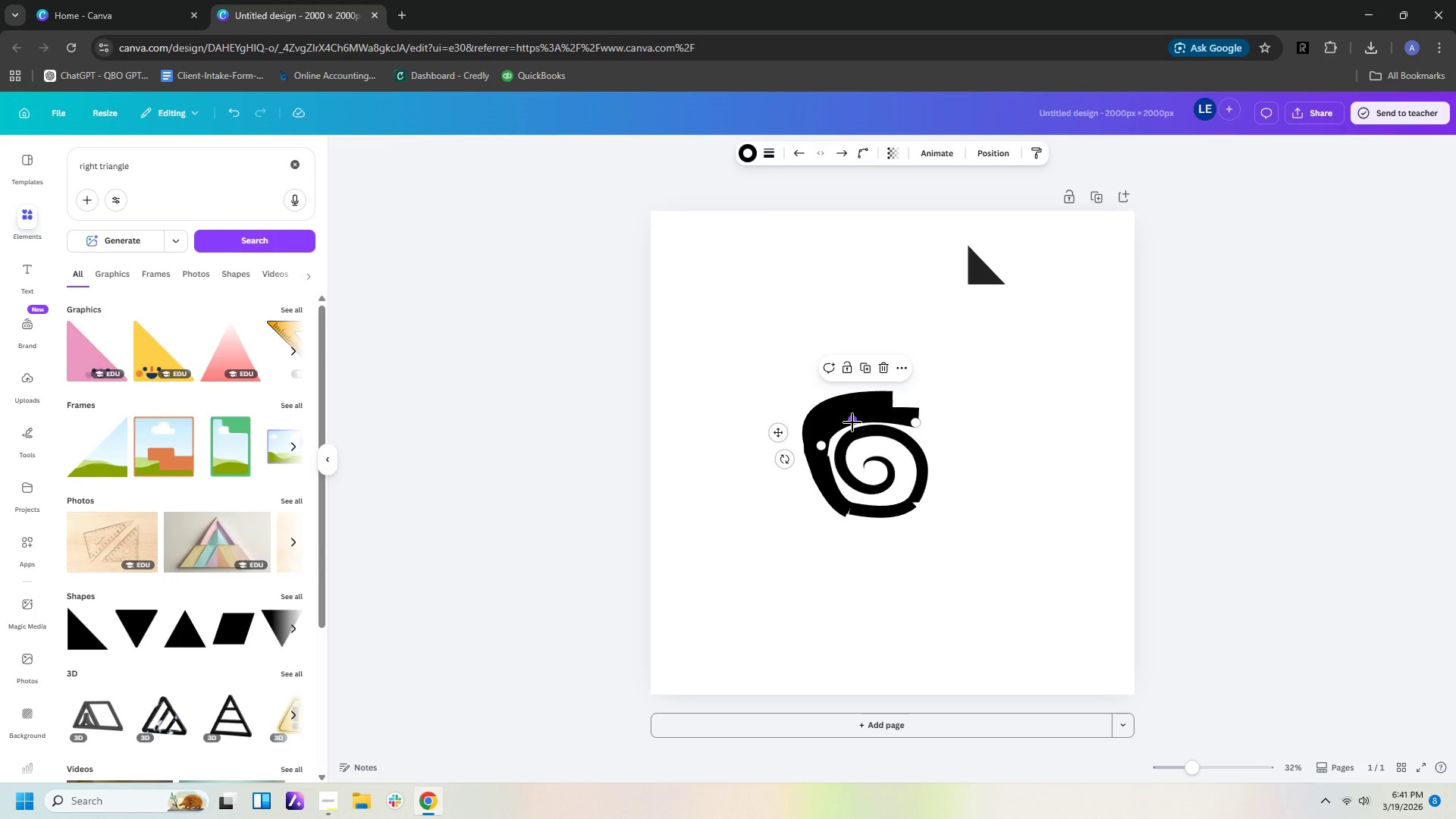 
left_click_drag(start_coordinate=[852, 422], to_coordinate=[847, 421])
 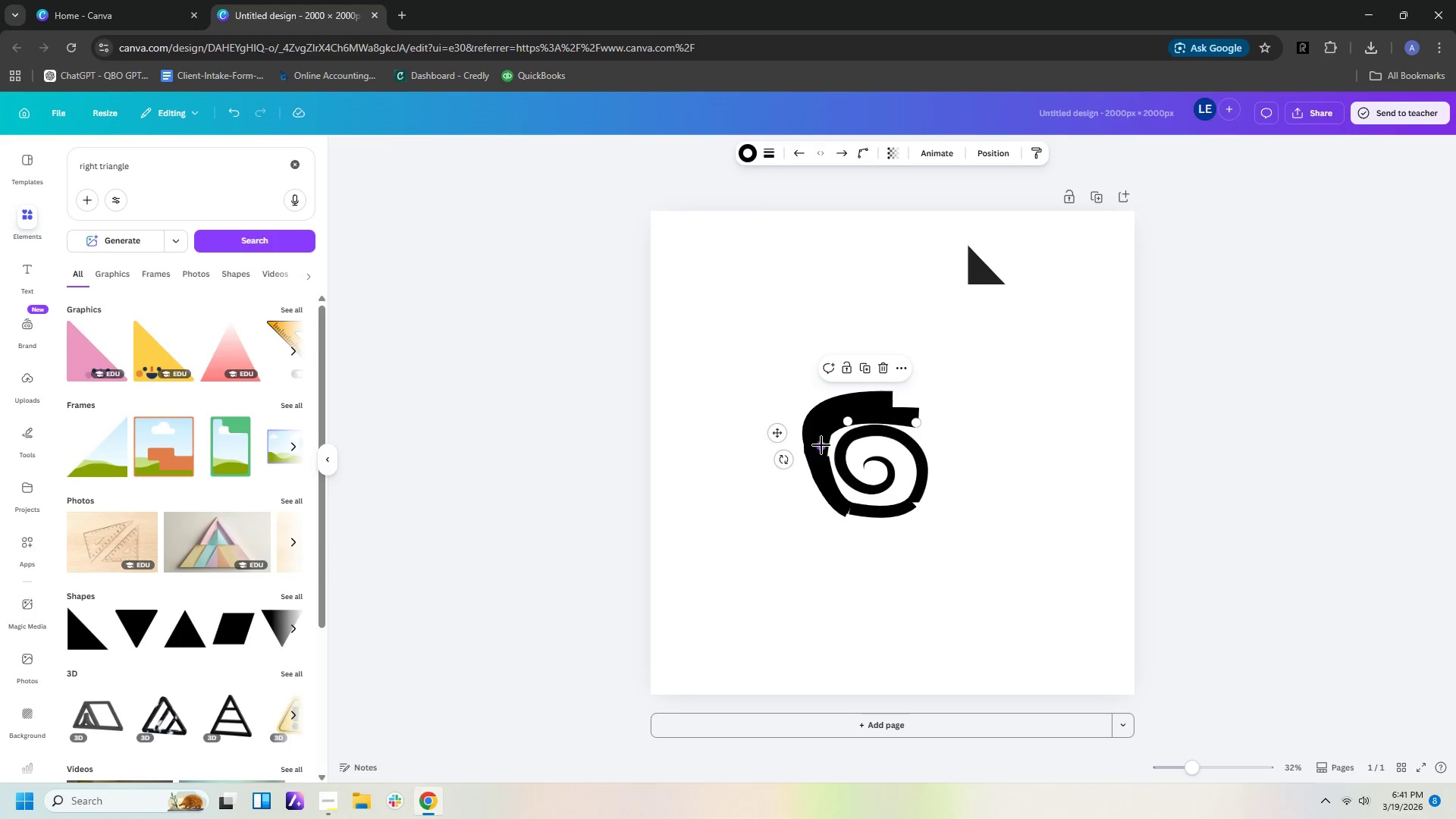 
left_click_drag(start_coordinate=[821, 445], to_coordinate=[826, 445])
 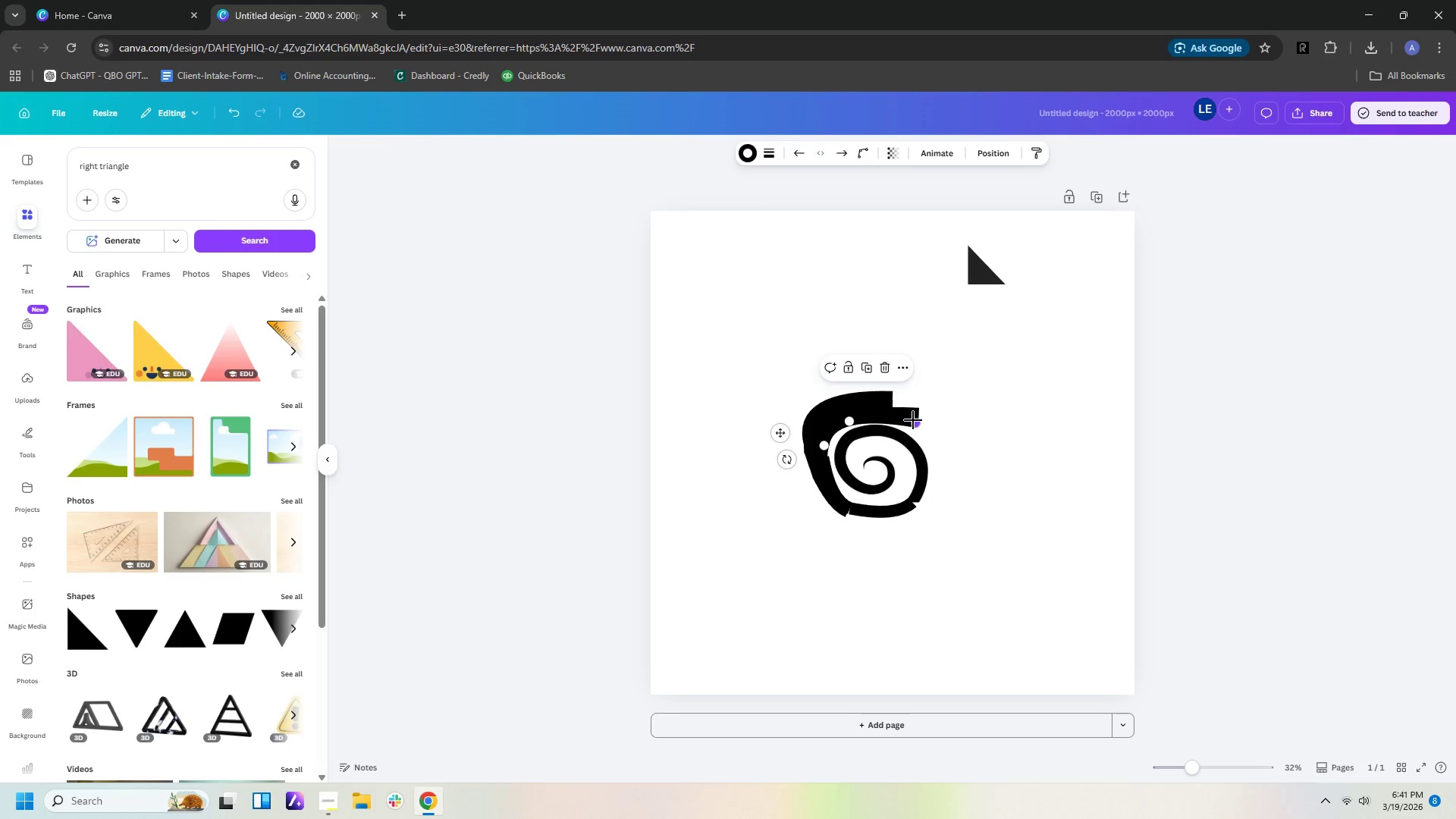 
left_click_drag(start_coordinate=[914, 421], to_coordinate=[916, 416])
 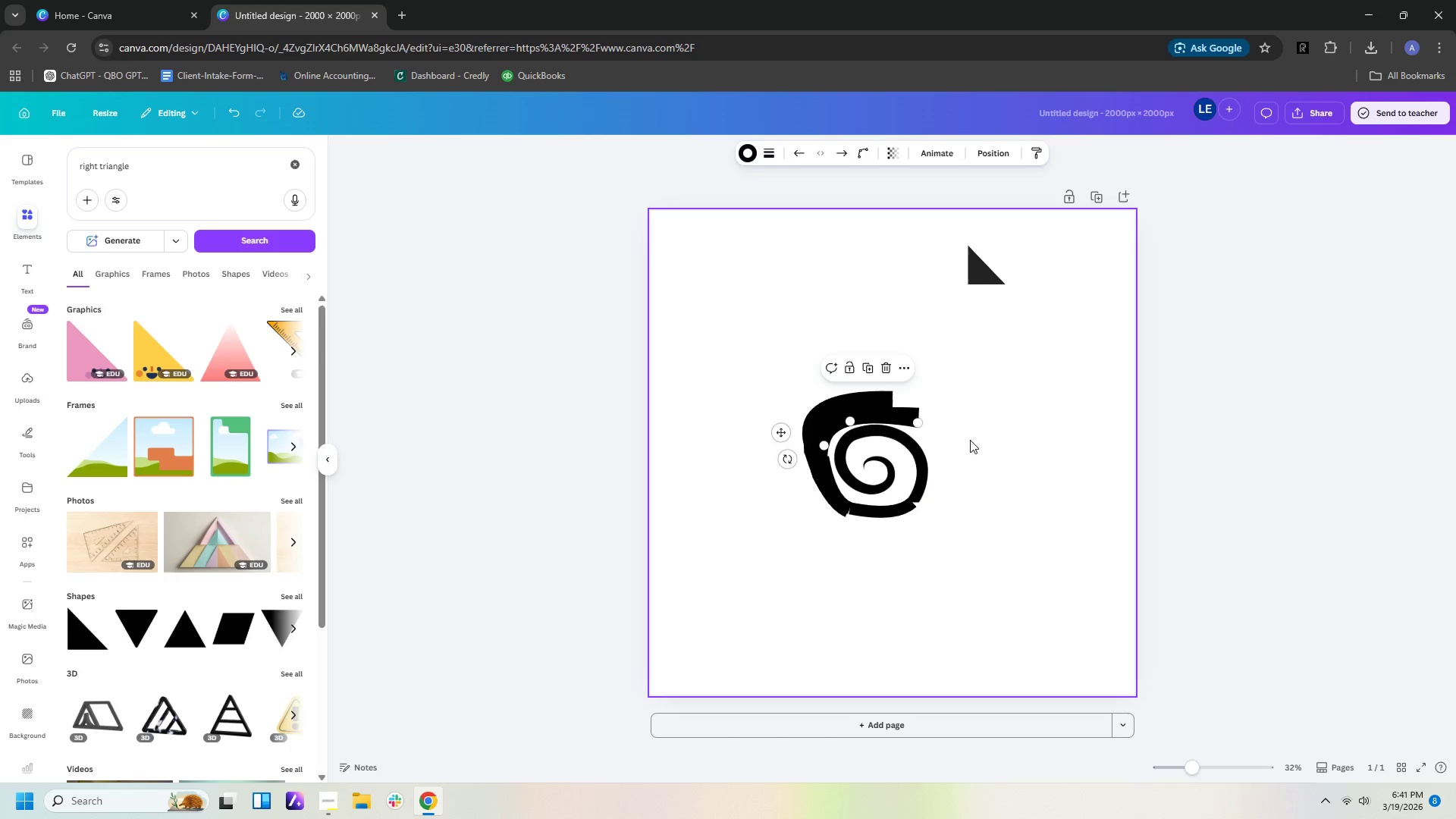 
left_click([970, 440])
 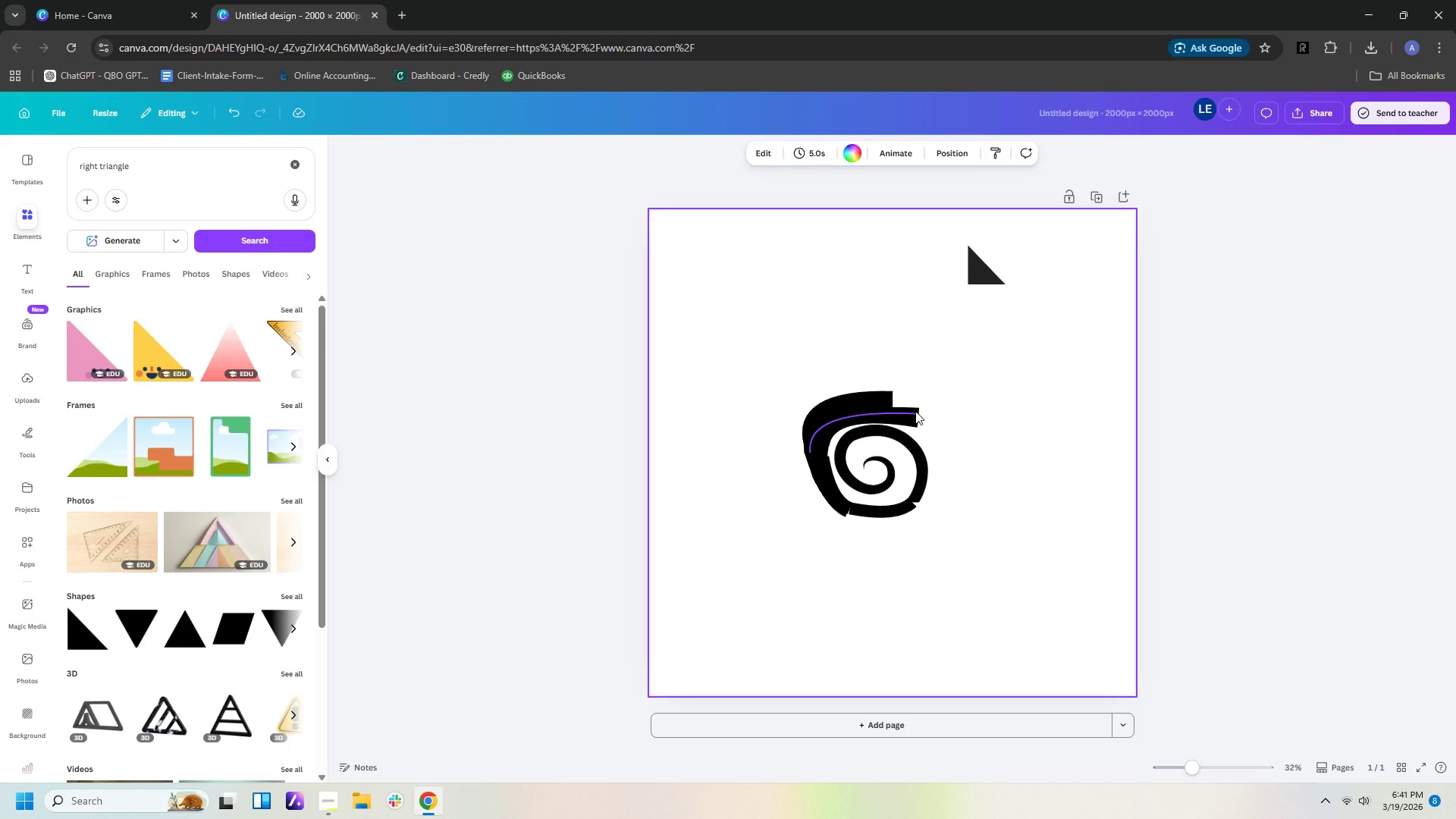 
left_click([936, 413])
 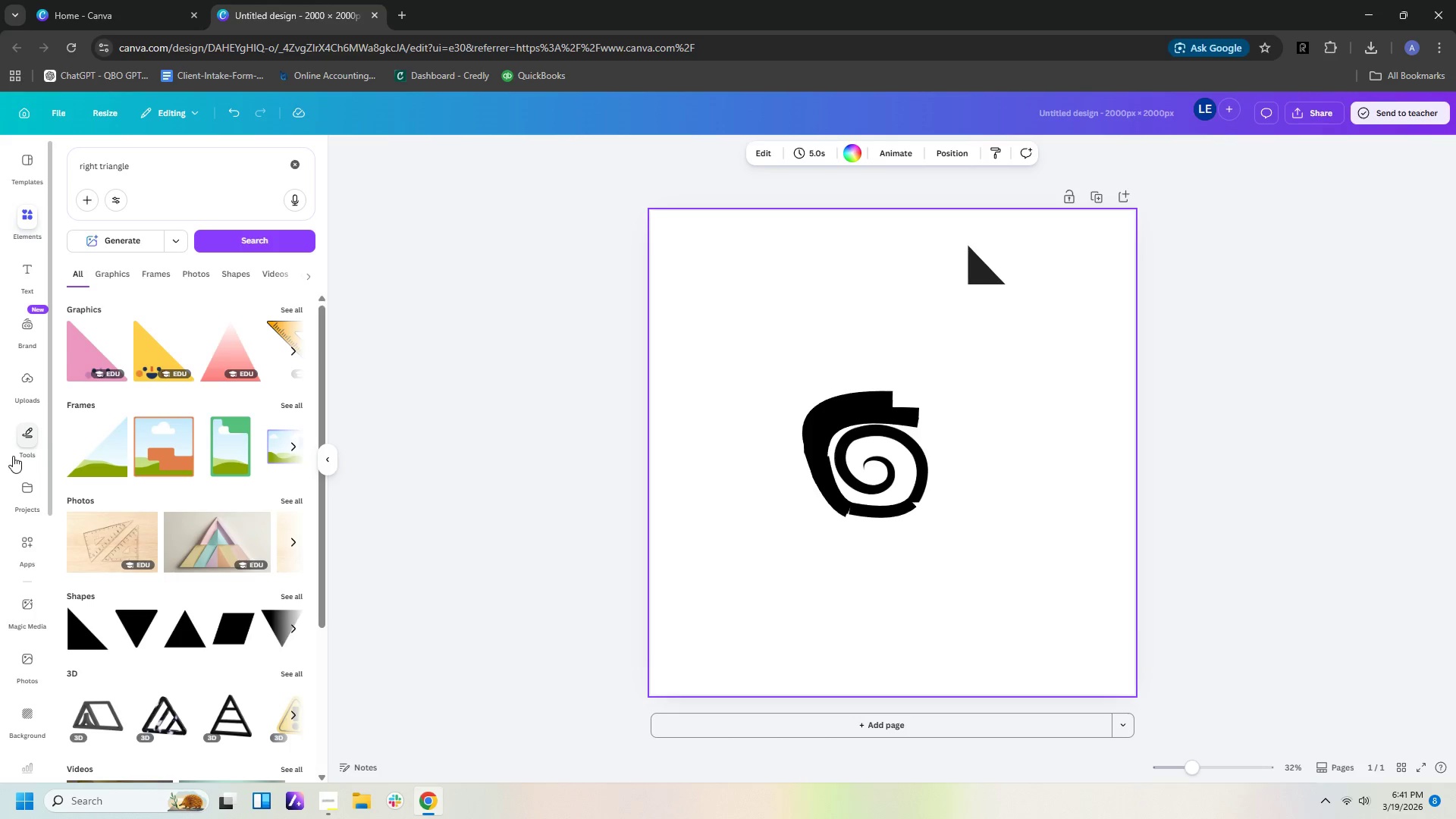 
left_click([20, 435])
 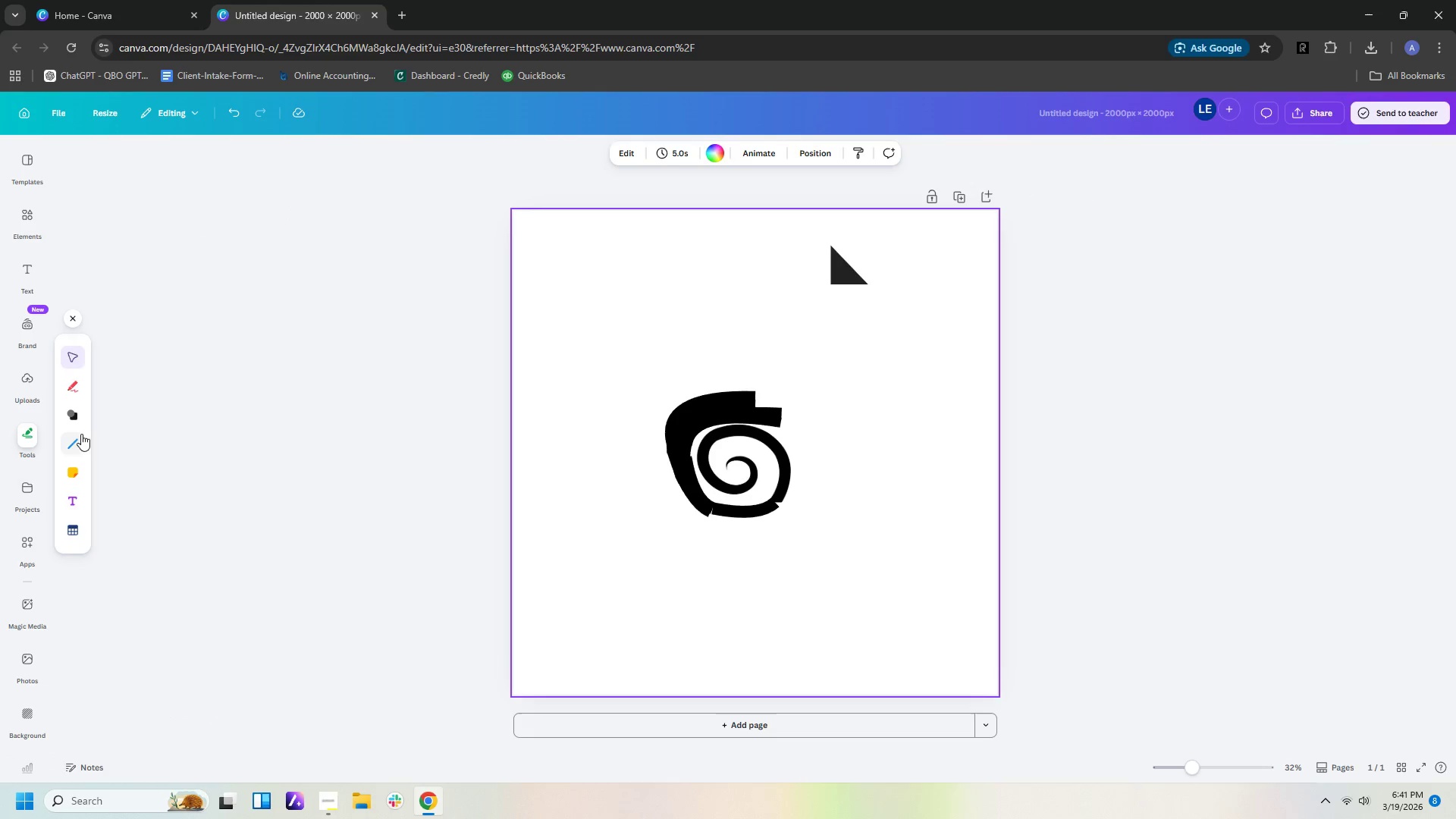 
left_click([75, 441])
 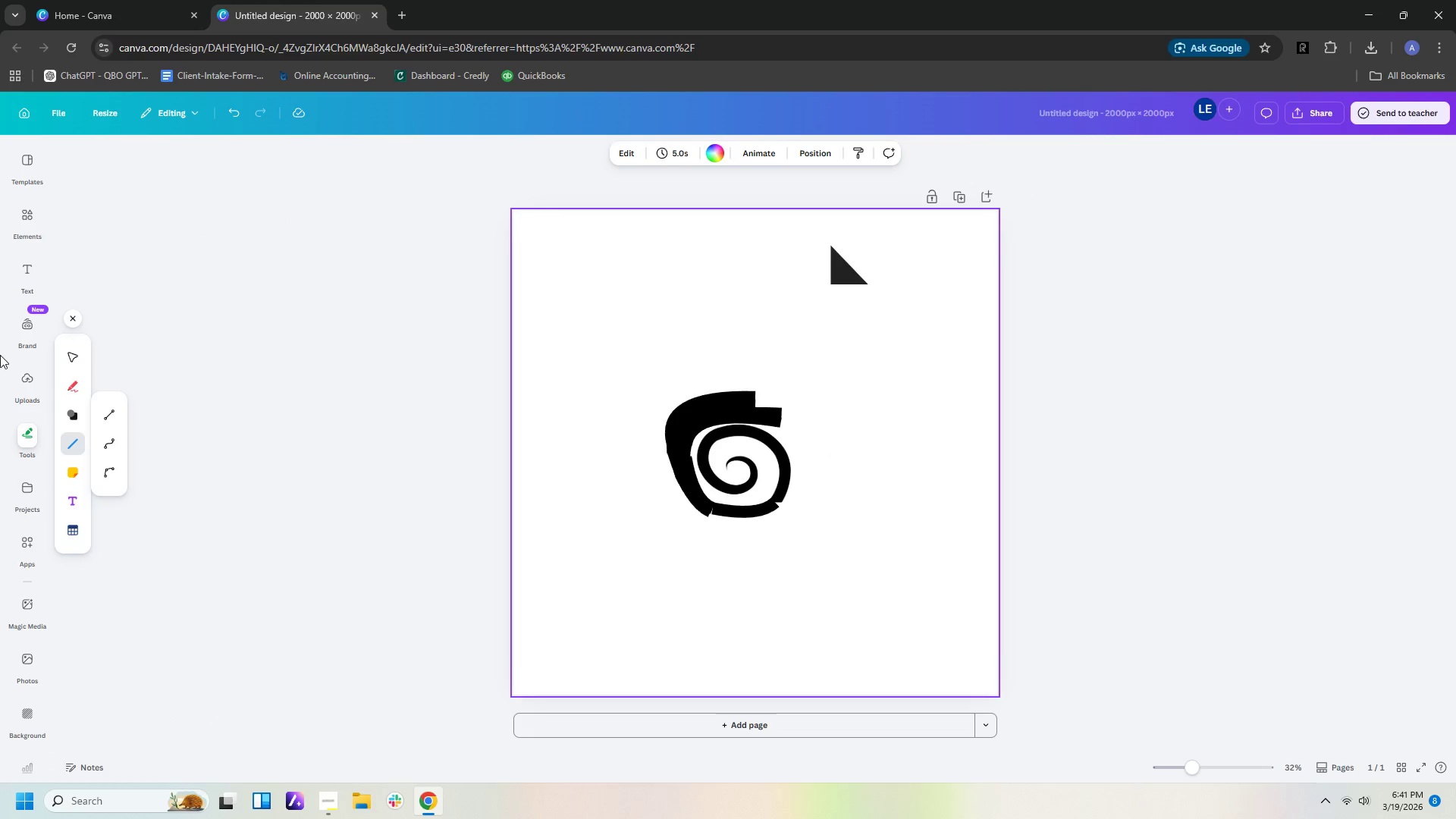 
left_click([104, 416])
 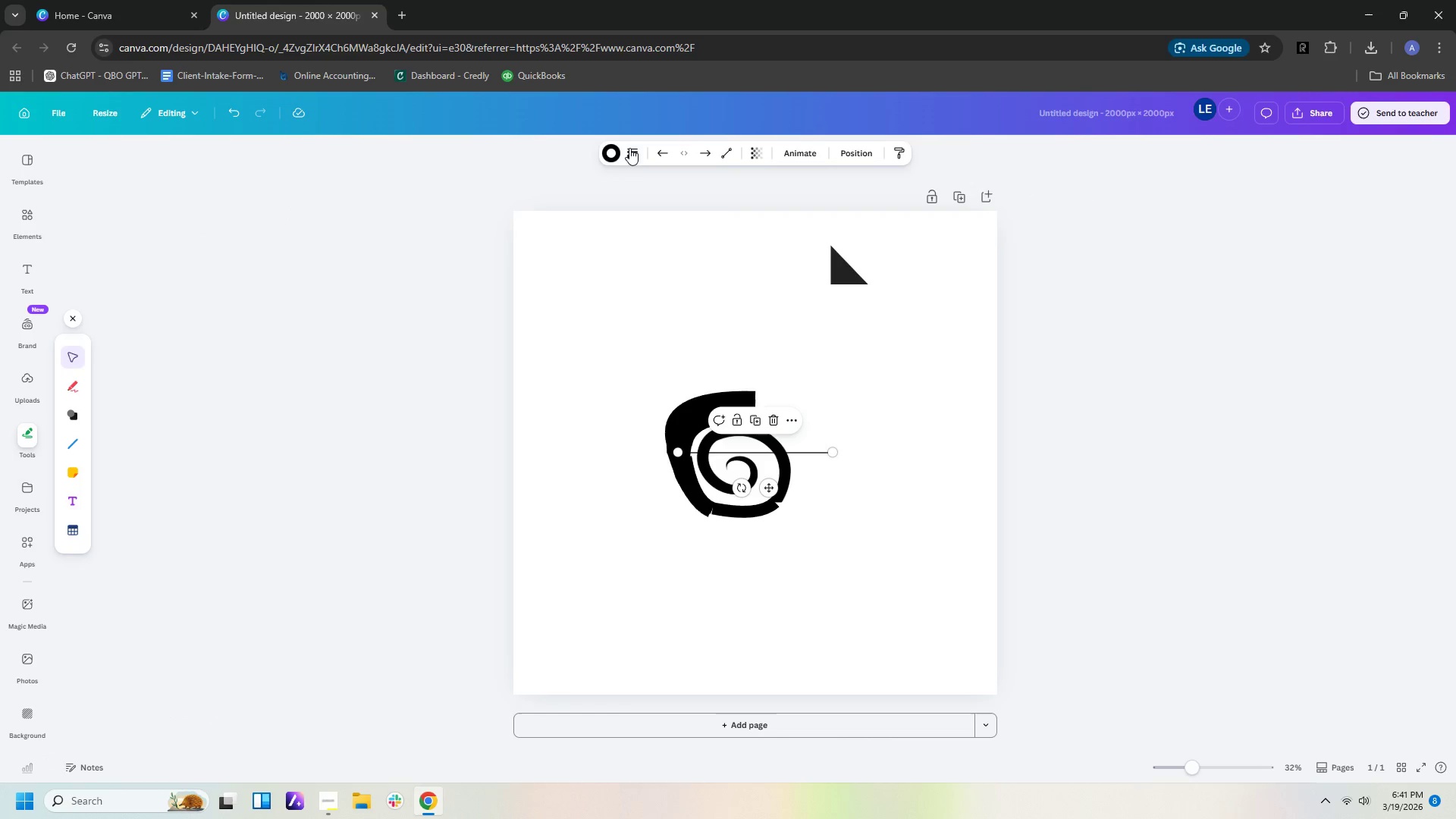 
left_click([629, 155])
 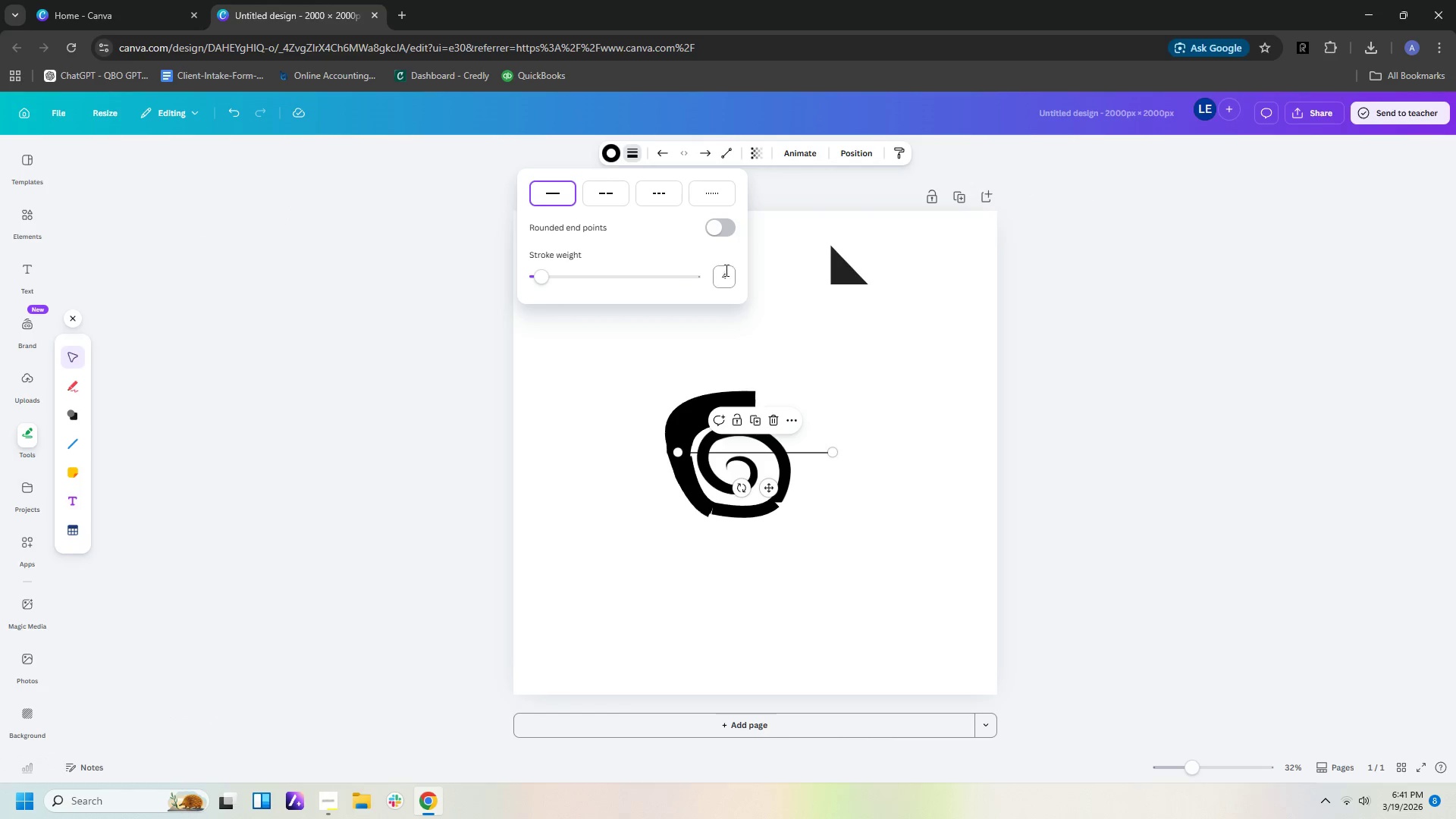 
left_click([727, 273])
 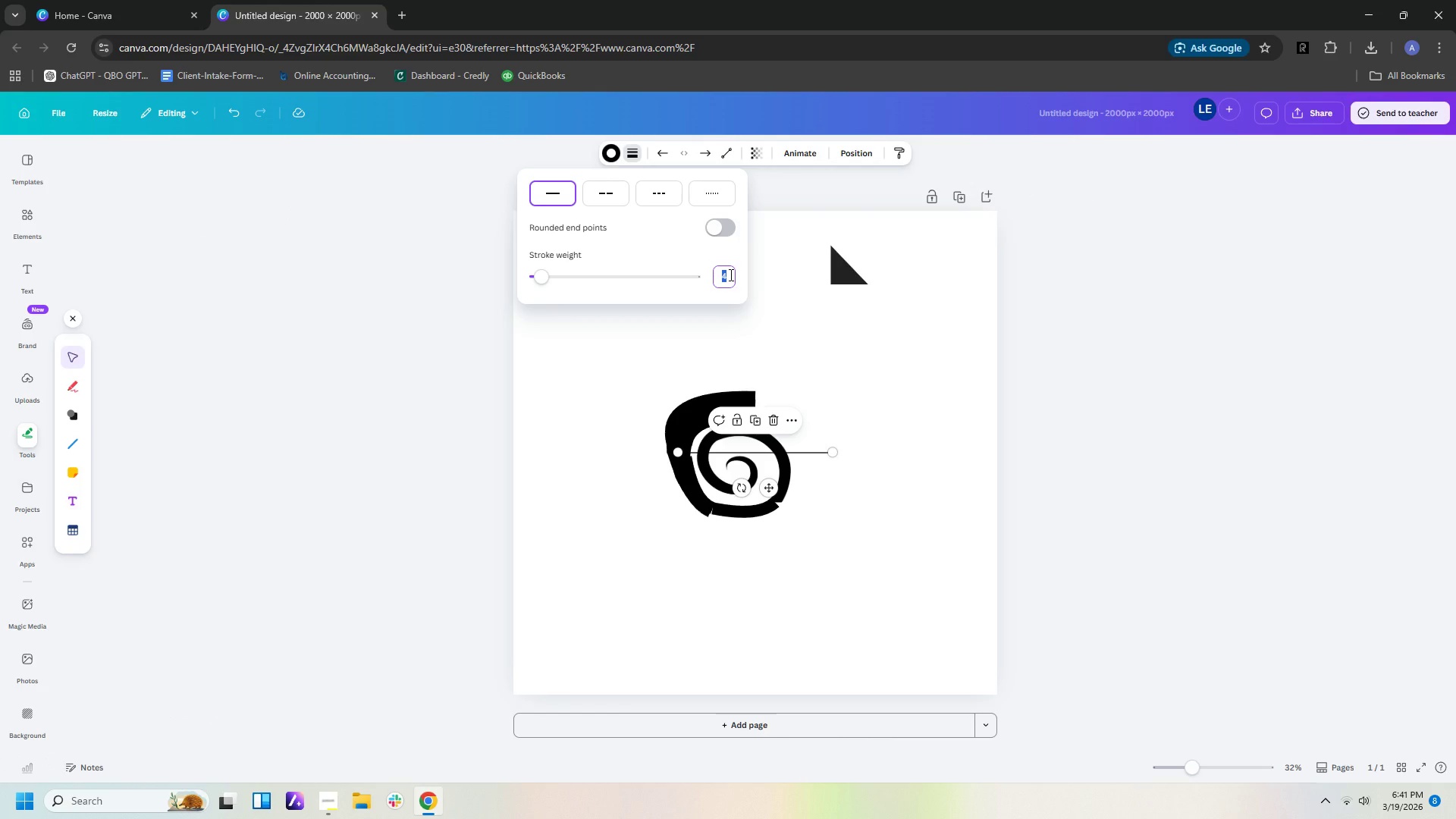 
type(50)
 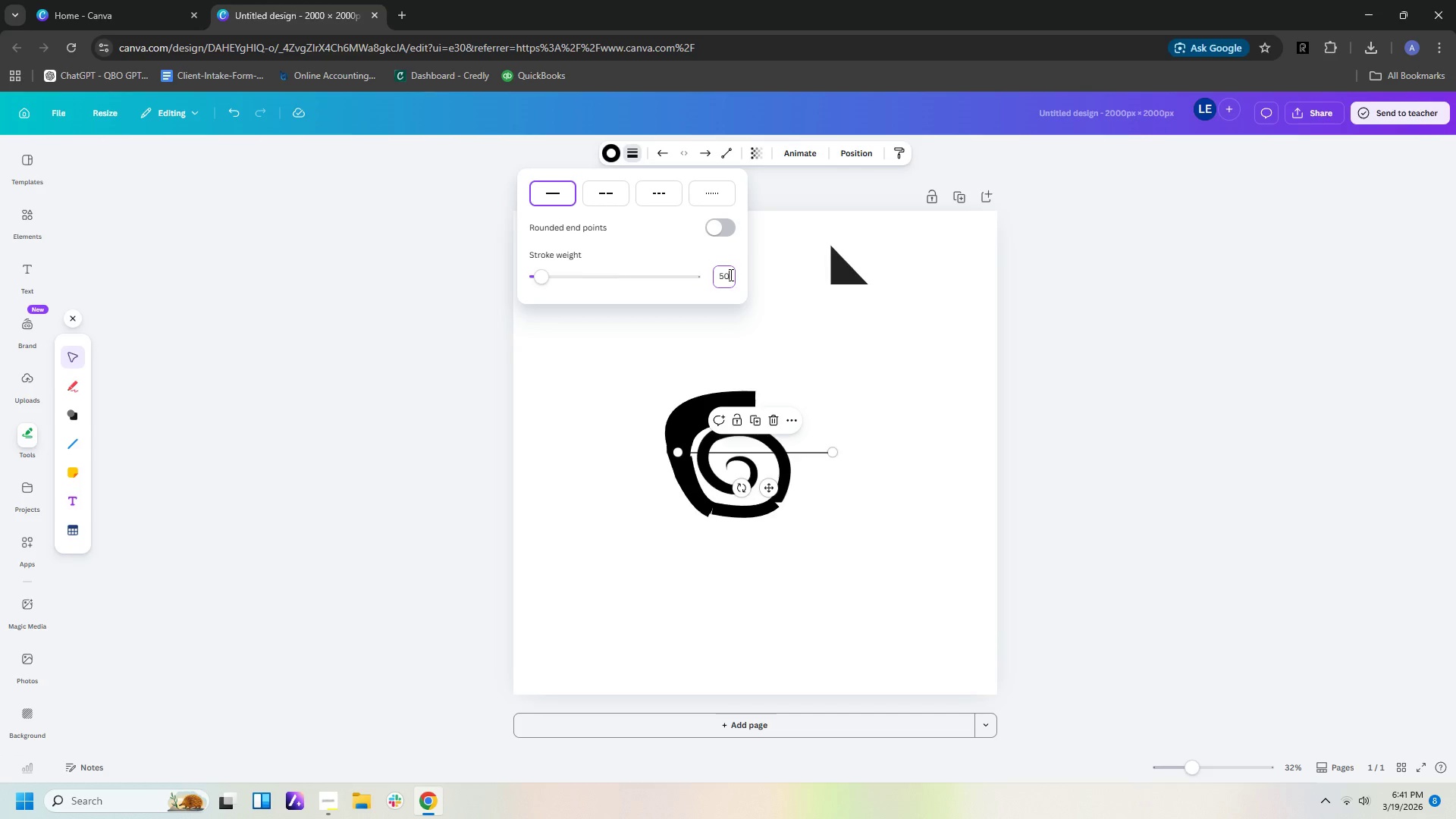 
key(Enter)
 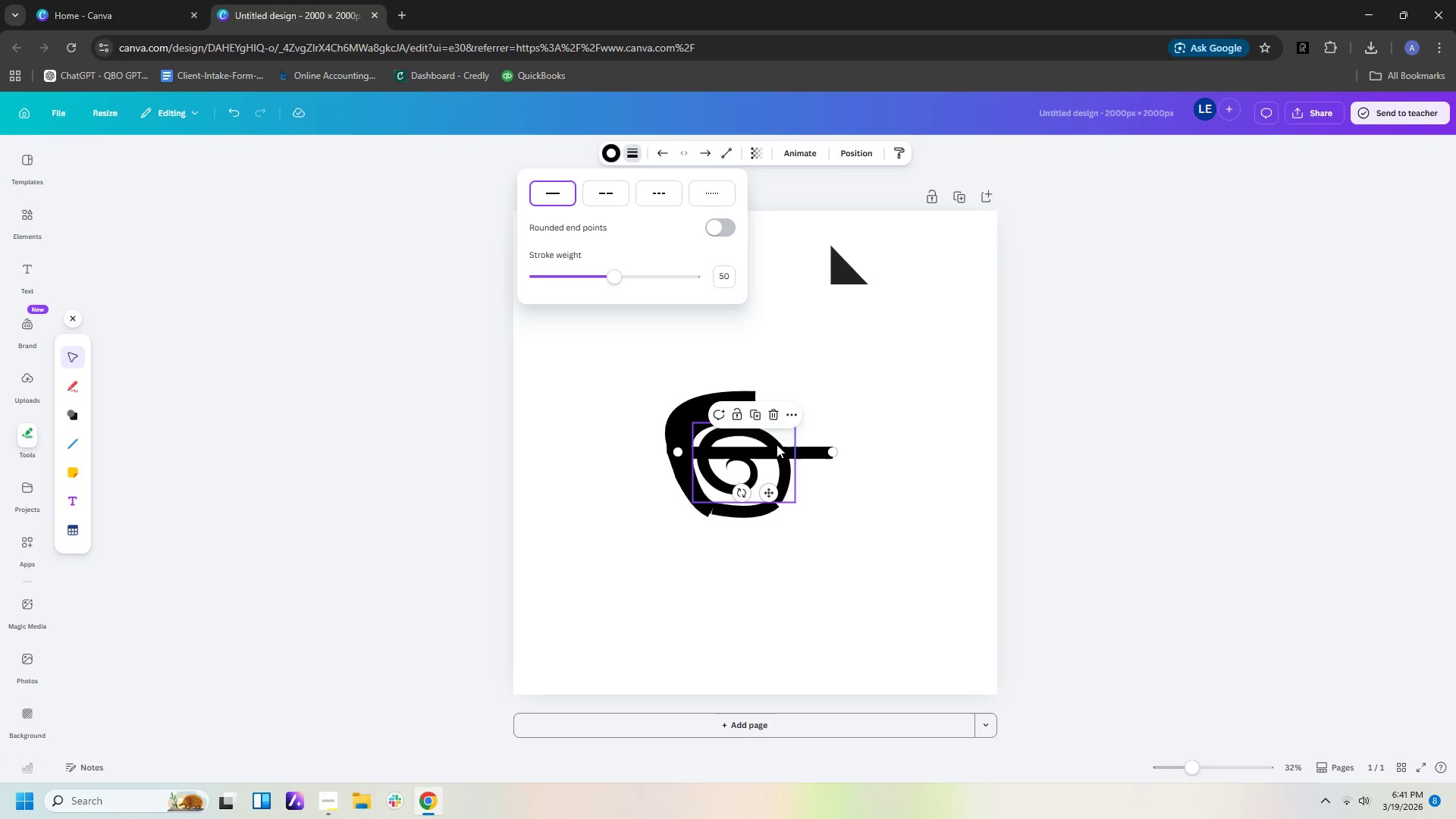 
left_click_drag(start_coordinate=[802, 452], to_coordinate=[882, 419])
 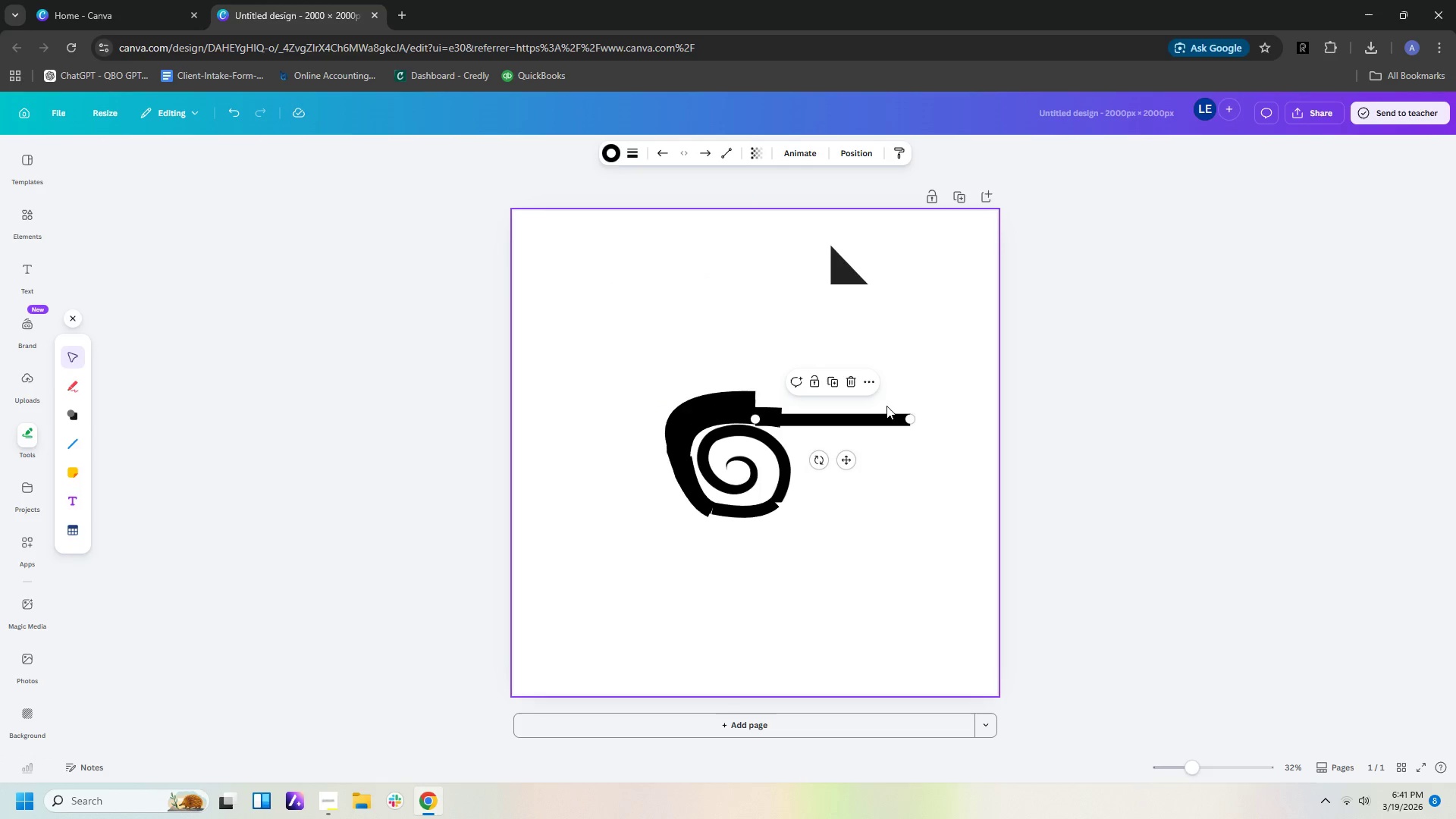 
key(Control+C)
 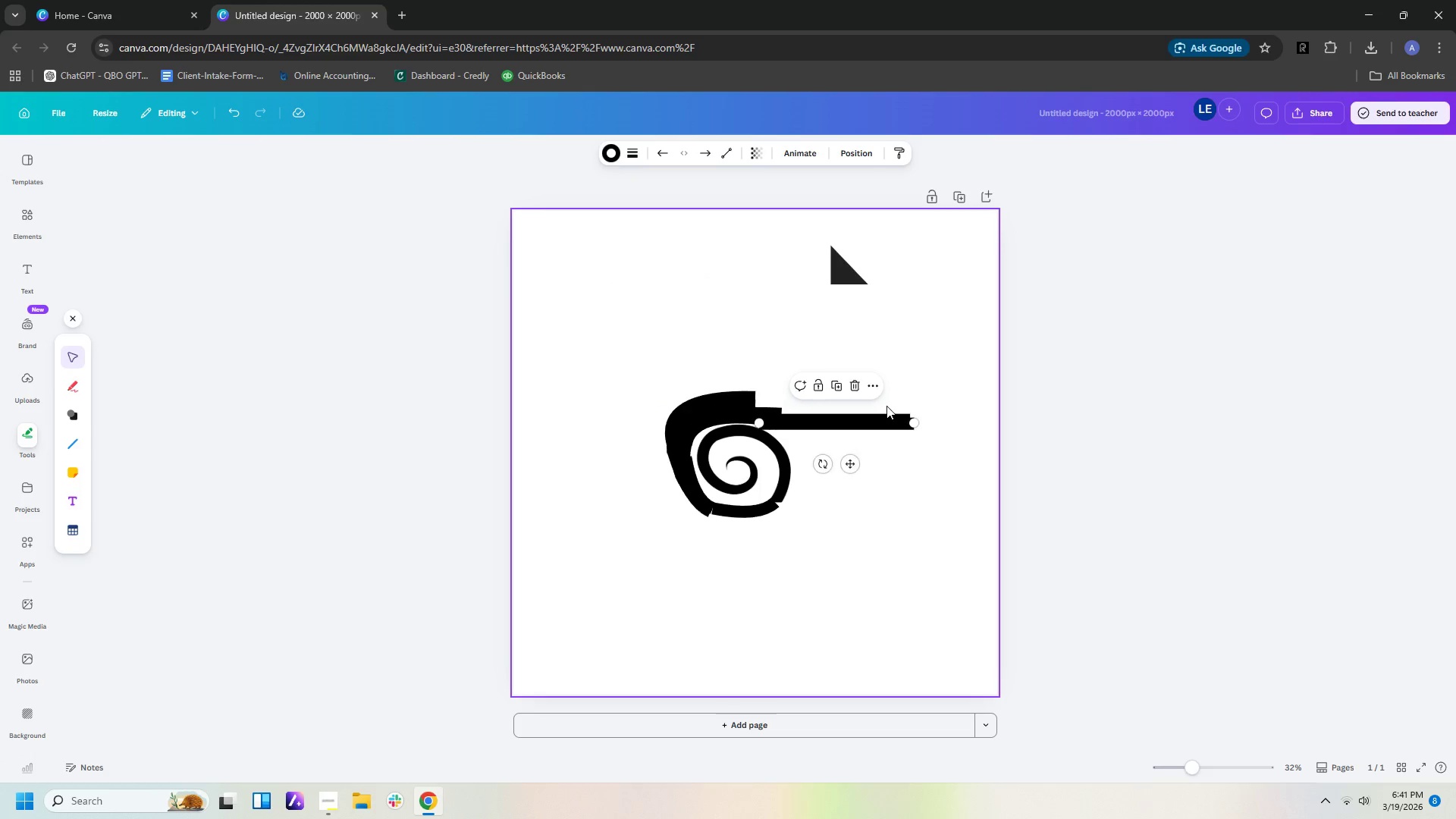 
key(Control+V)
 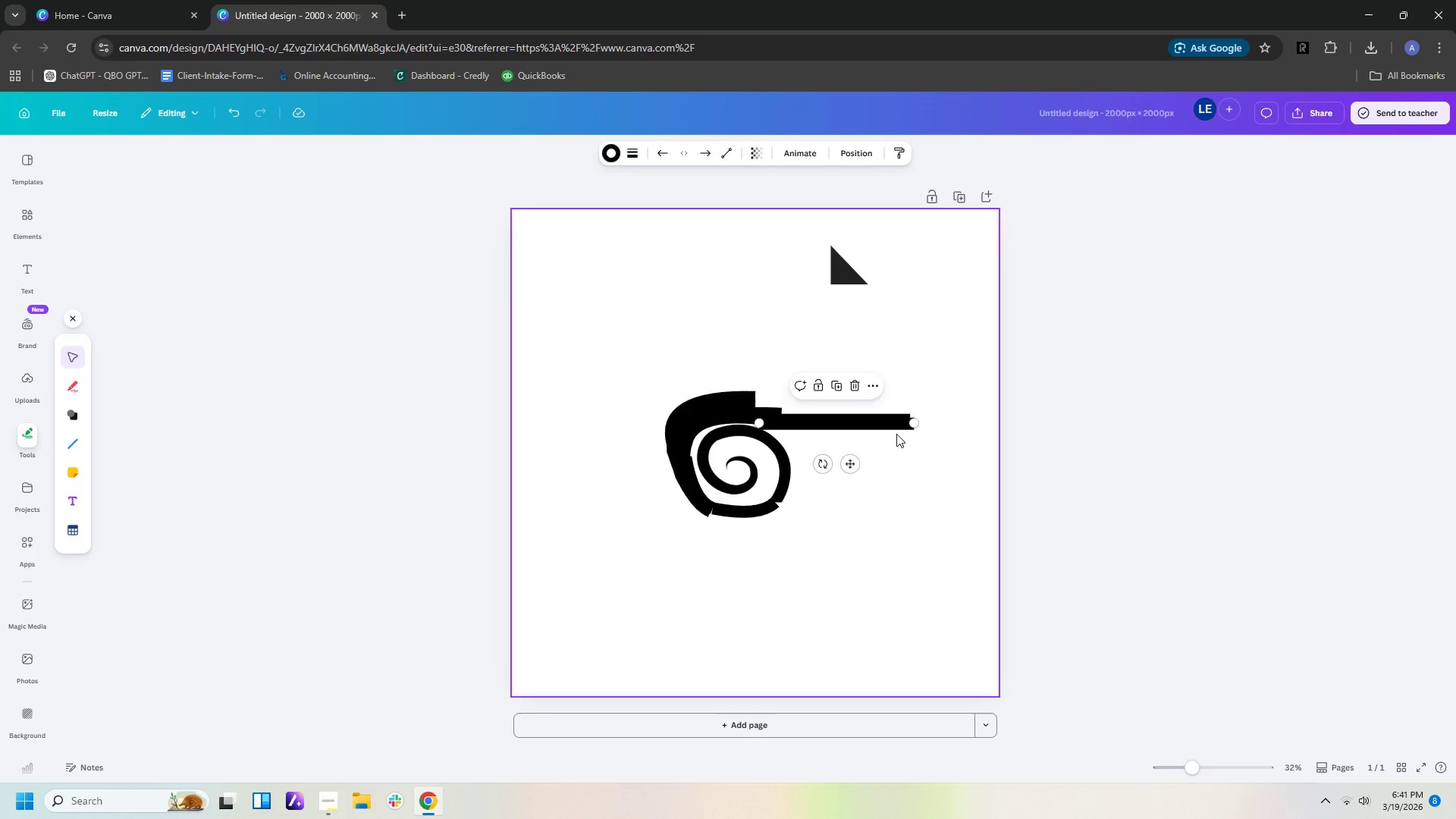 
left_click_drag(start_coordinate=[888, 424], to_coordinate=[890, 409])
 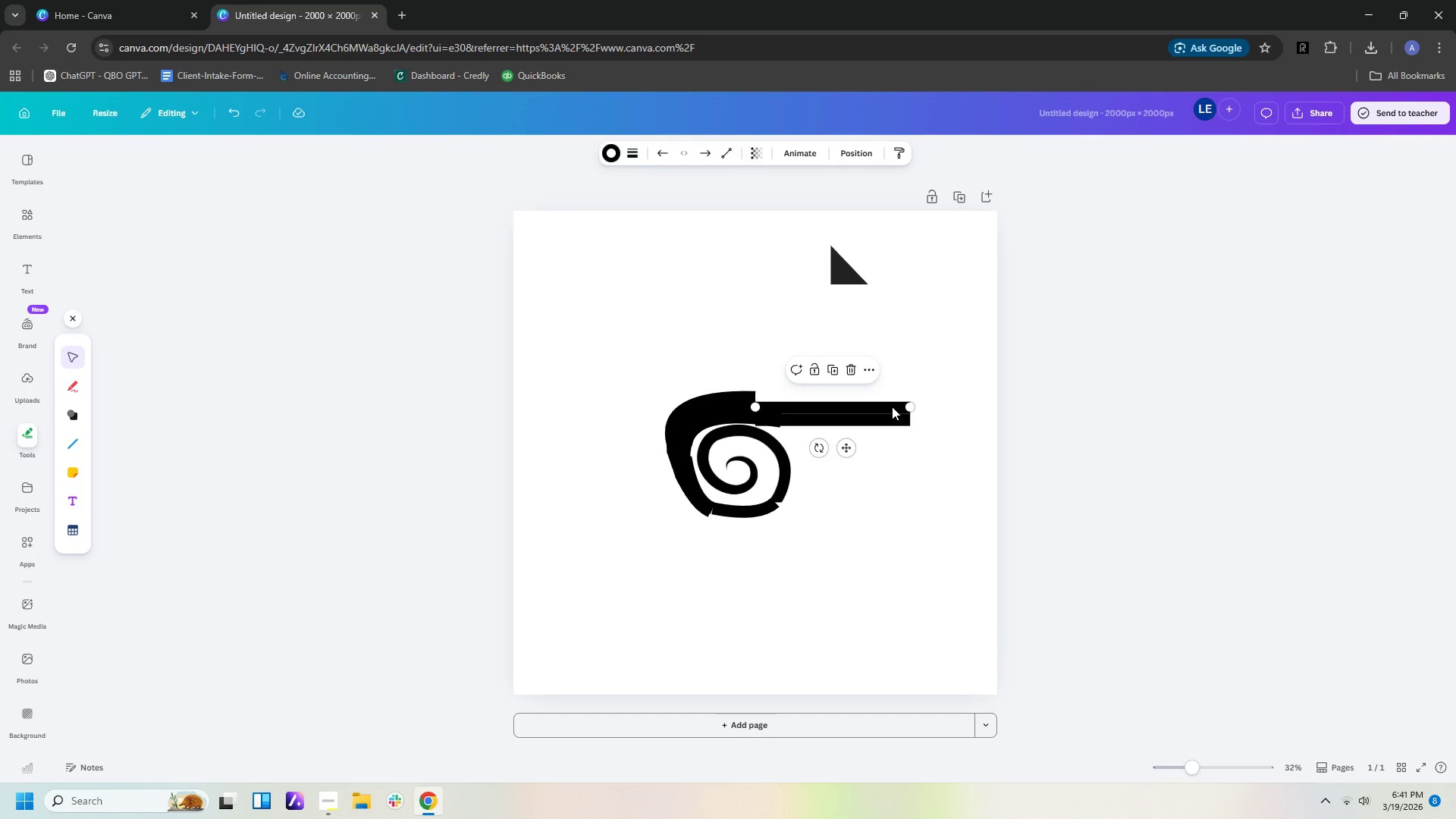 
key(Control+V)
 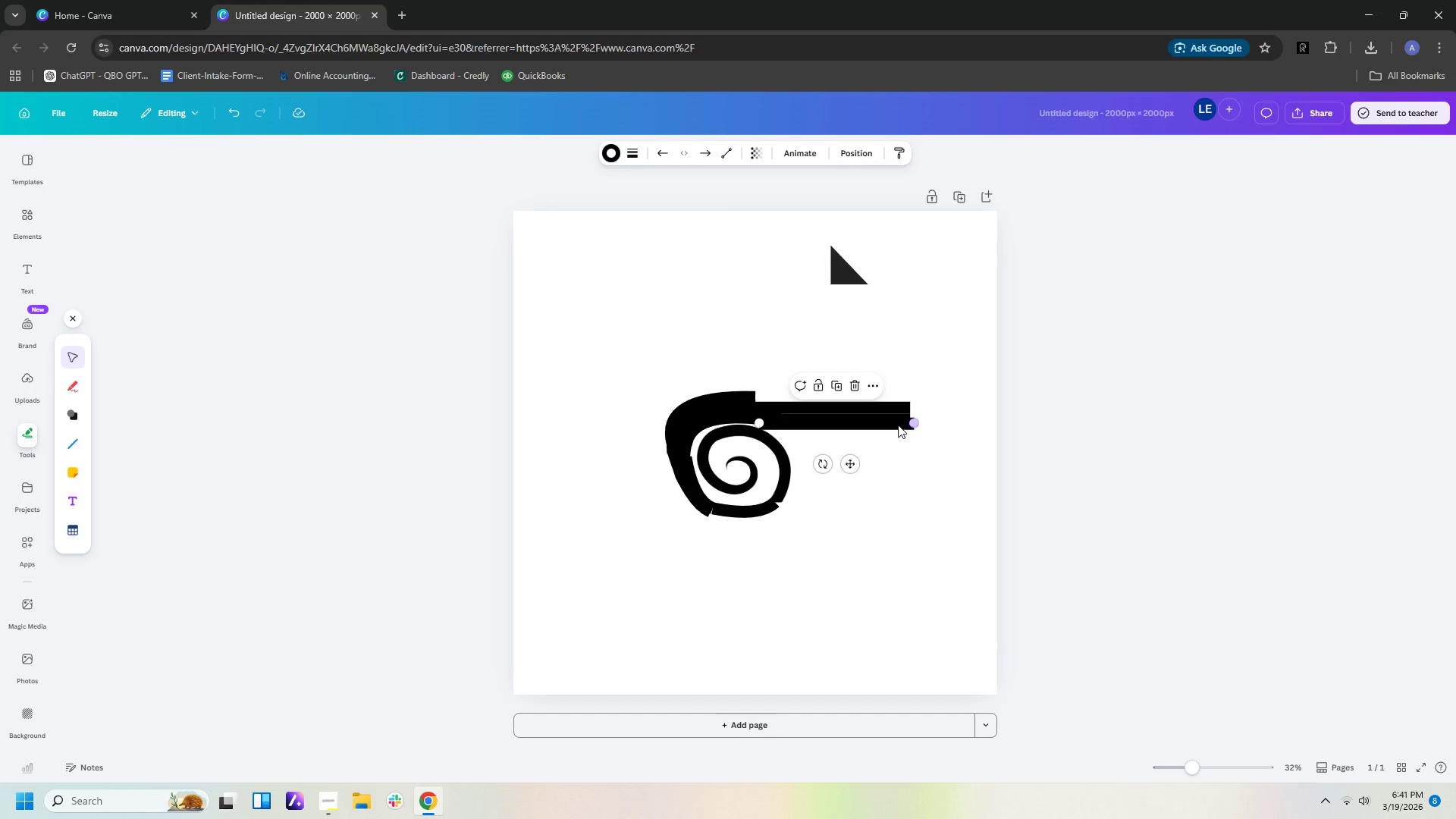 
left_click_drag(start_coordinate=[896, 426], to_coordinate=[892, 400])
 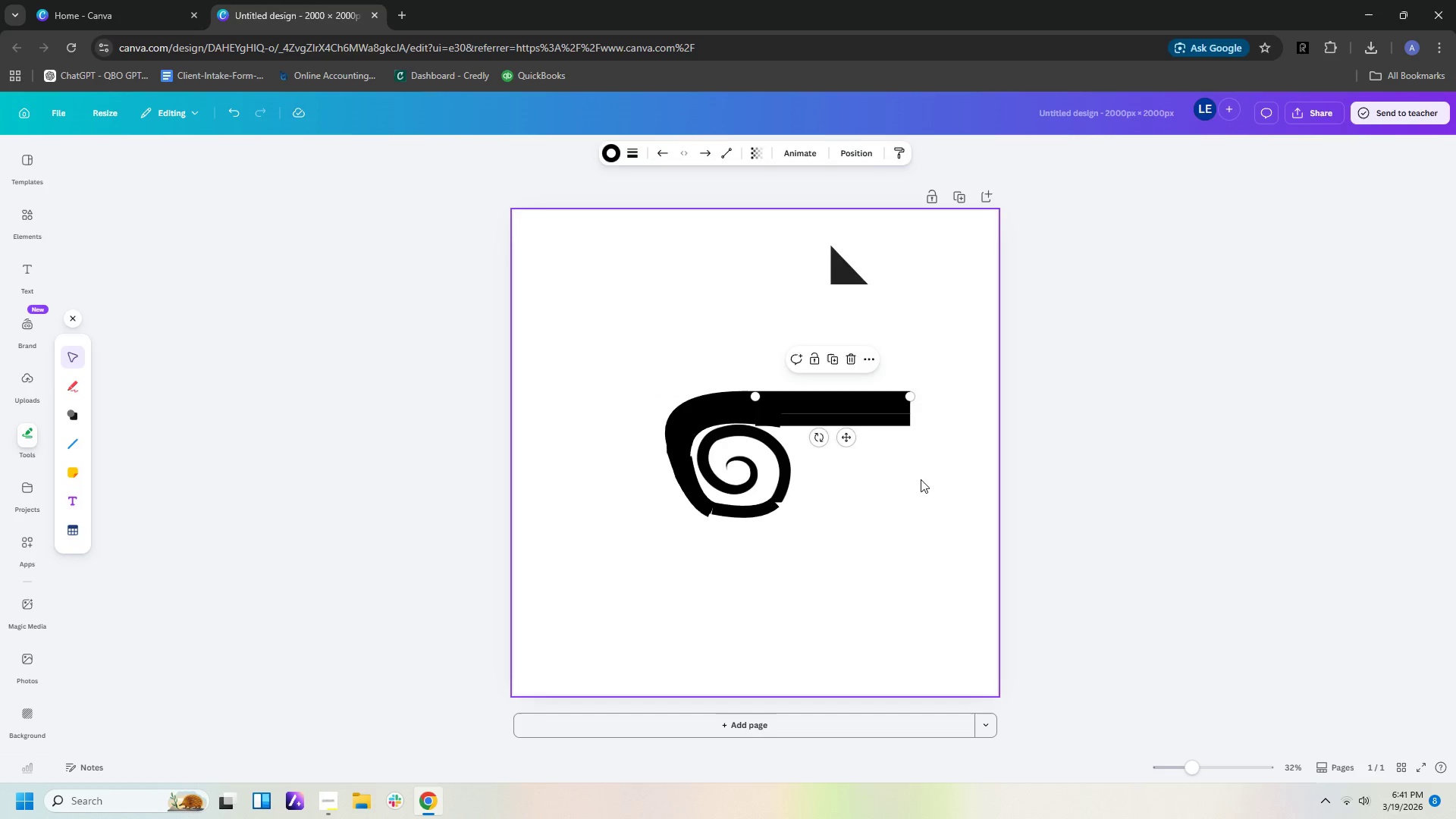 
left_click([921, 479])
 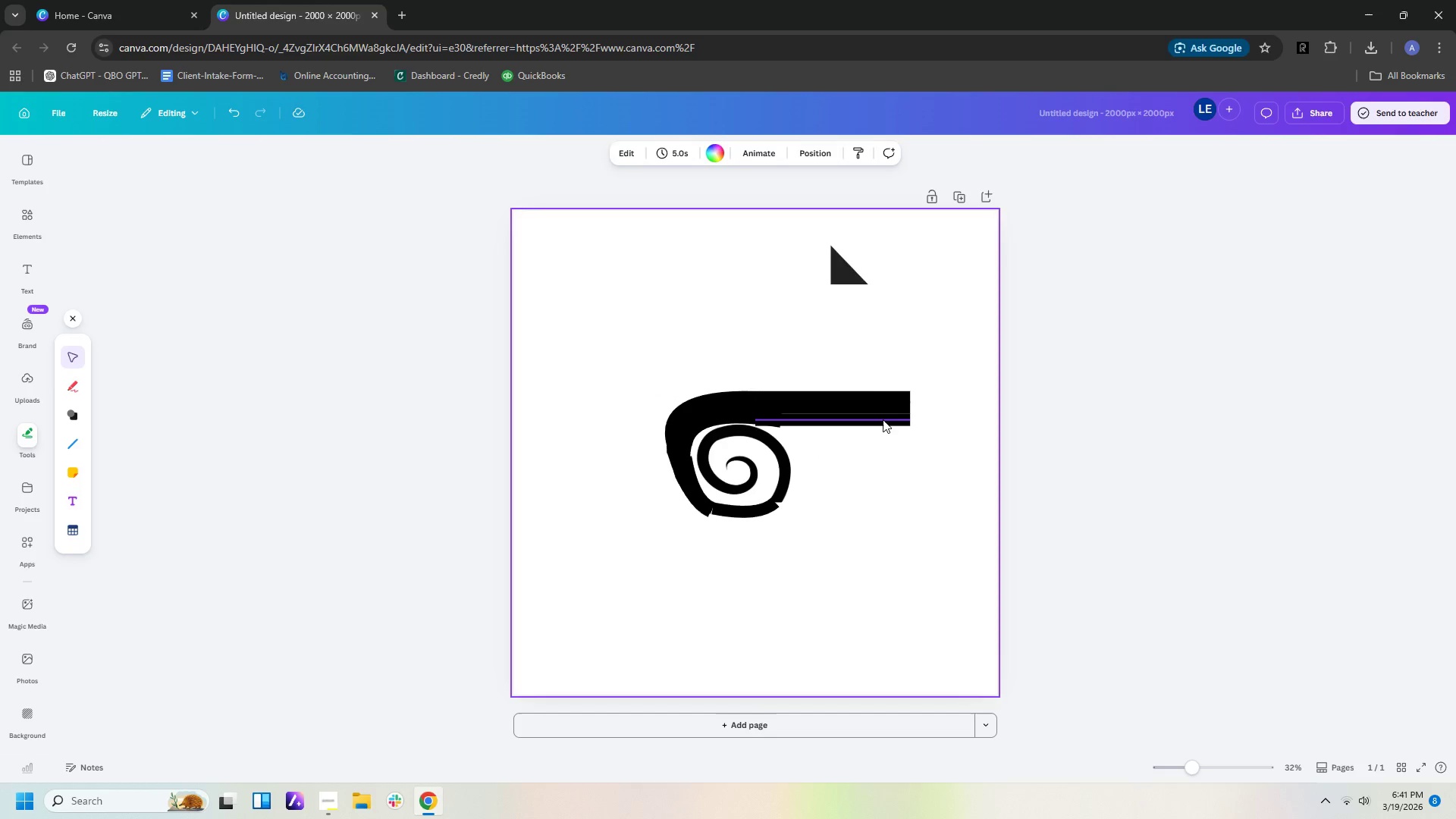 
left_click([883, 419])
 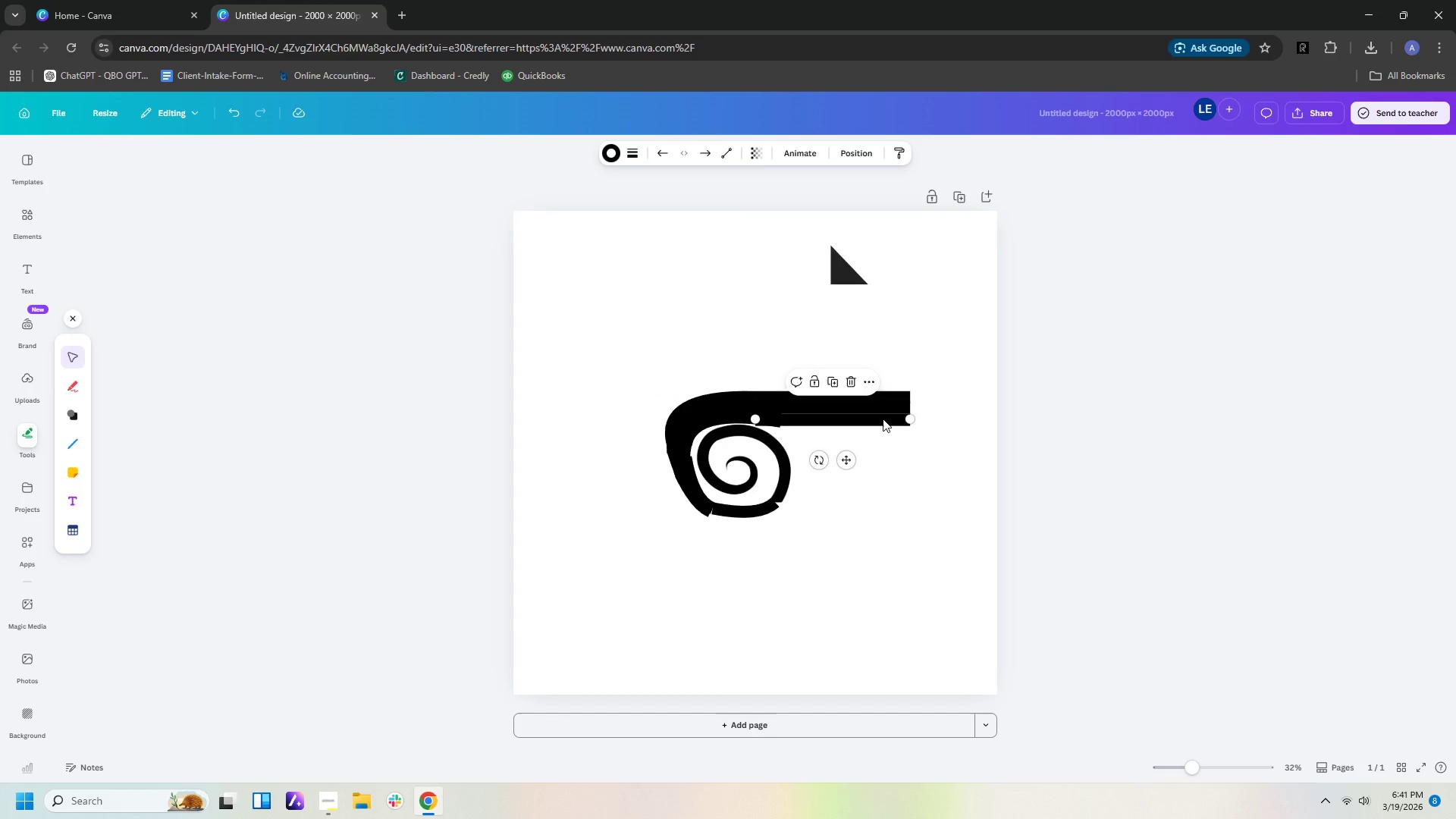 
key(ArrowDown)
 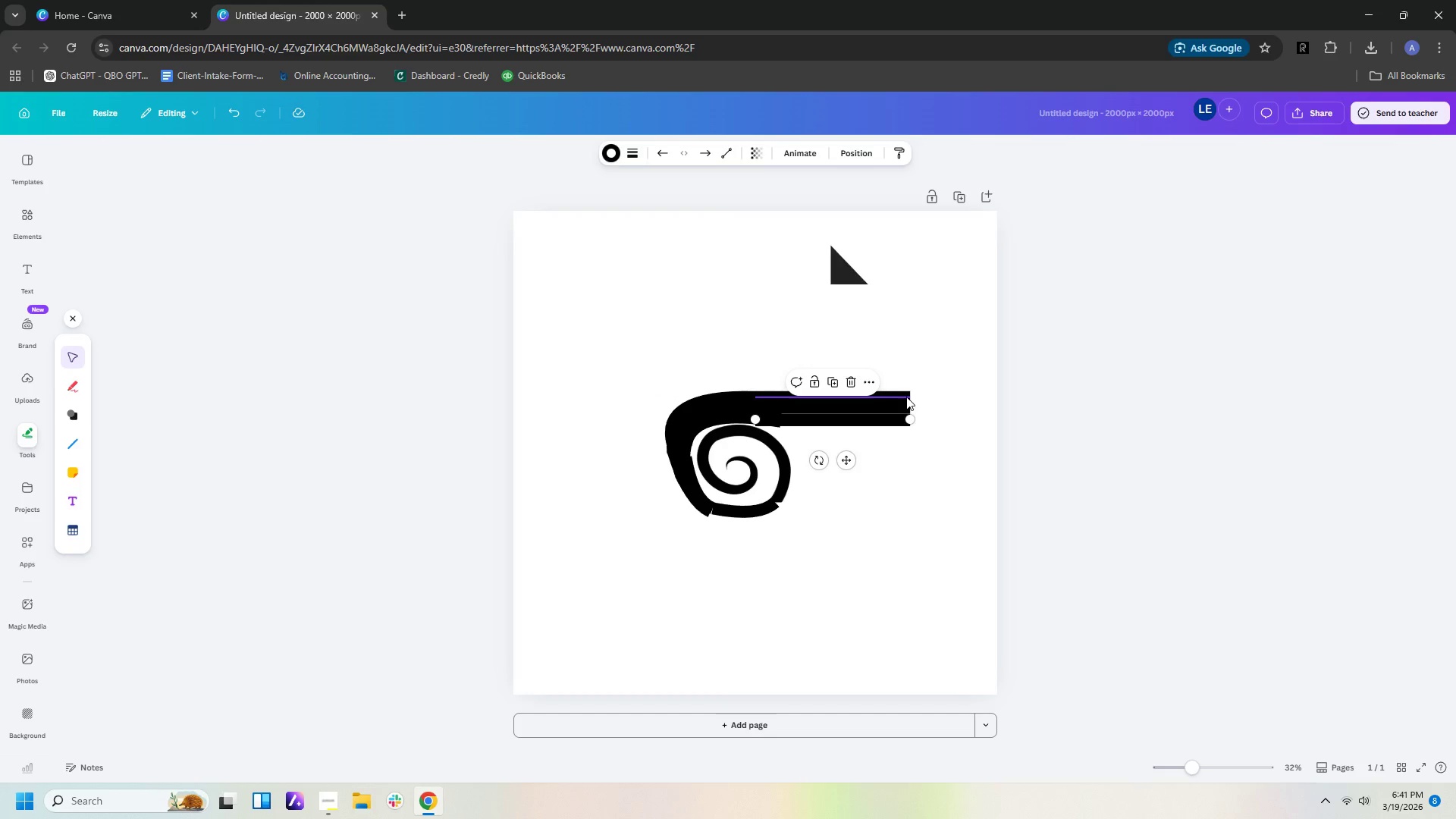 
left_click([890, 405])
 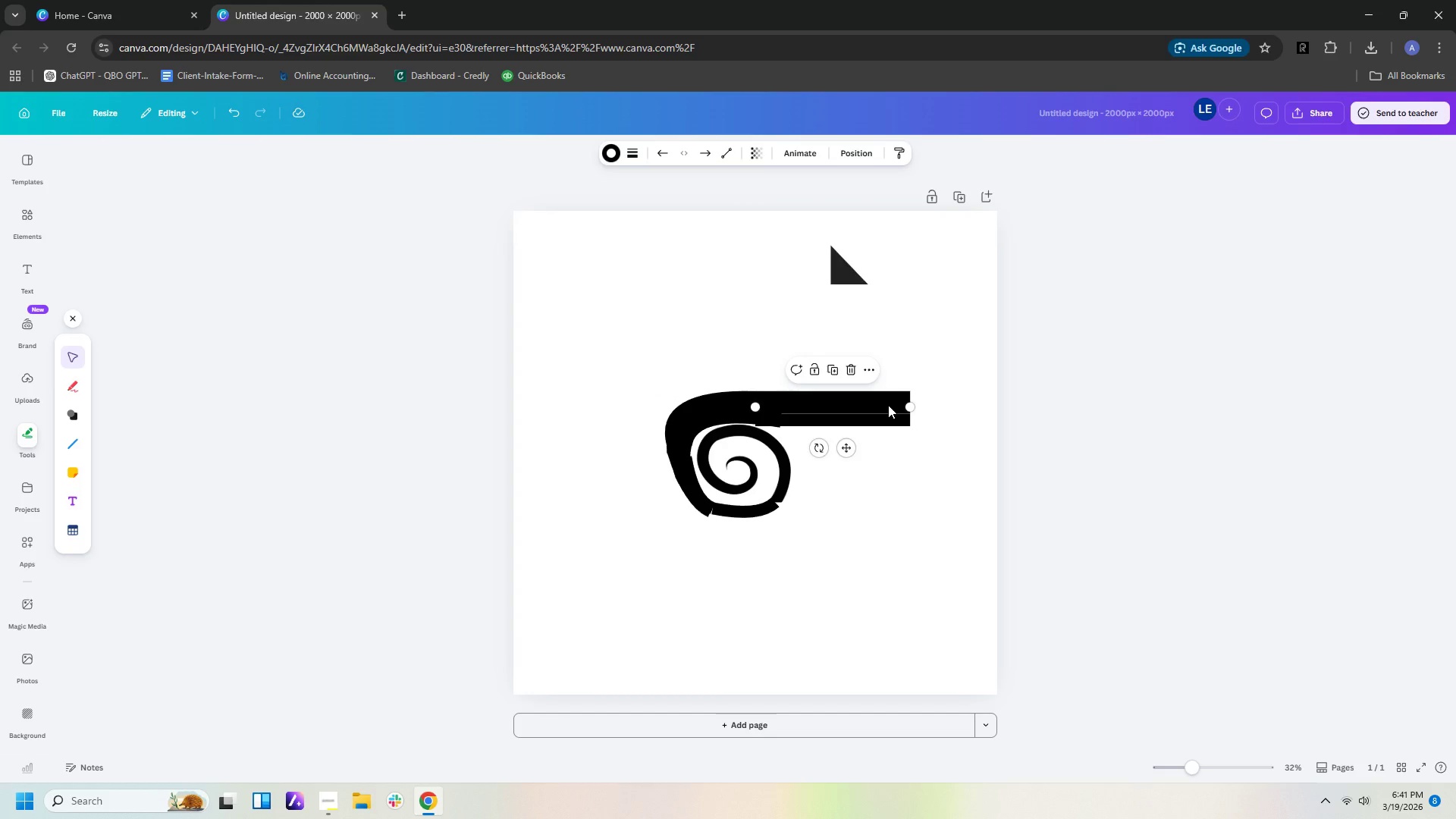 
key(ArrowDown)
 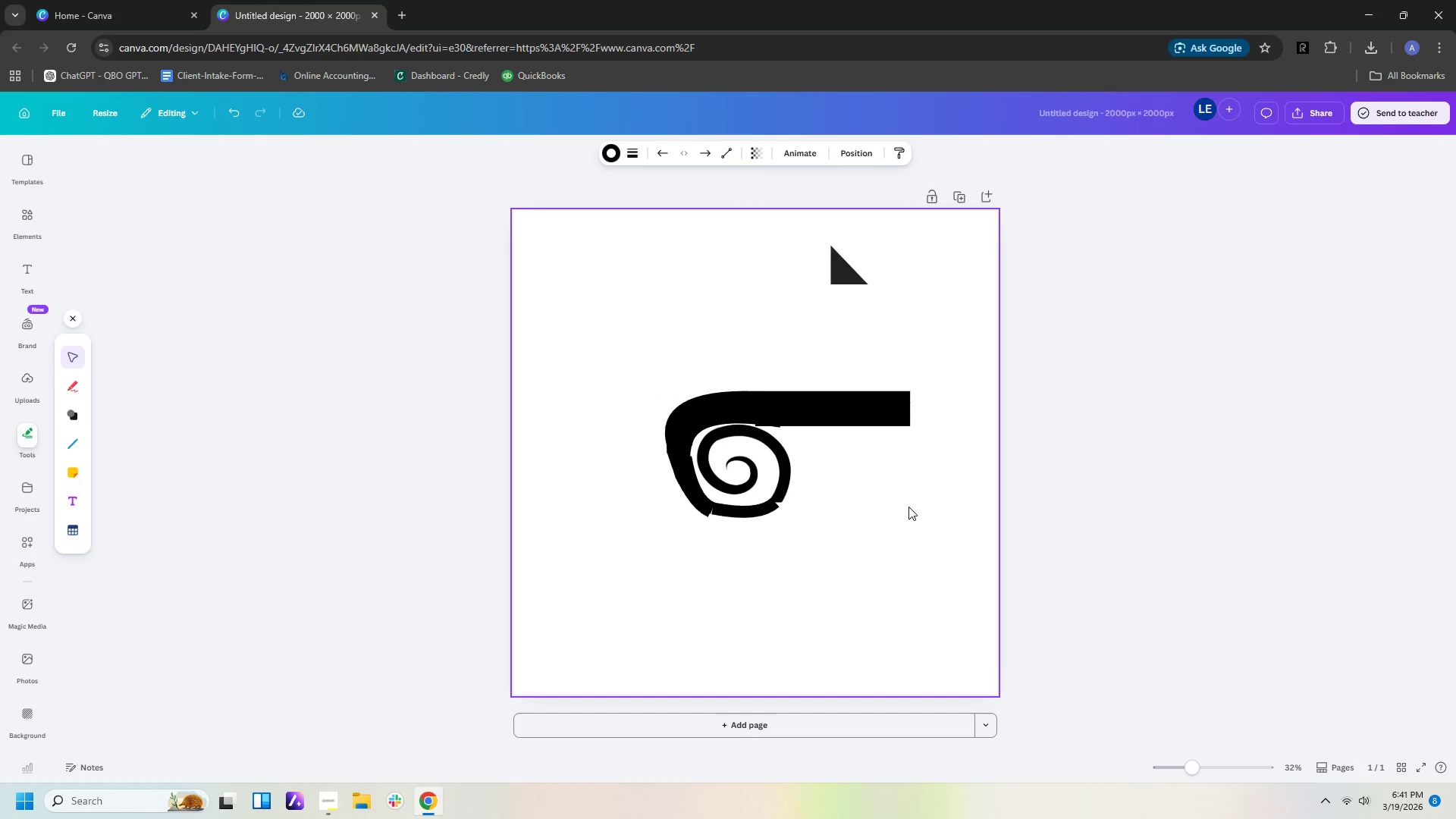 
left_click([908, 507])
 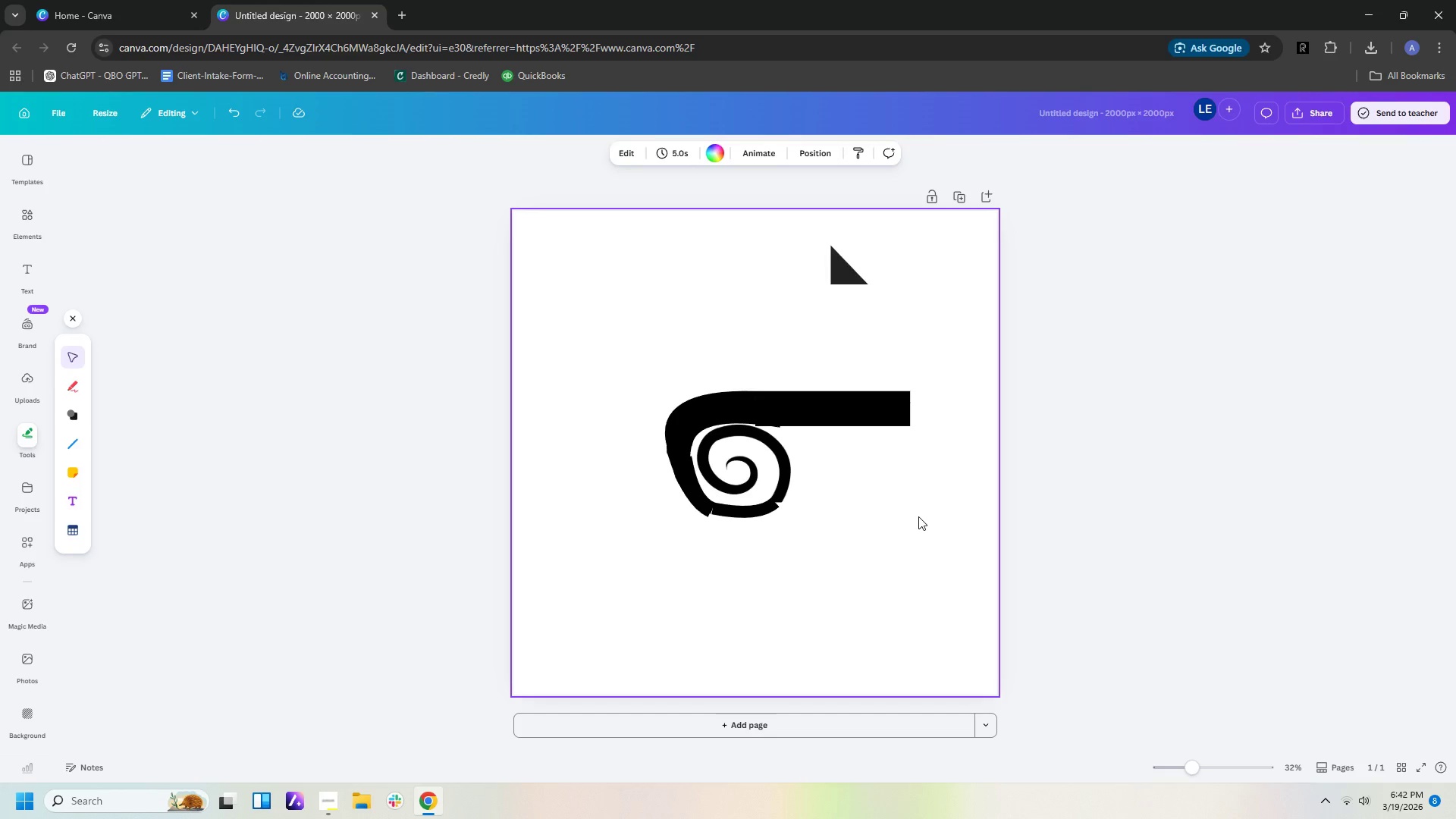 
wait(41.51)
 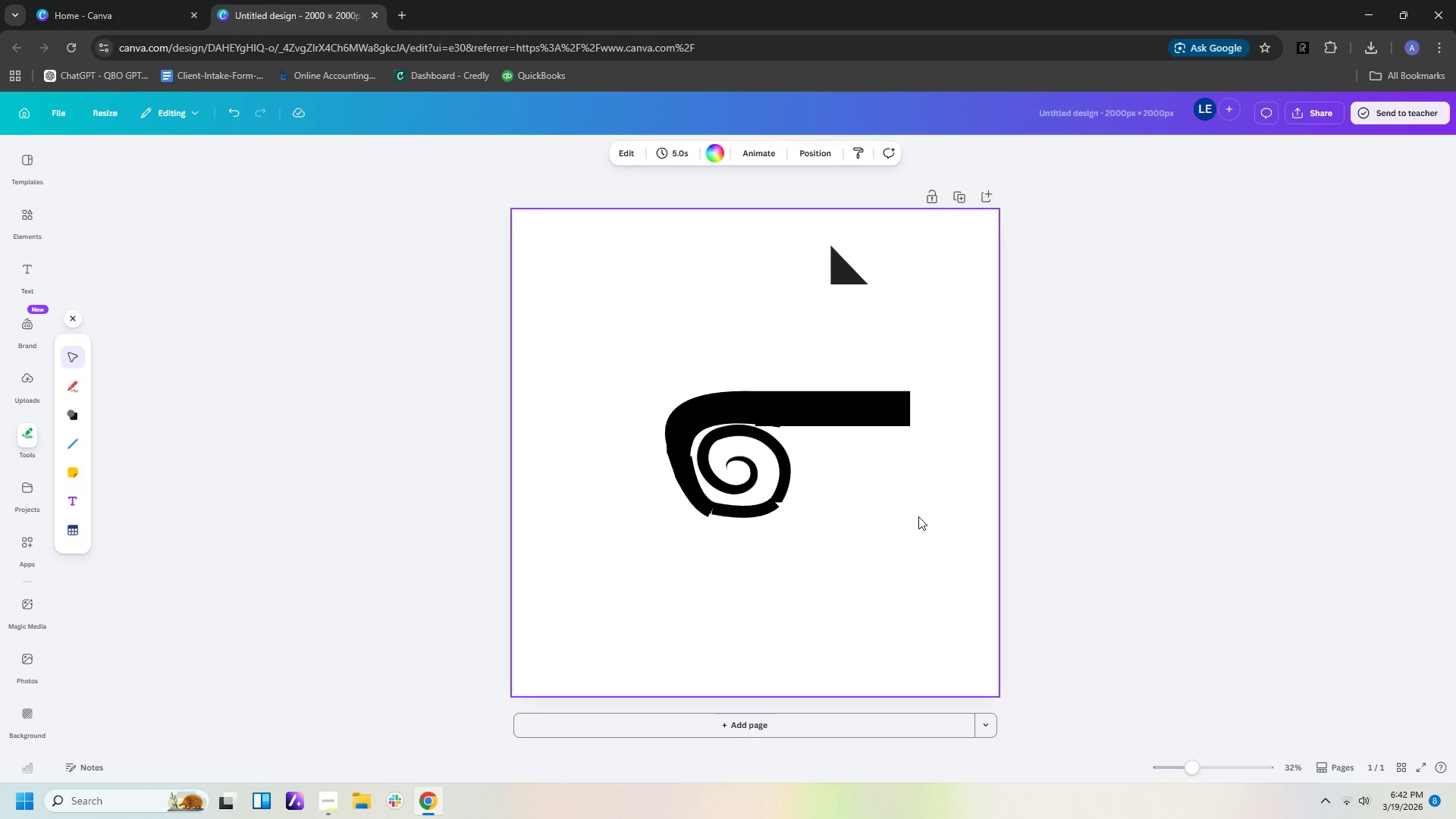 
left_click([704, 403])
 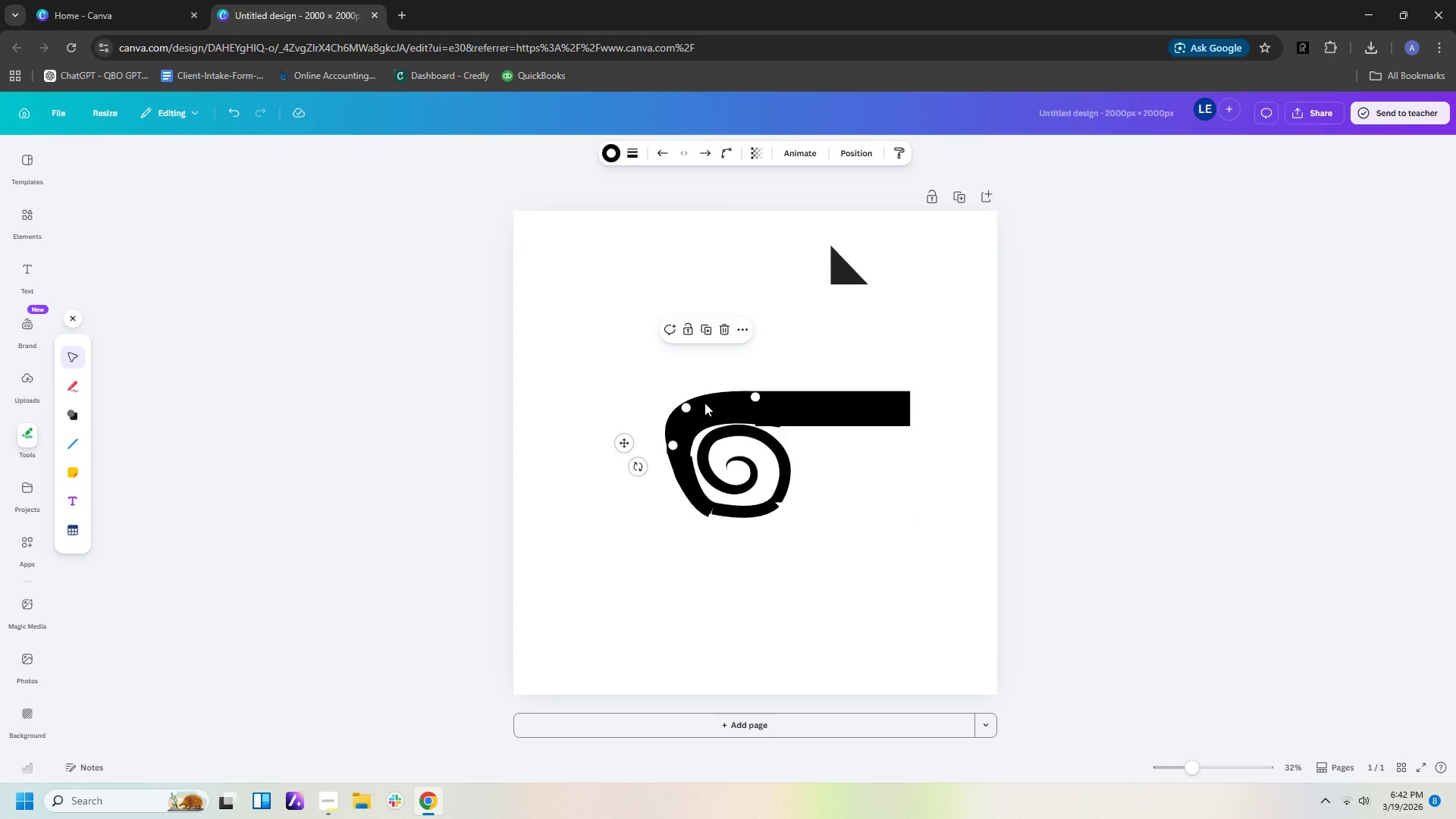 
key(Control+C)
 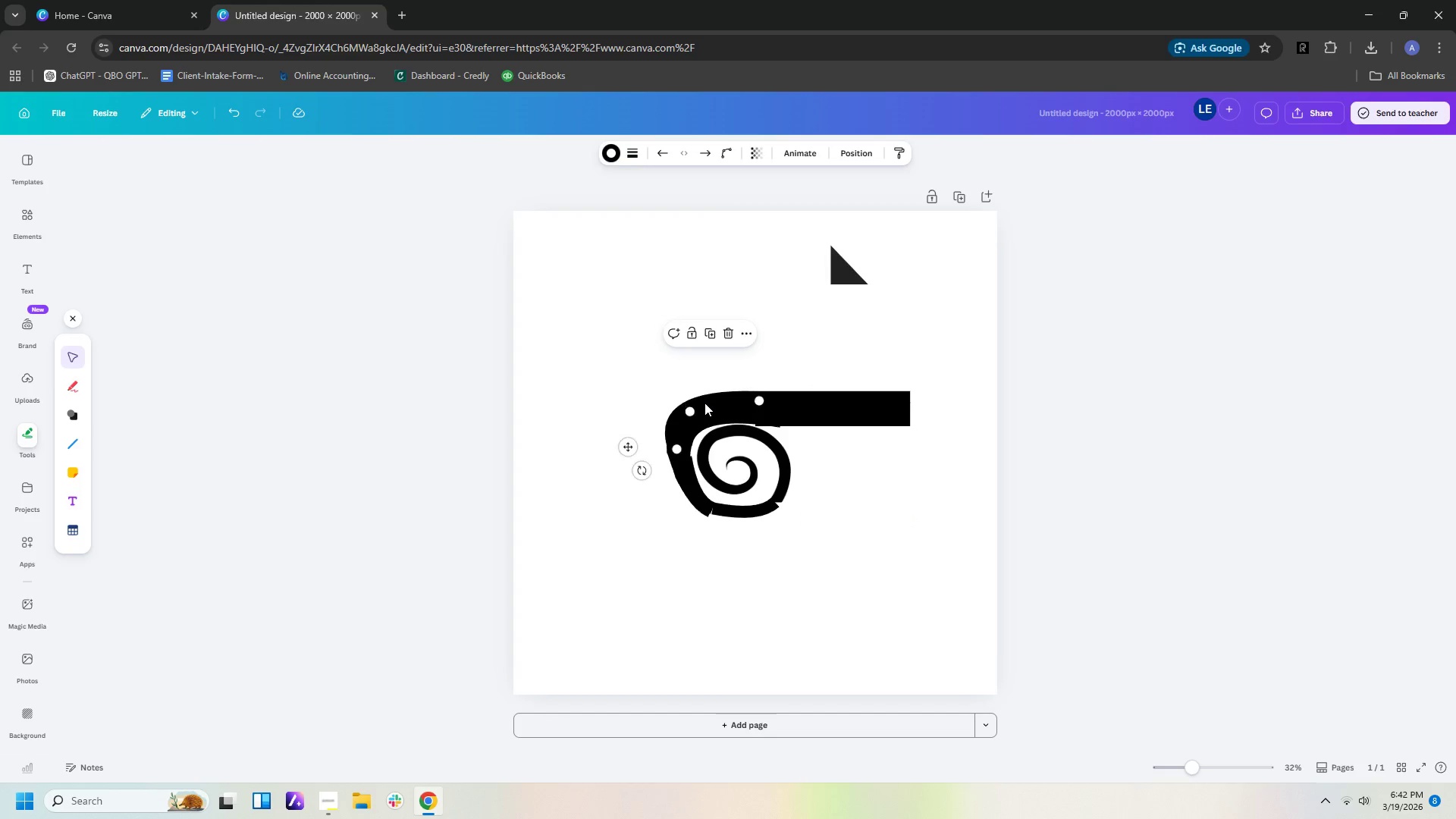 
key(Control+V)
 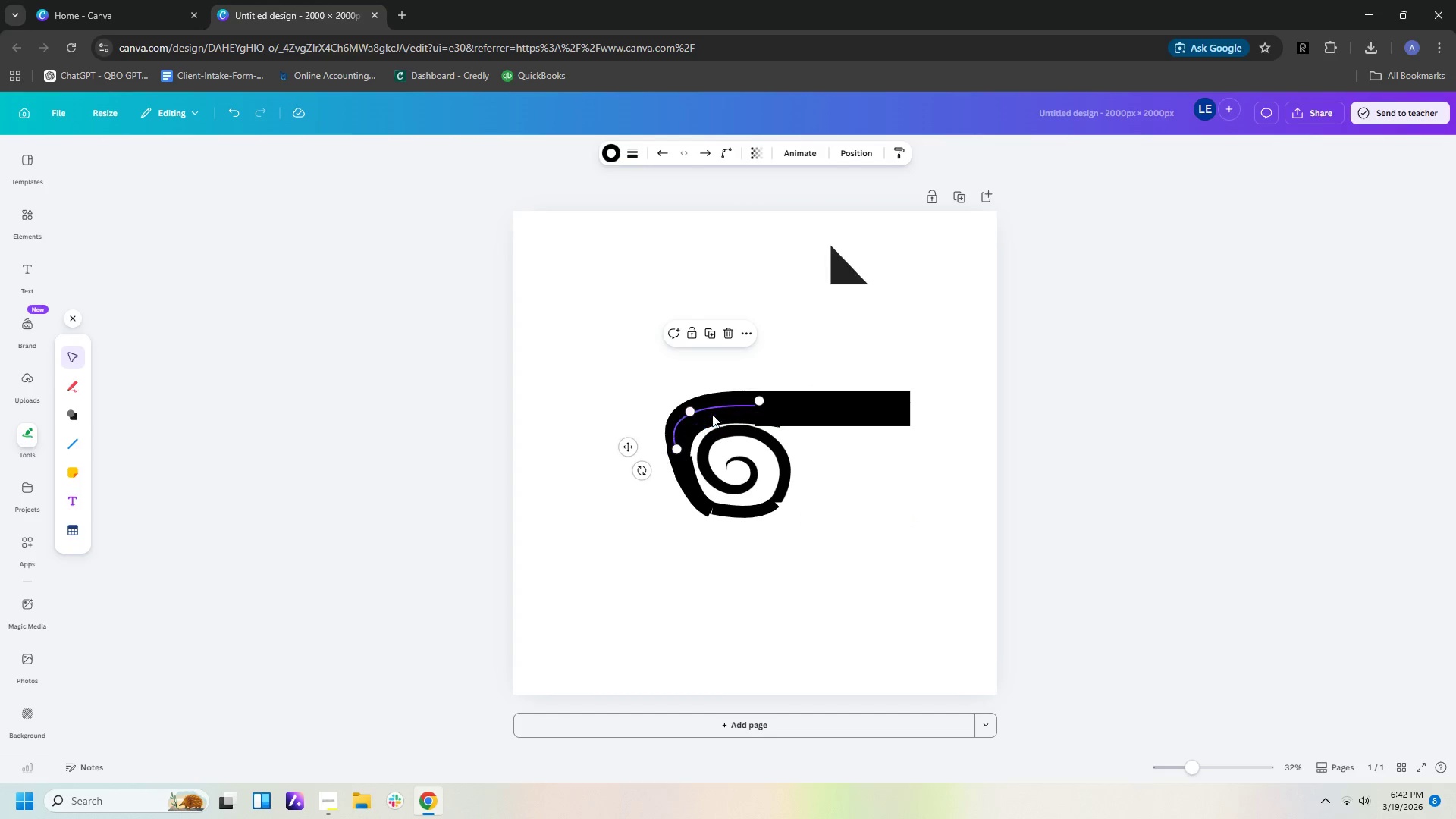 
left_click_drag(start_coordinate=[711, 410], to_coordinate=[709, 394])
 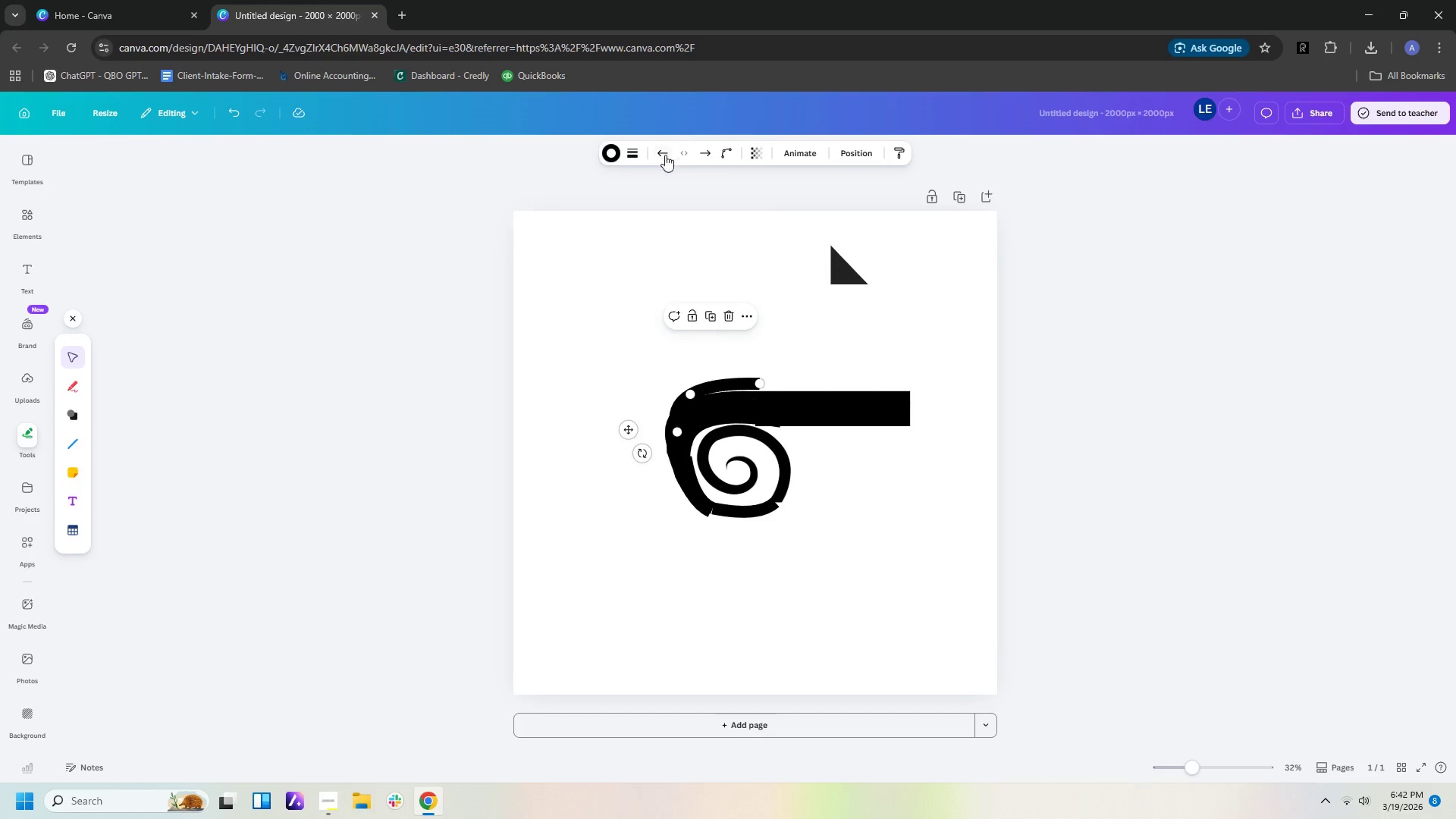 
left_click([629, 160])
 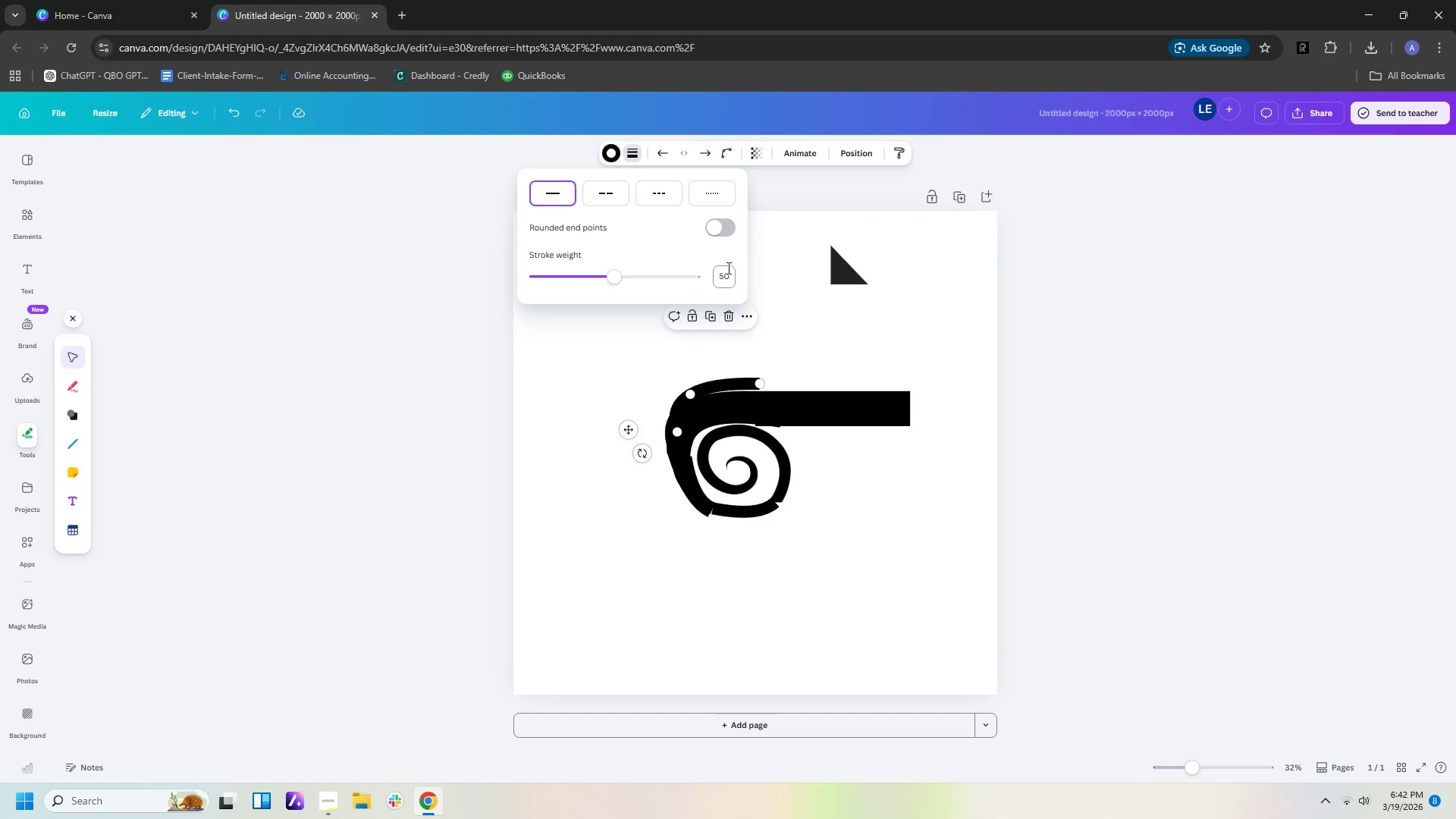 
left_click([730, 279])
 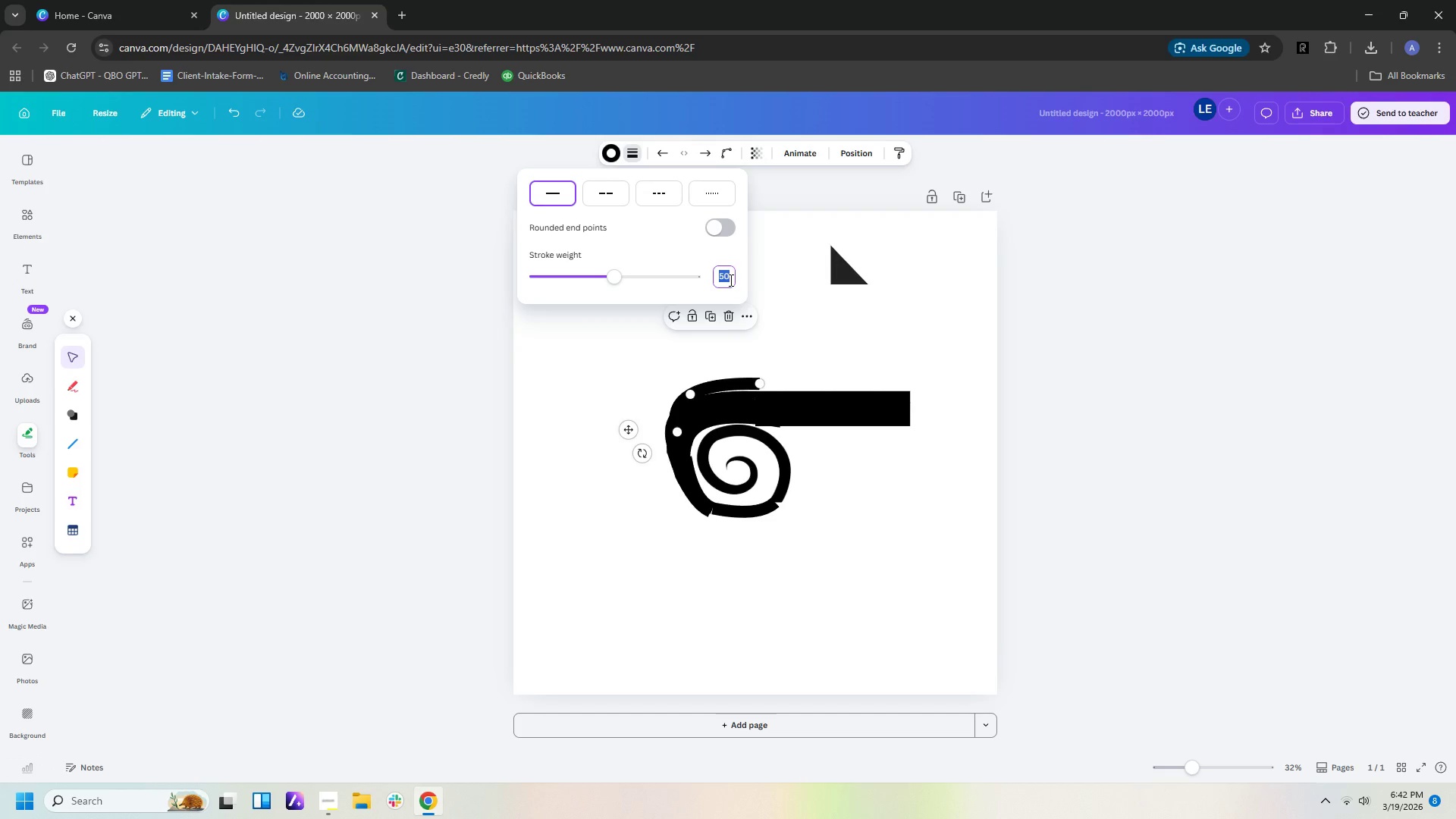 
type(100)
 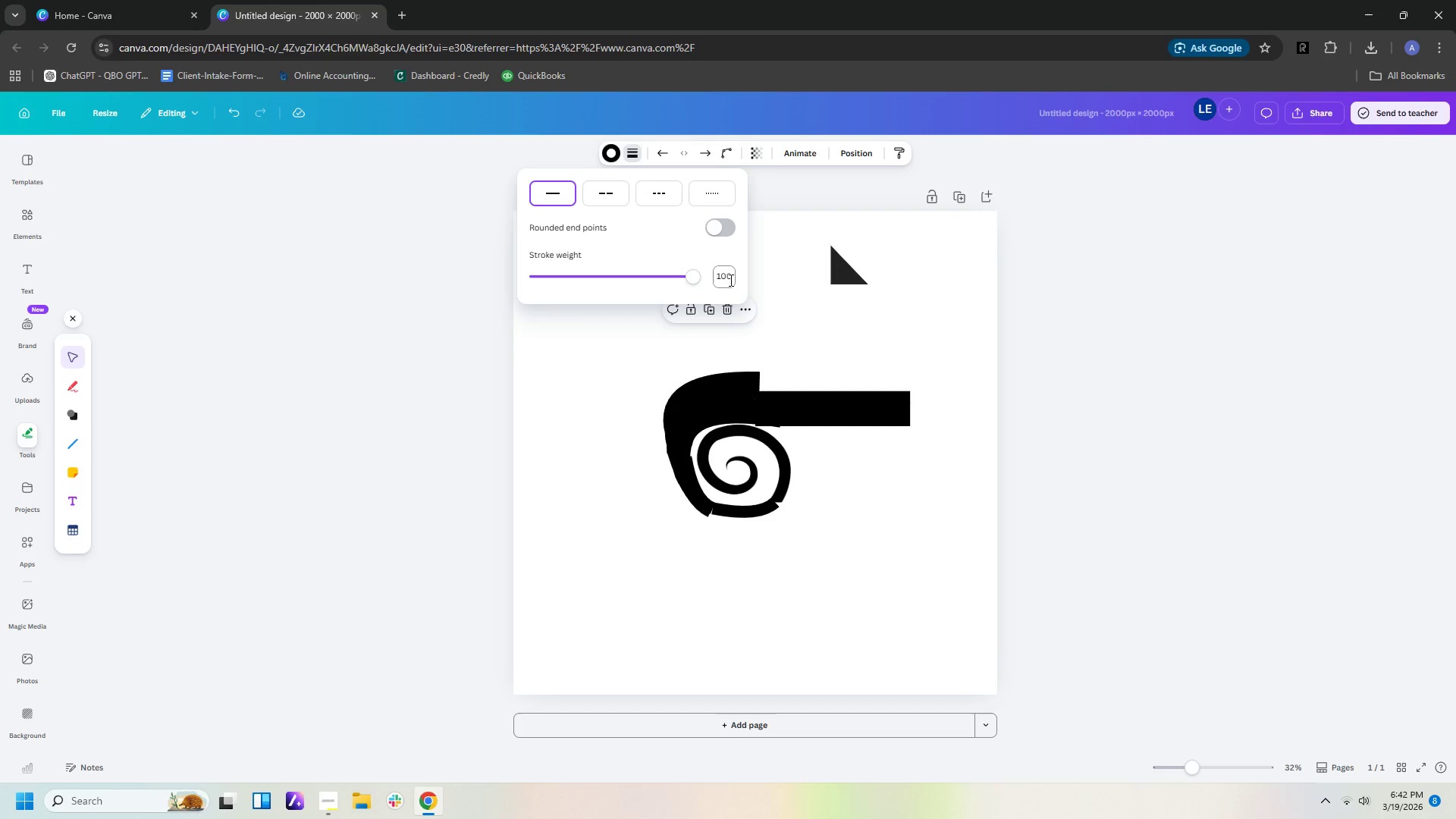 
key(Enter)
 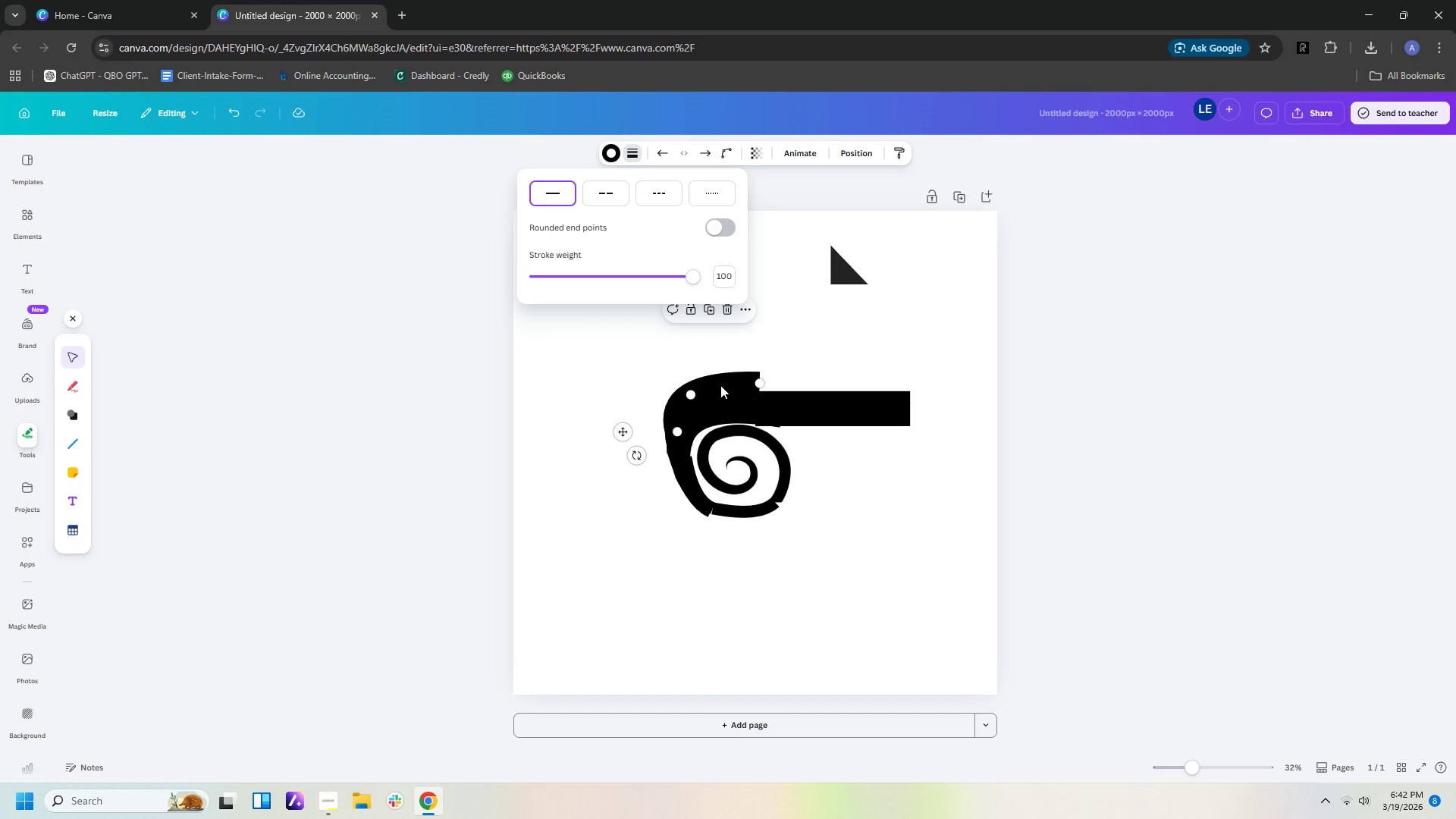 
left_click_drag(start_coordinate=[758, 381], to_coordinate=[802, 378])
 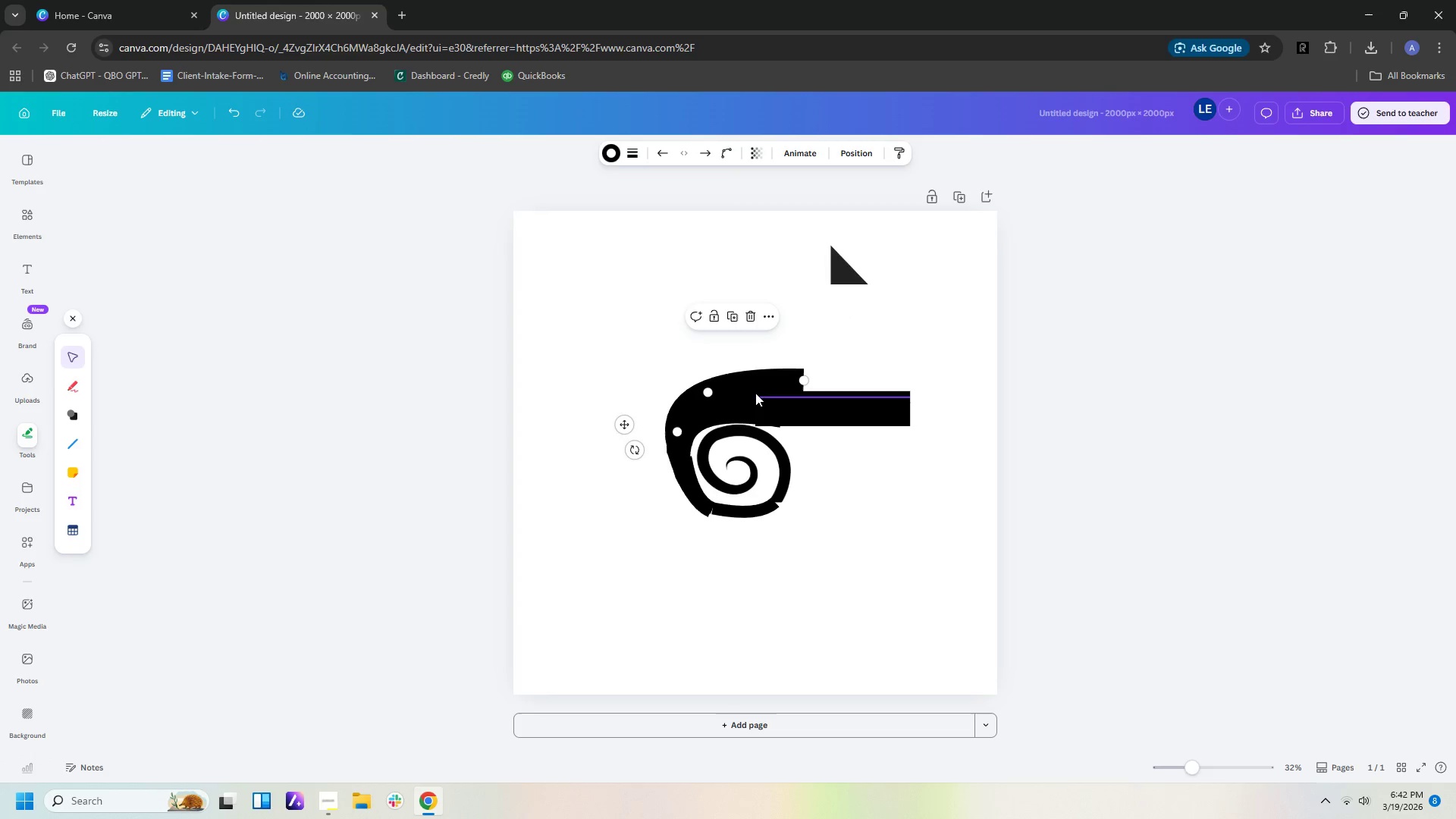 
left_click([745, 381])
 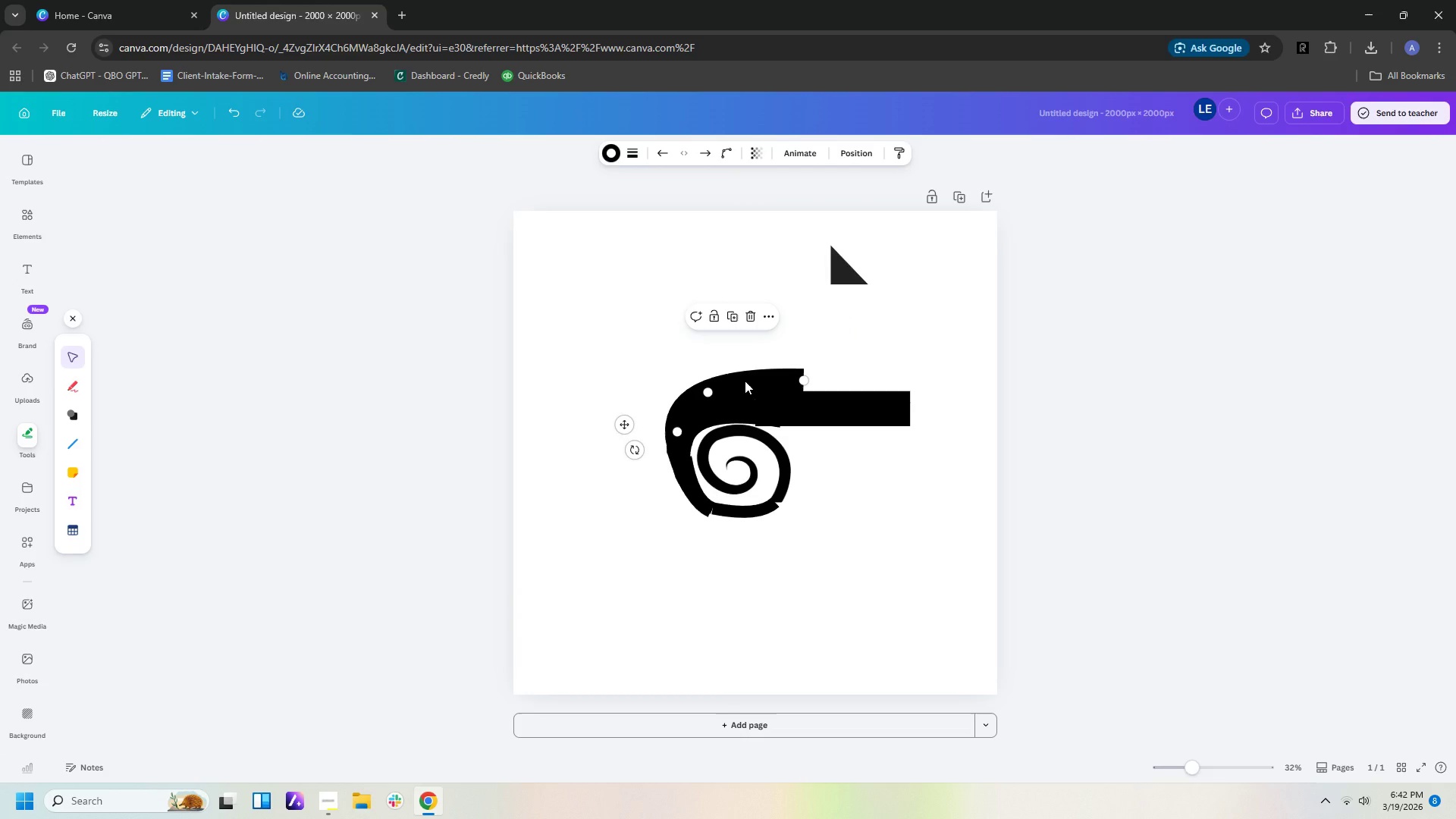 
key(Control+C)
 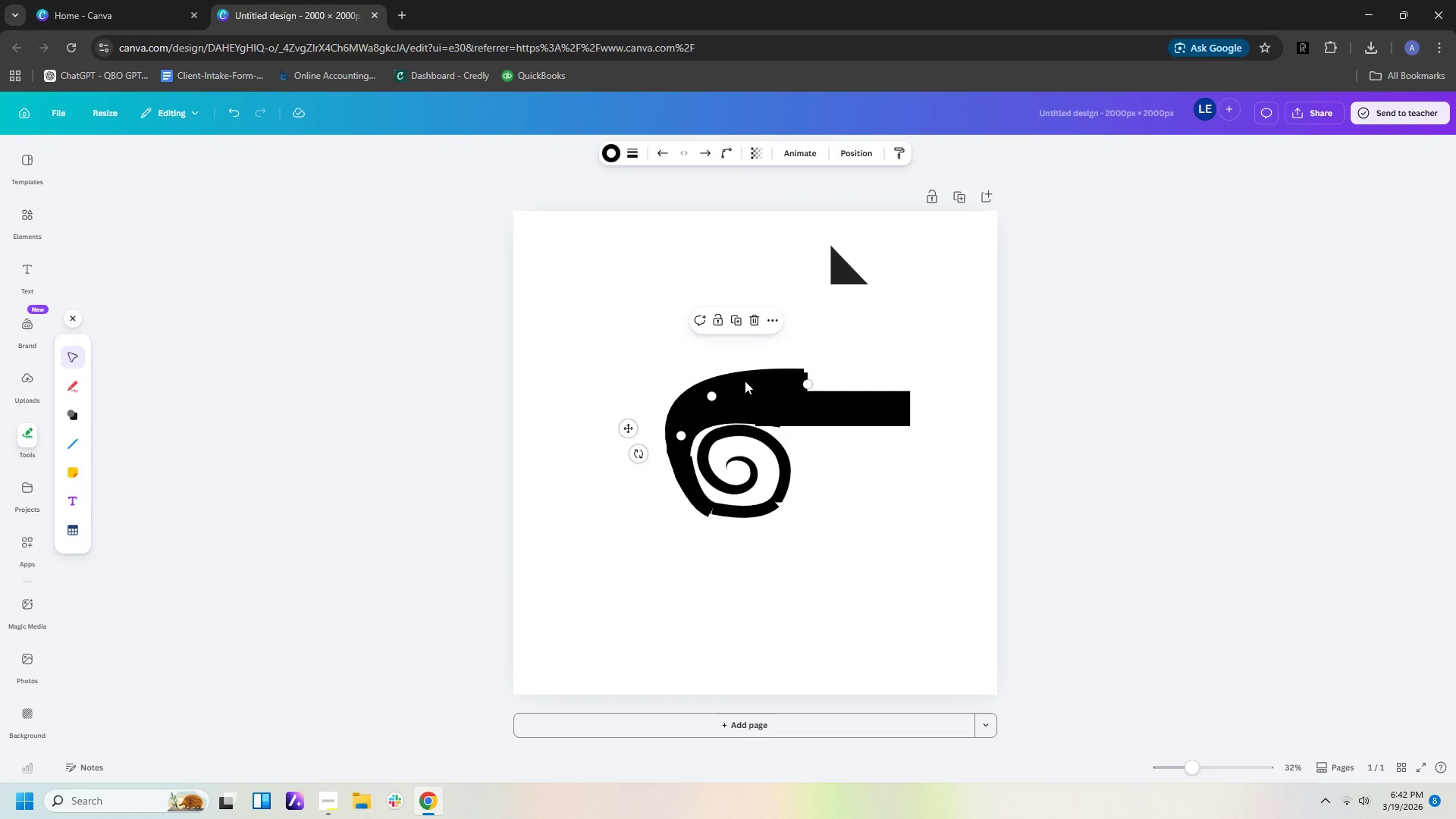 
key(Control+V)
 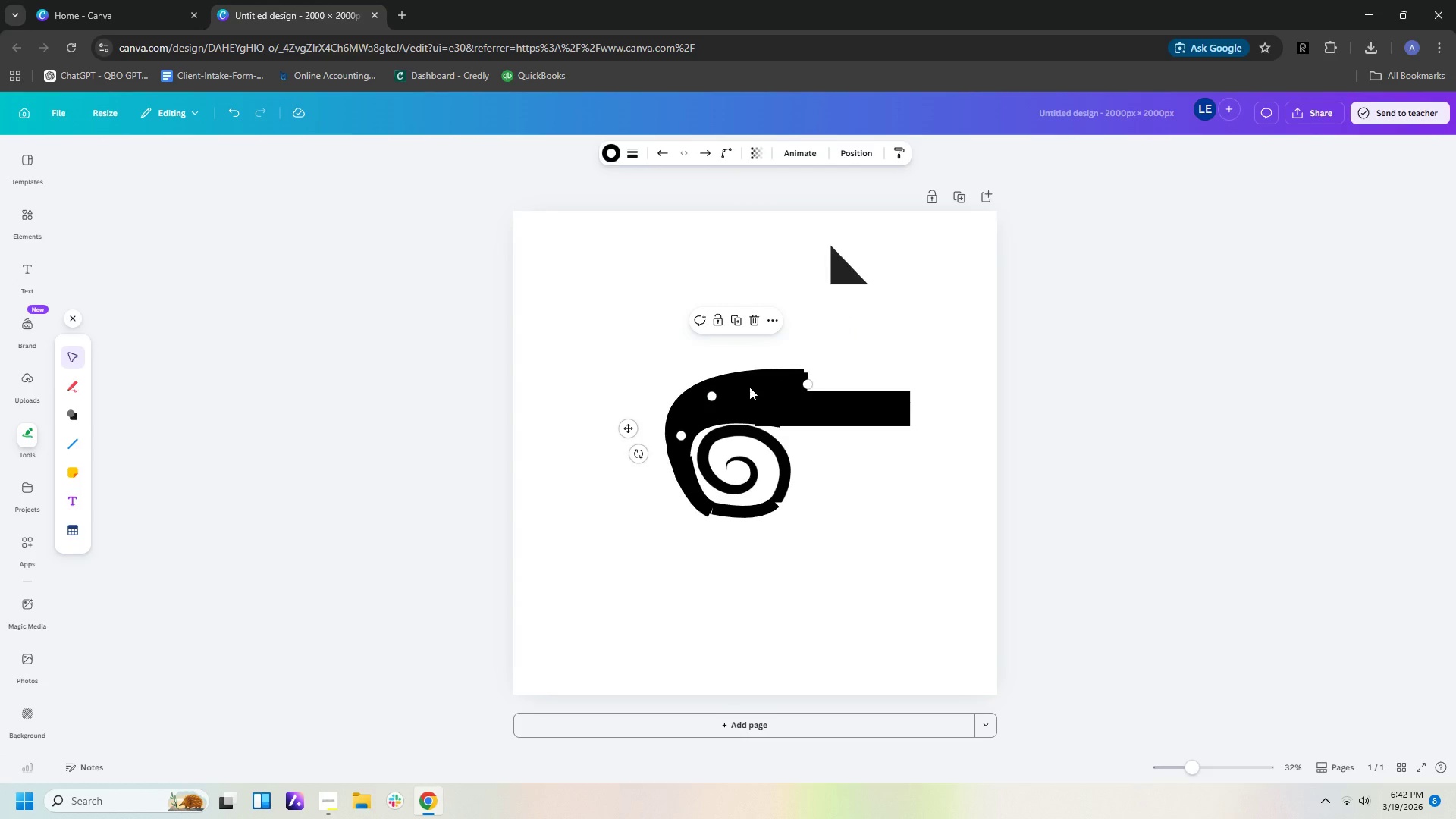 
left_click_drag(start_coordinate=[749, 384], to_coordinate=[745, 365])
 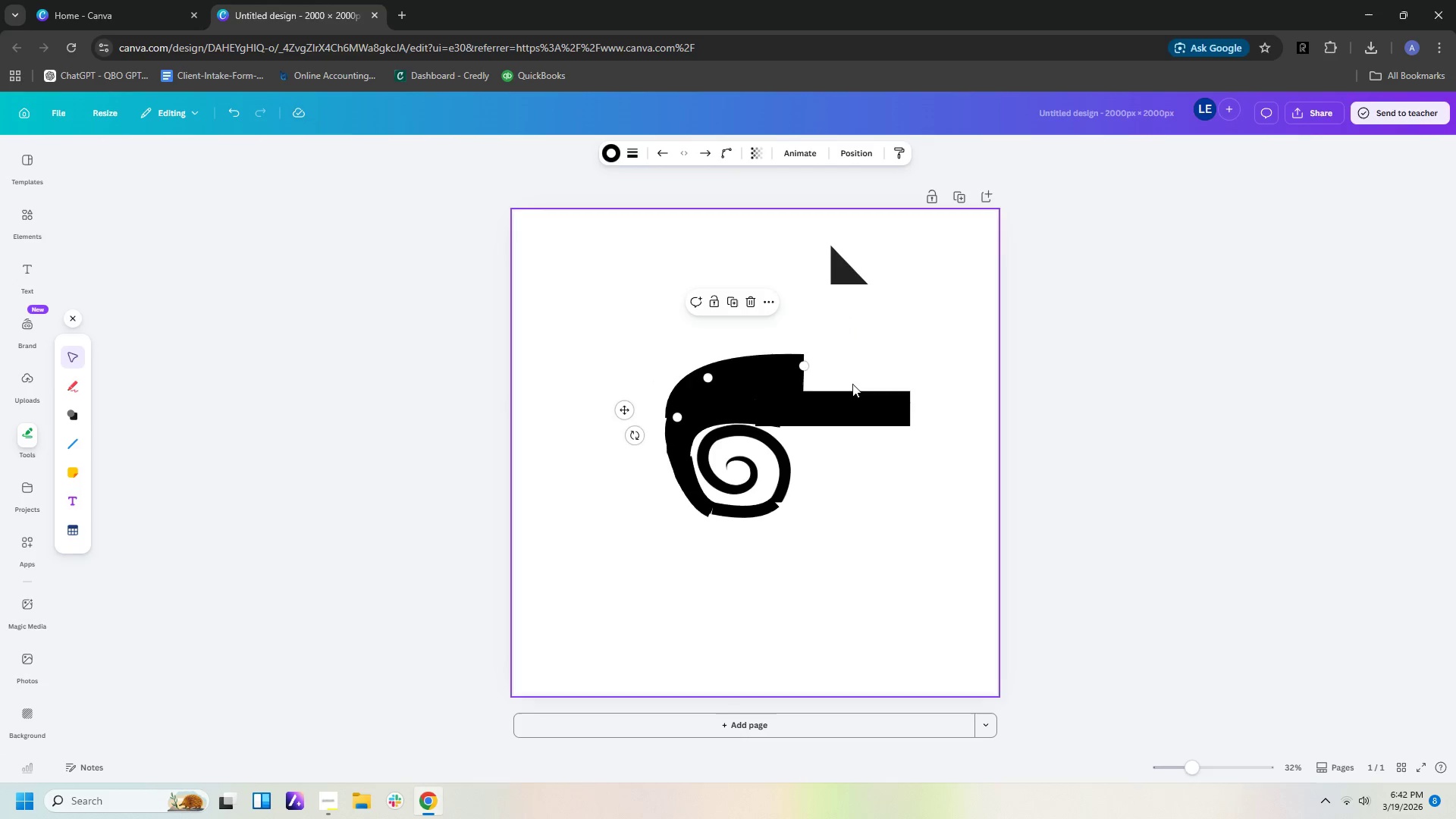 
left_click([853, 396])
 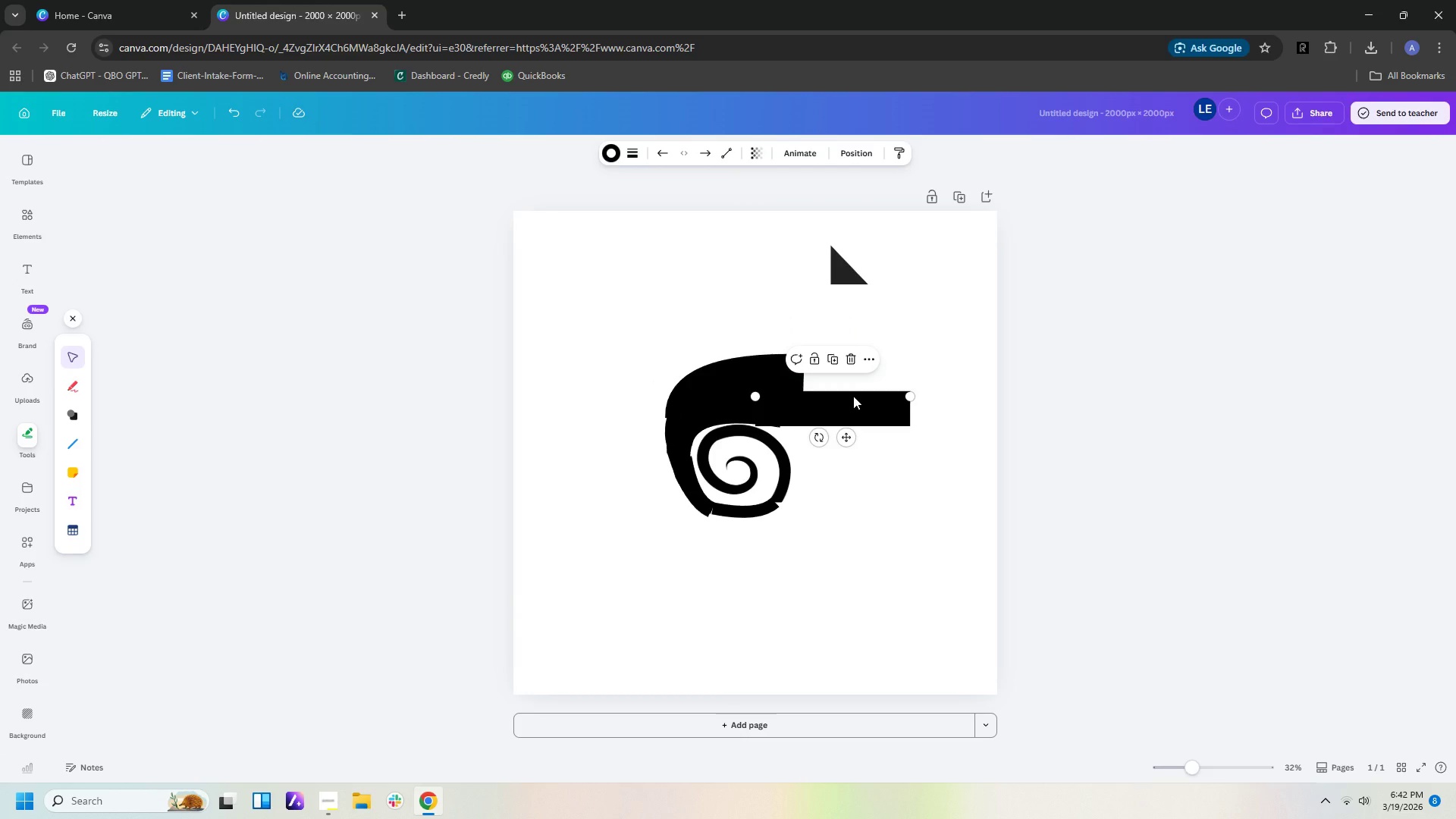 
key(Control+C)
 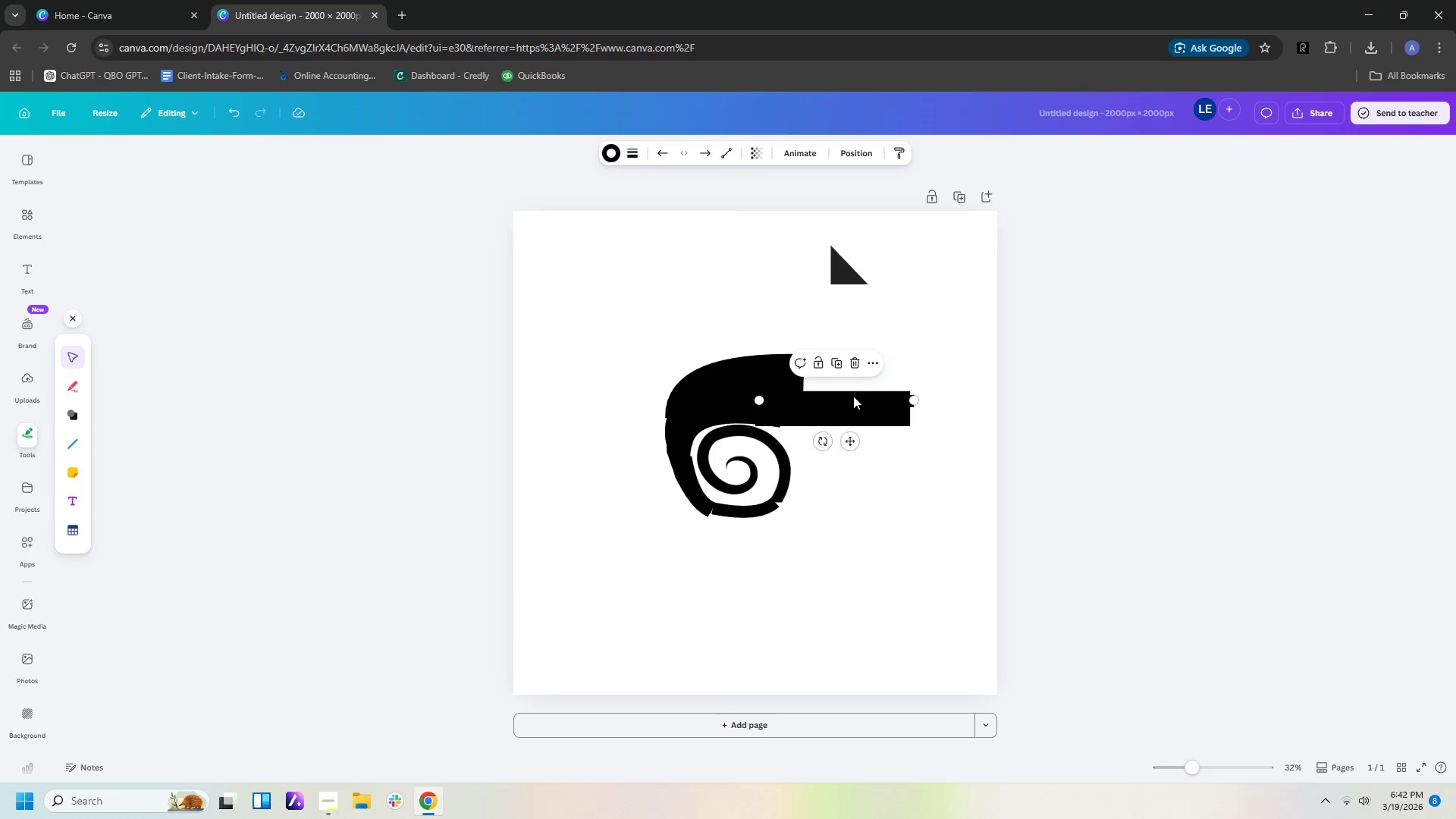 
key(Control+V)
 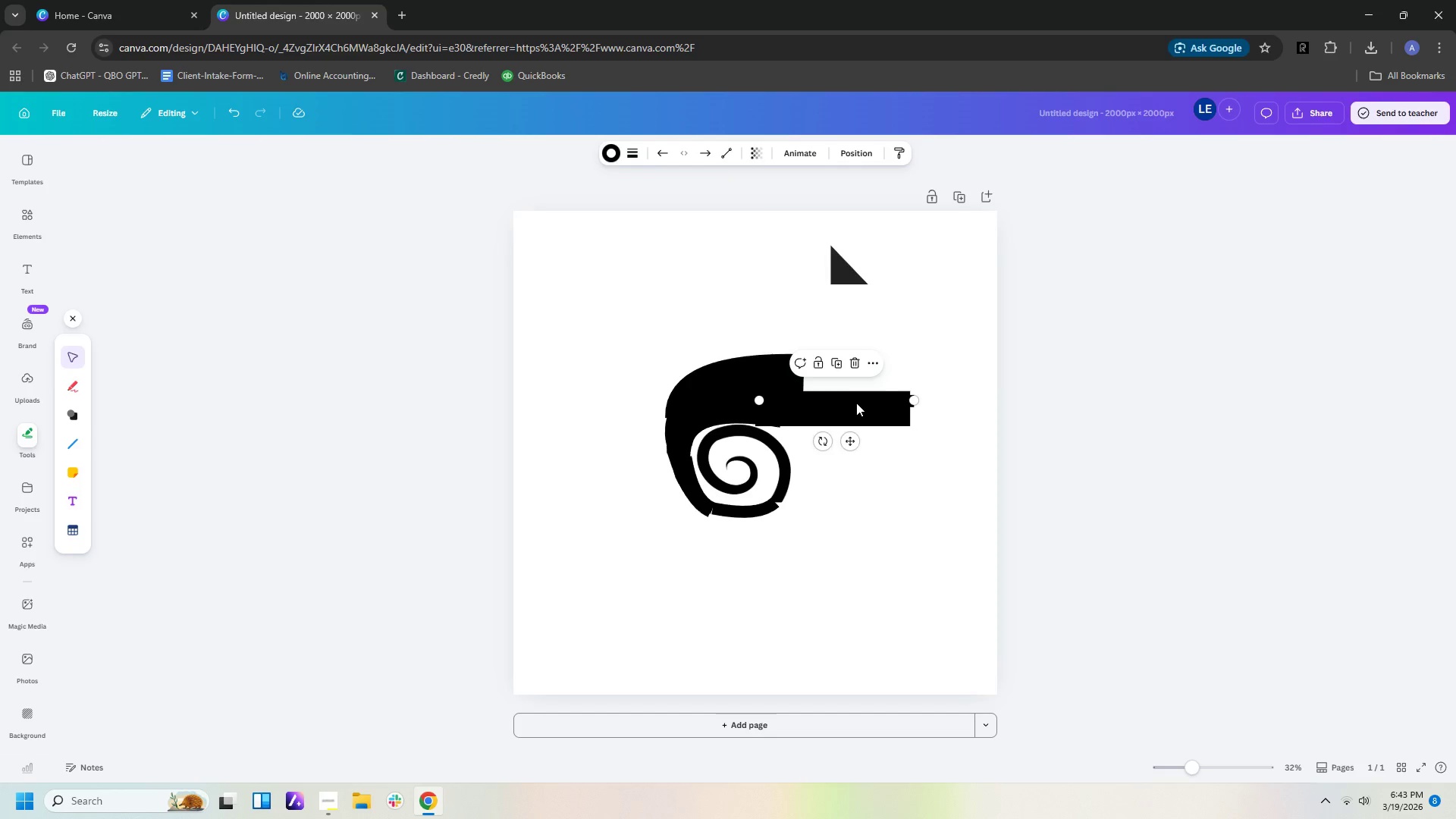 
left_click_drag(start_coordinate=[858, 401], to_coordinate=[857, 384])
 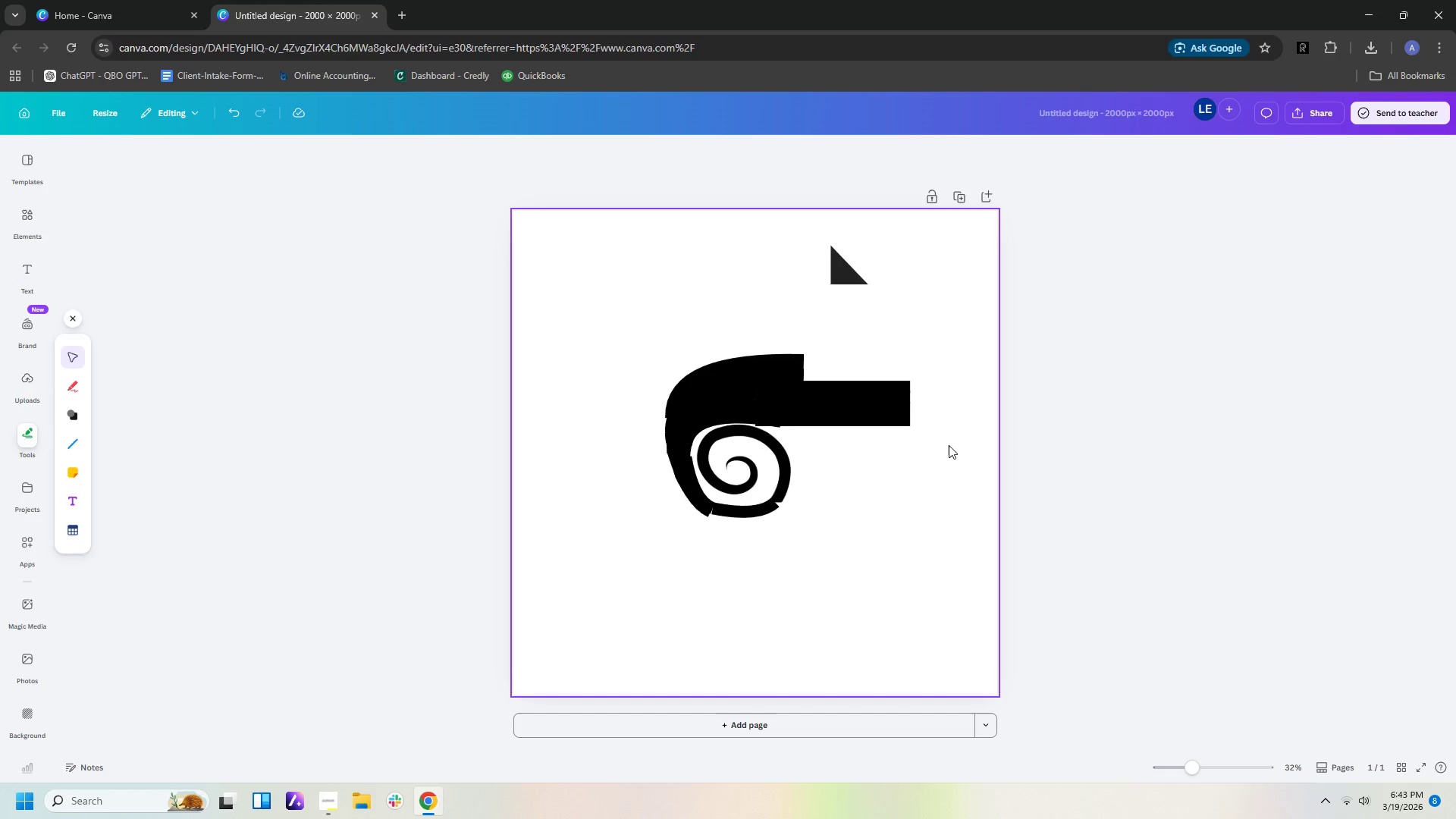 
double_click([948, 446])
 